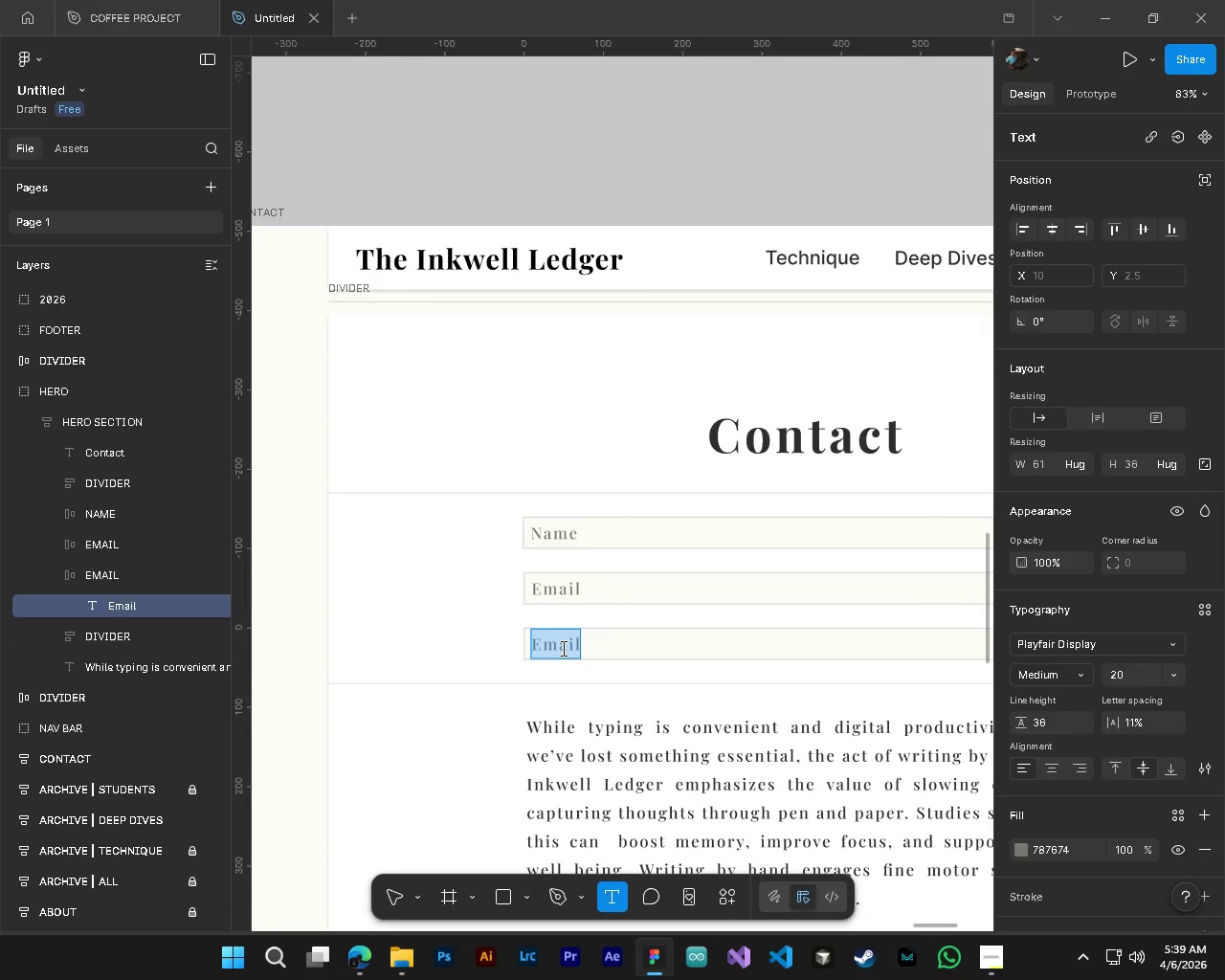 
type(Message)
 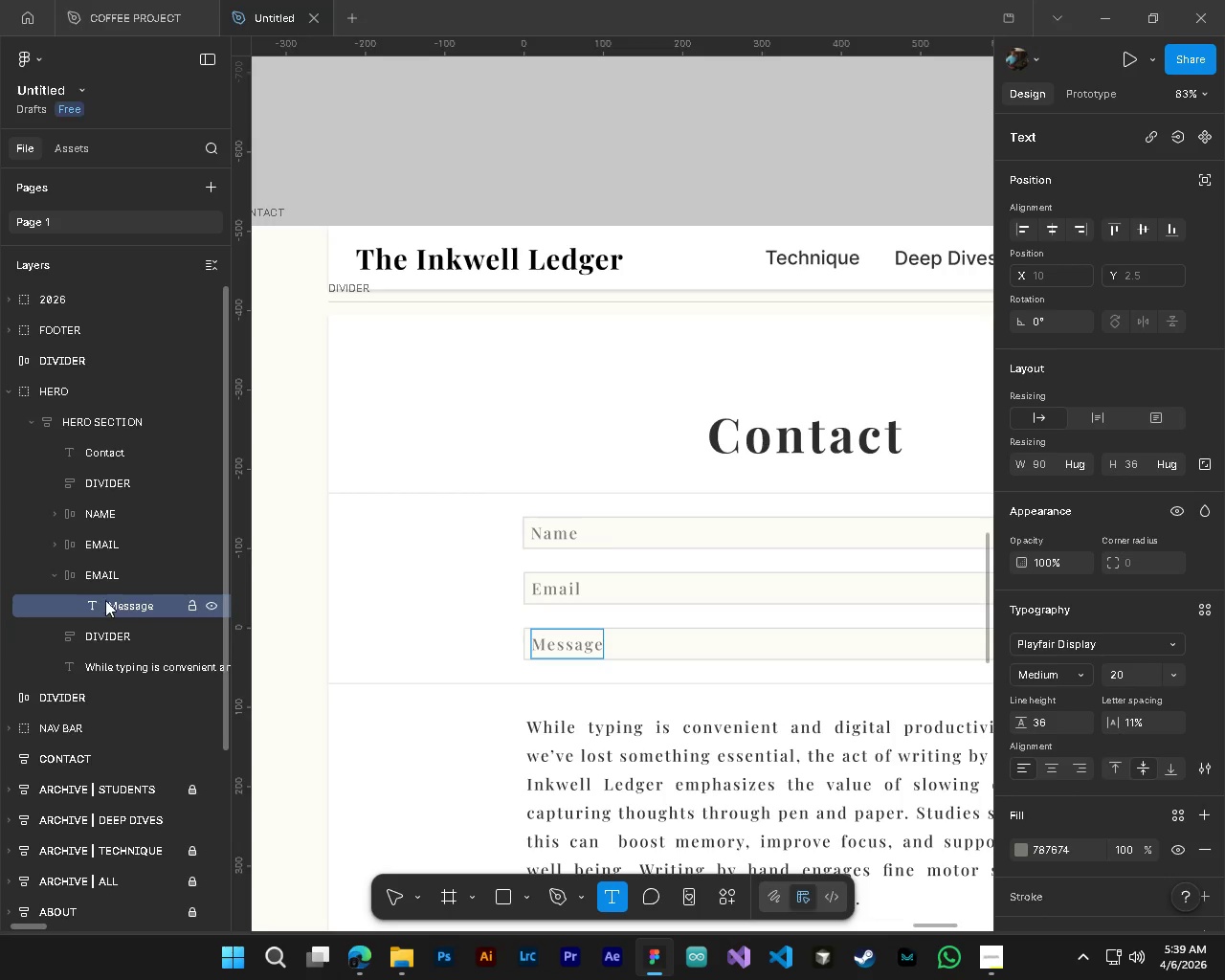 
double_click([105, 579])
 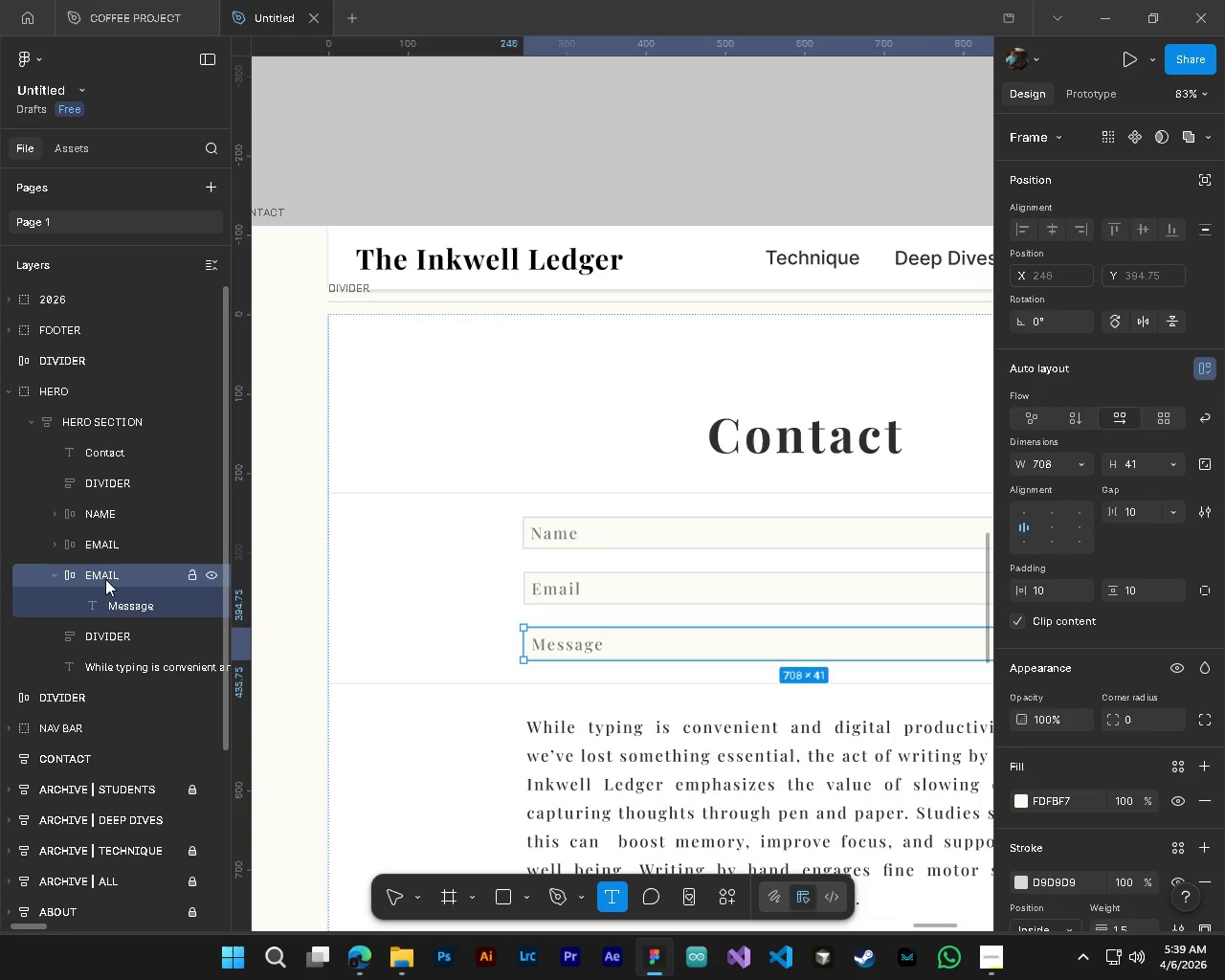 
triple_click([105, 579])
 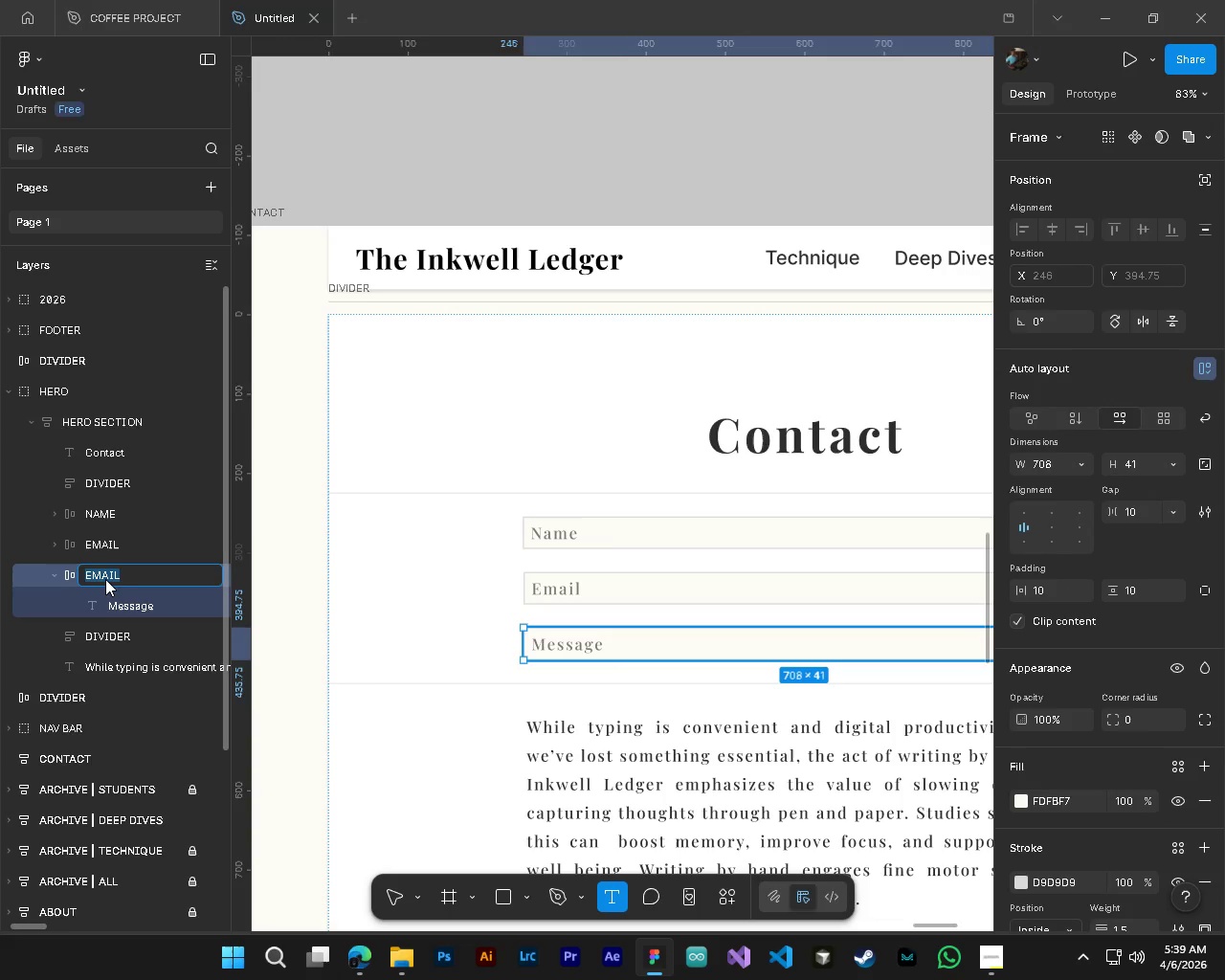 
type(Message)
 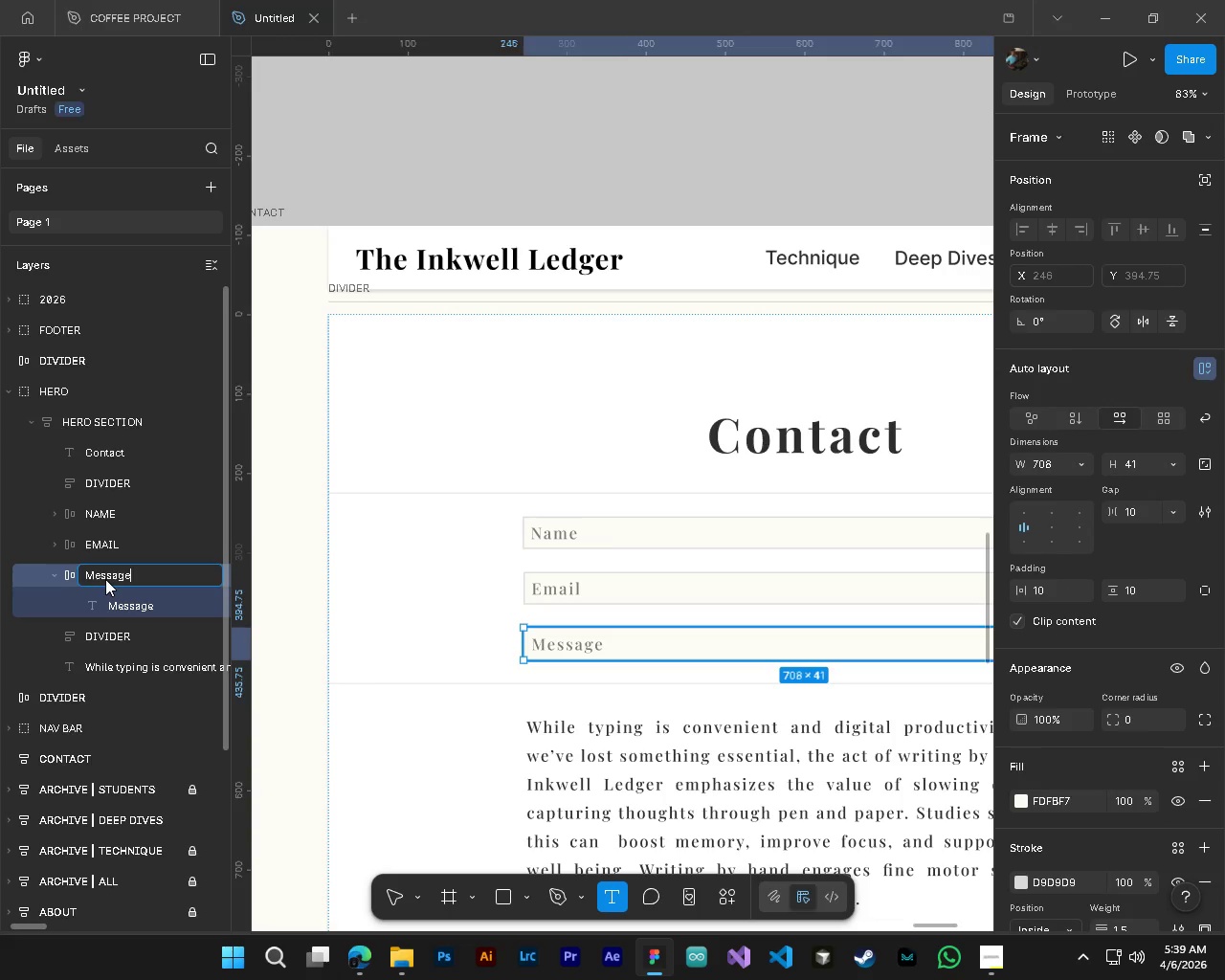 
key(Enter)
 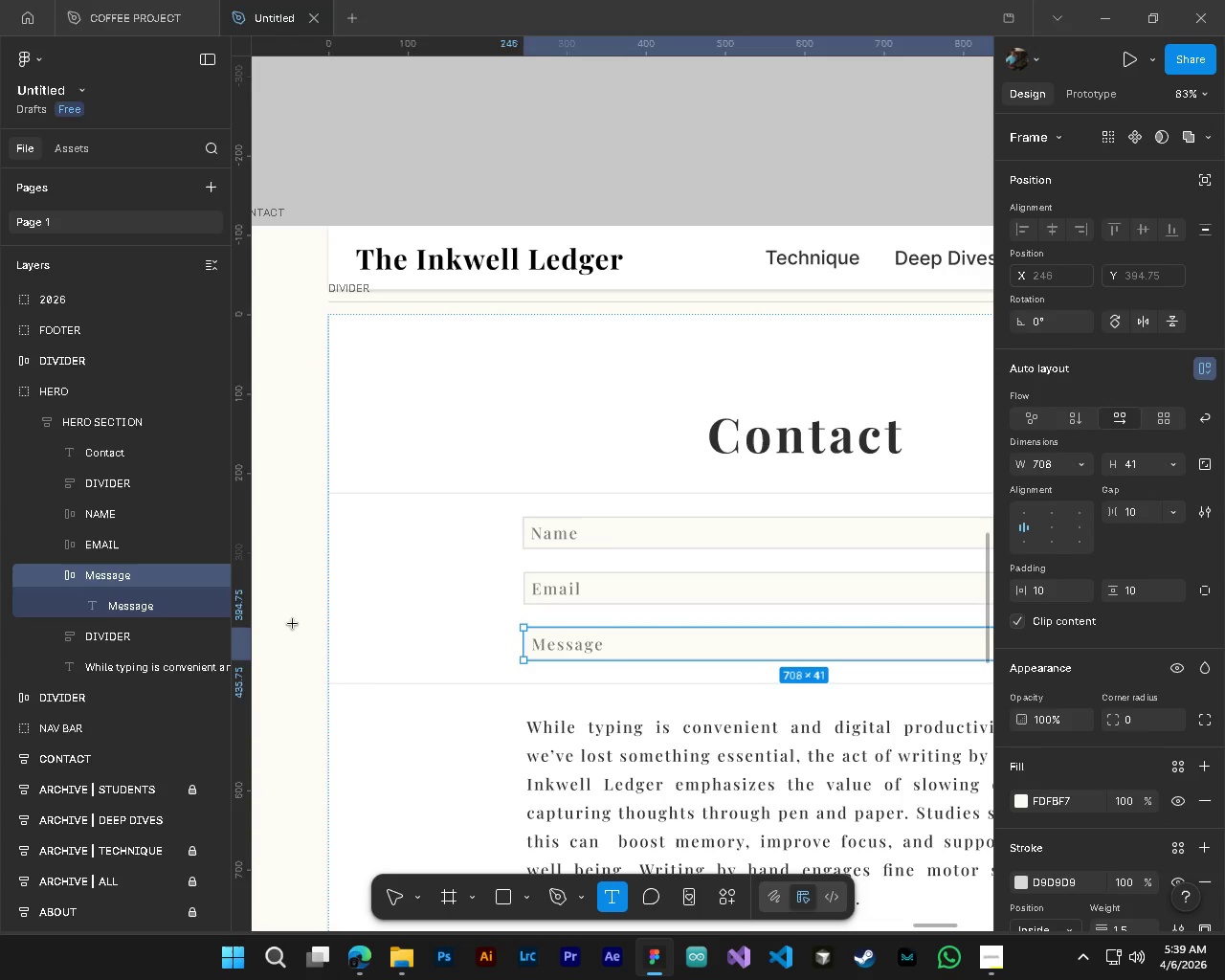 
hold_key(key=AltLeft, duration=0.42)
hold_key(key=ControlLeft, duration=0.45)
scroll: coordinate [524, 728], scroll_direction: down, amount: 5.0
 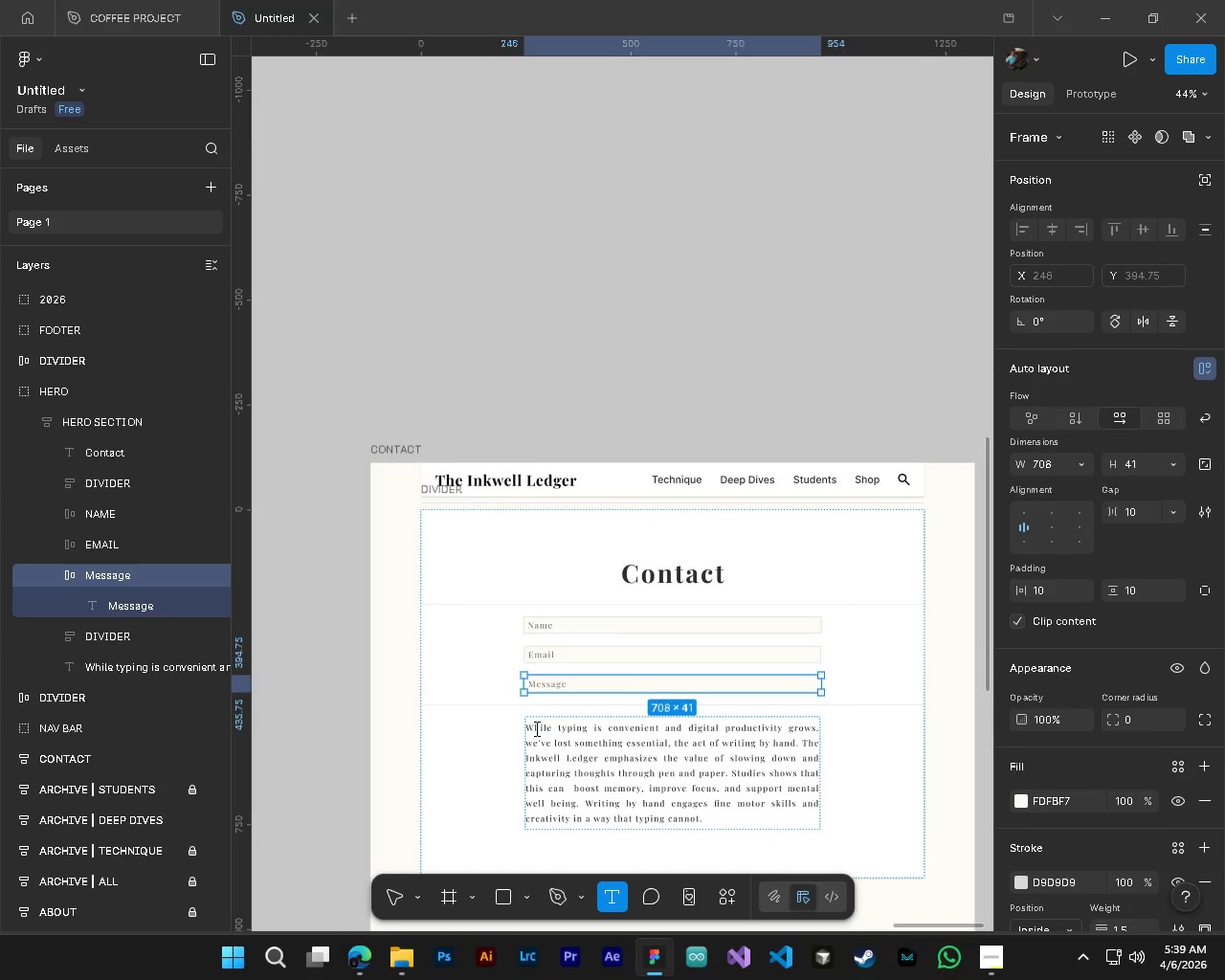 
key(Shift+ShiftLeft)
 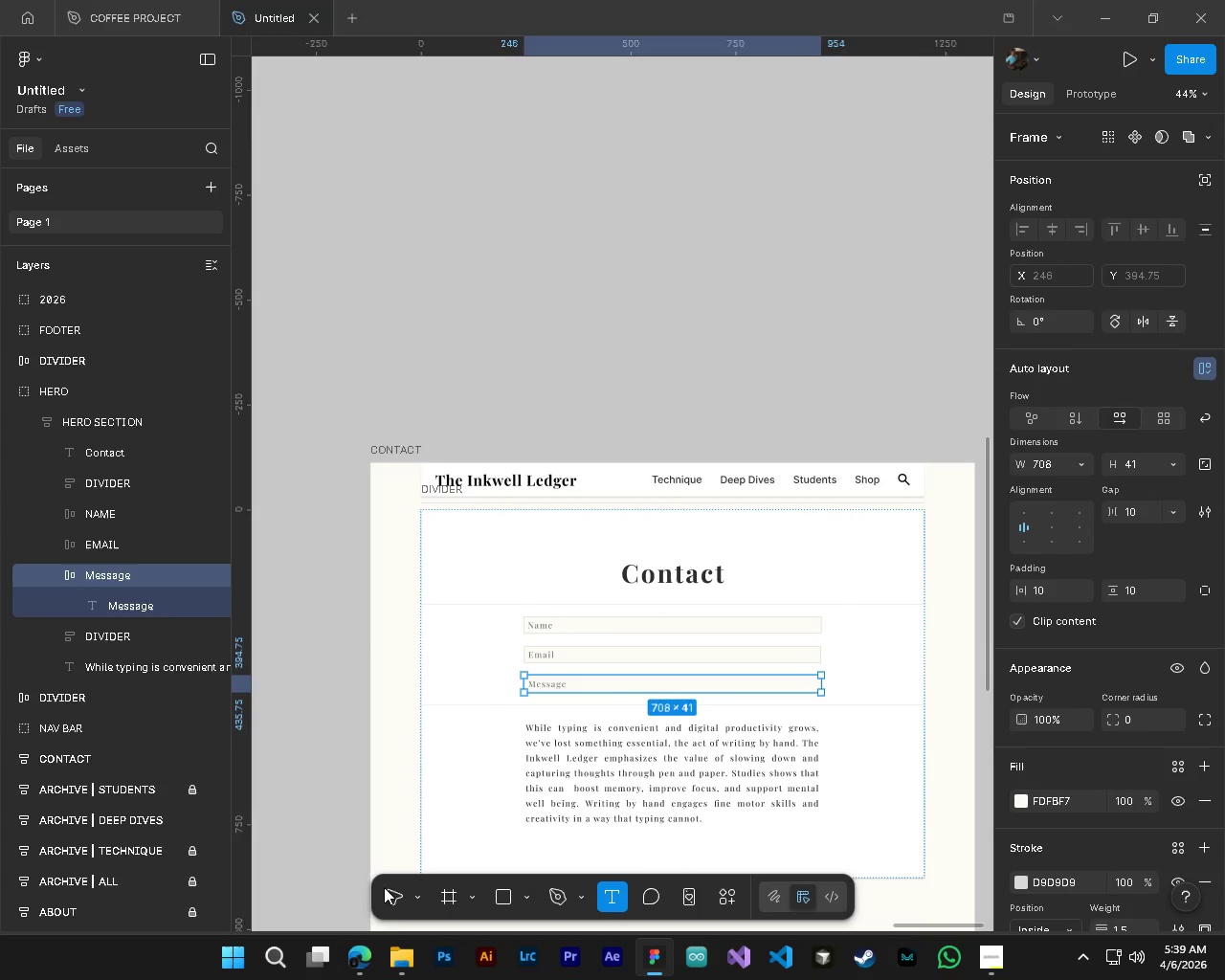 
left_click([388, 905])
 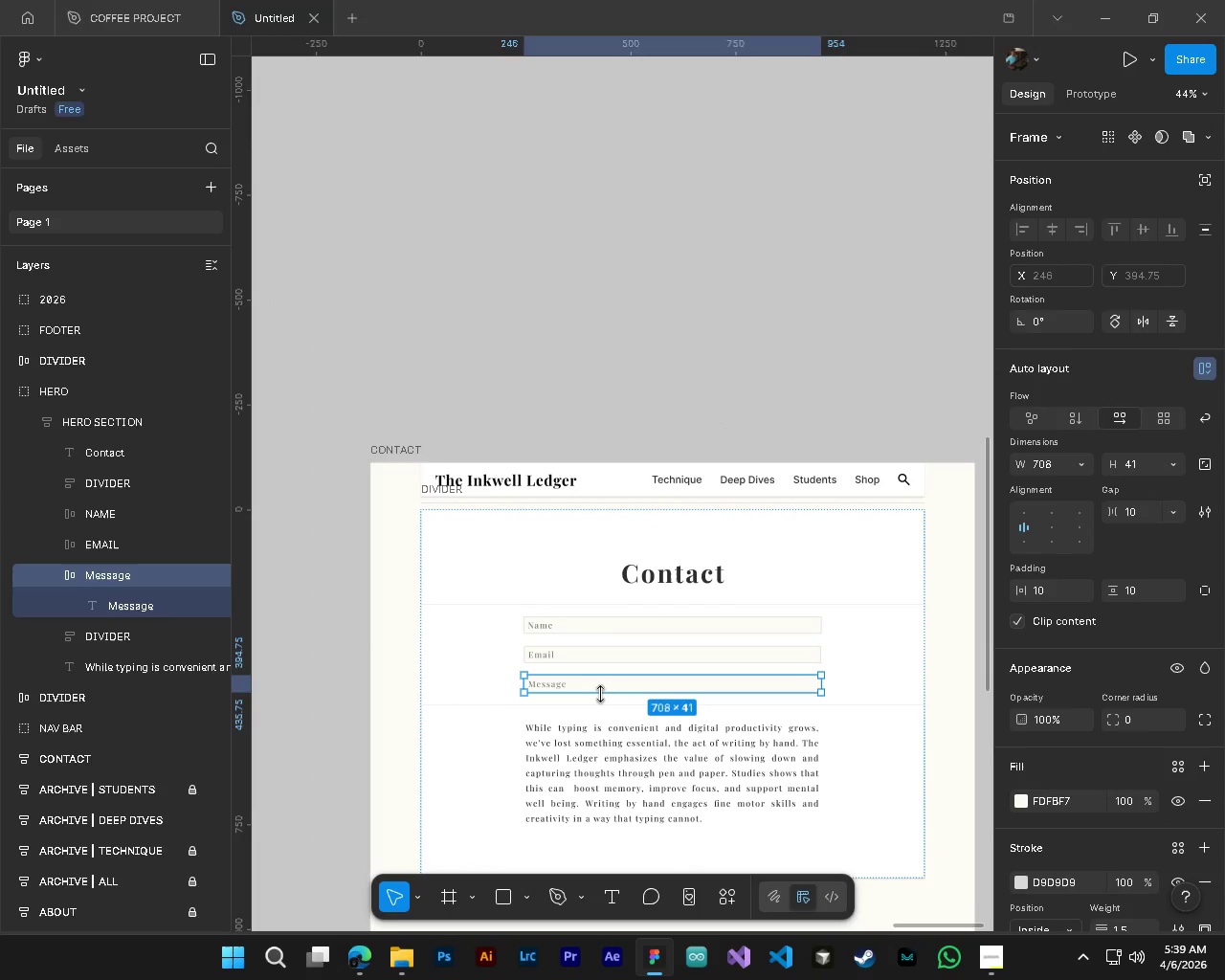 
left_click_drag(start_coordinate=[600, 694], to_coordinate=[607, 747])
 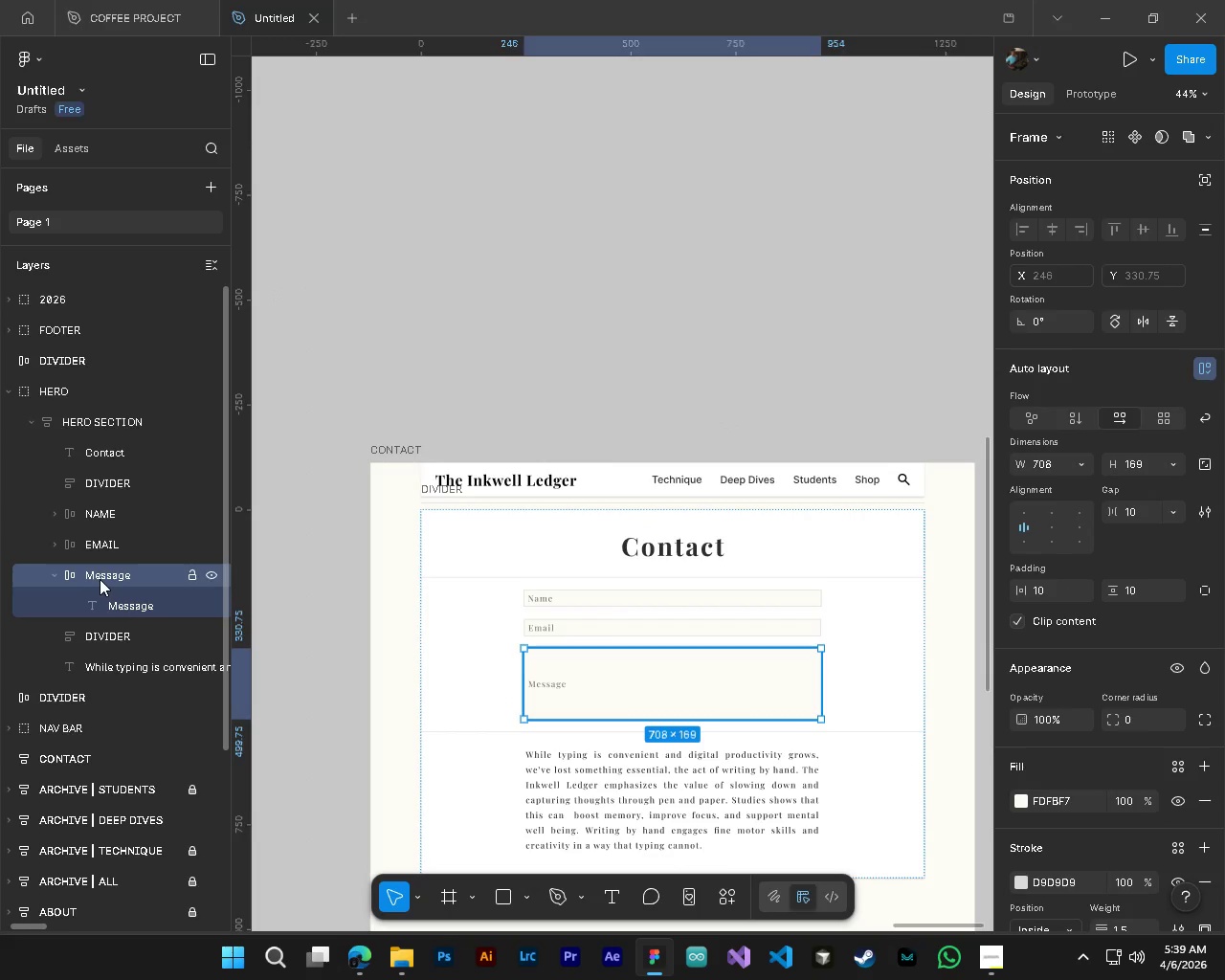 
left_click([100, 579])
 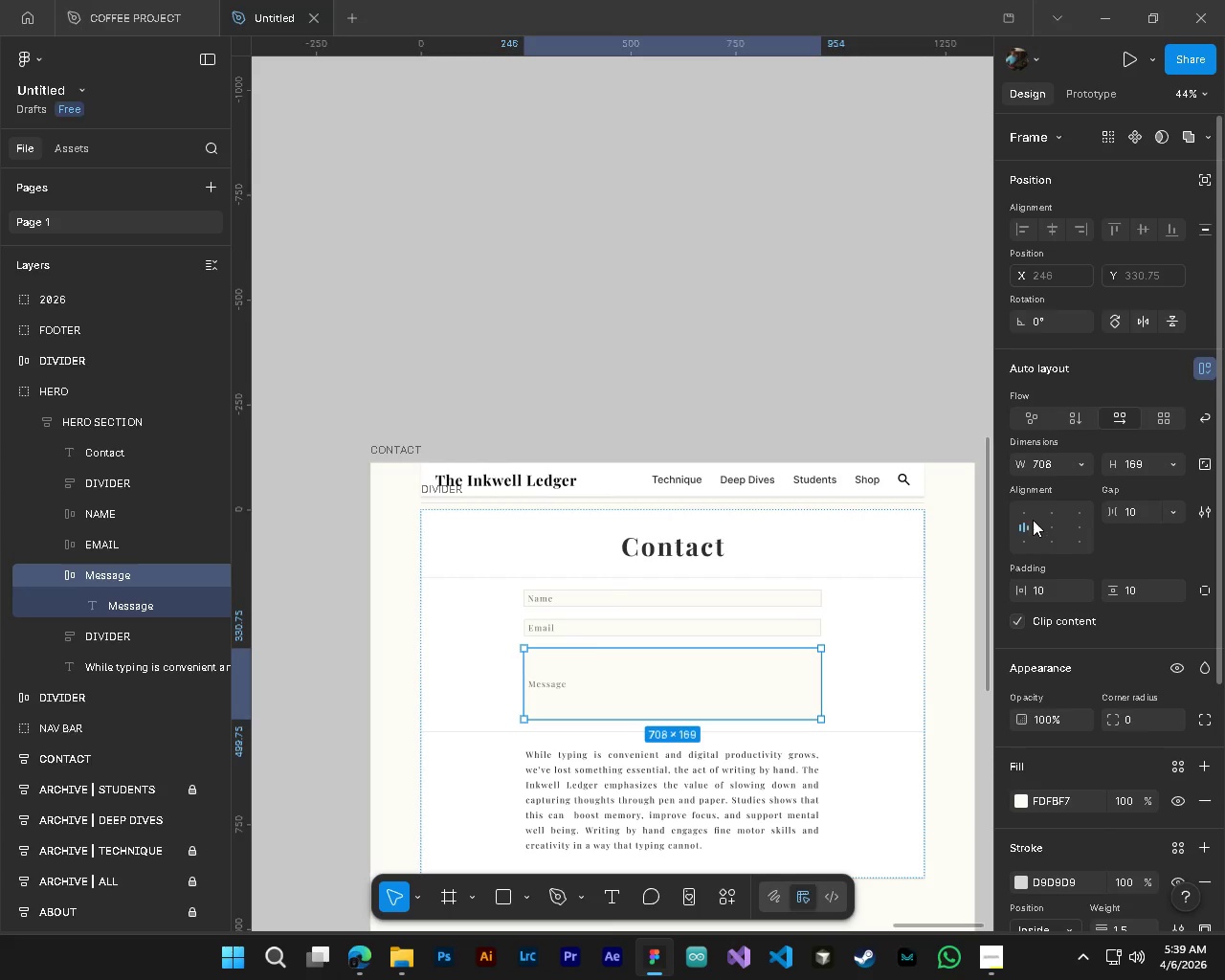 
left_click([1022, 511])
 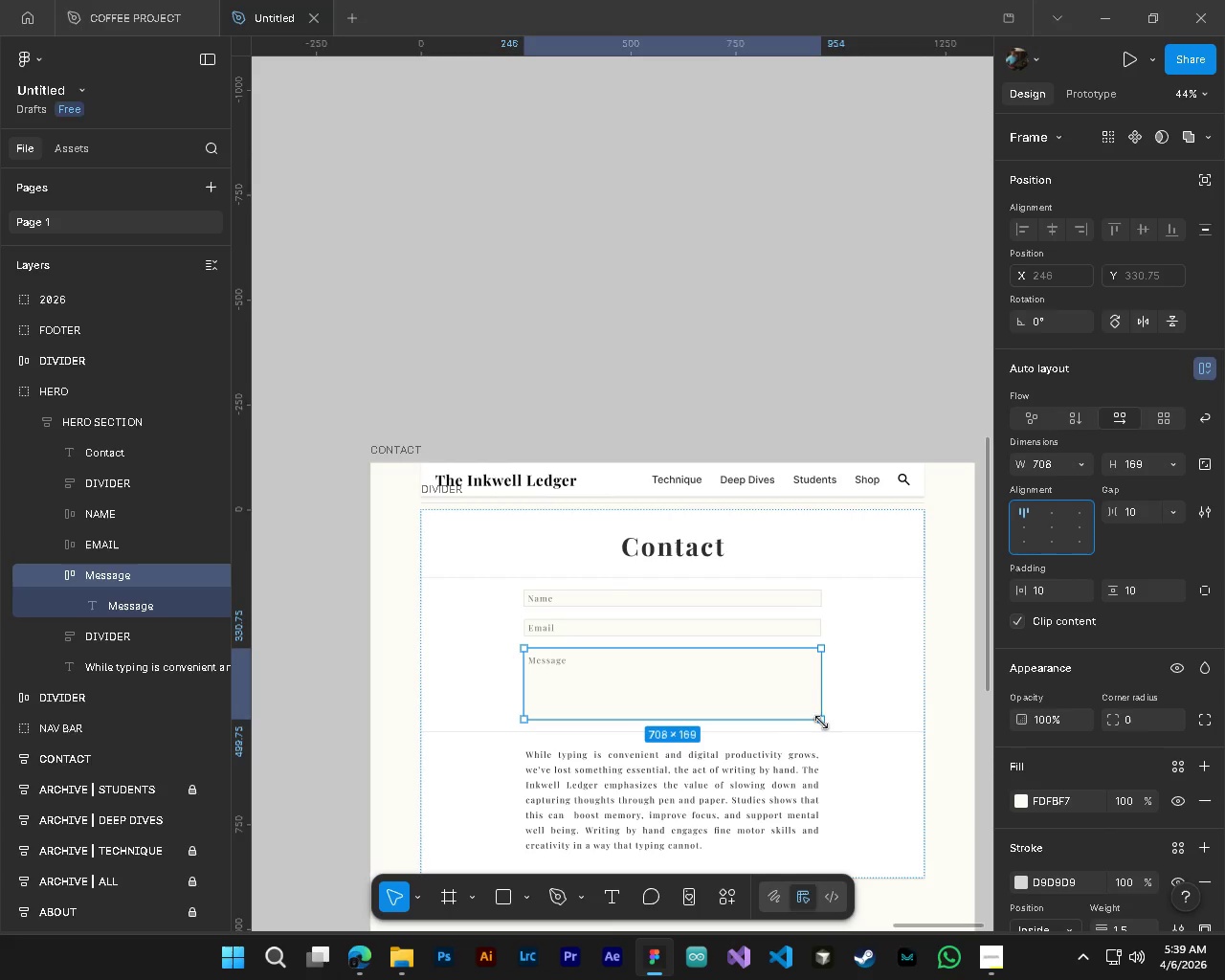 
hold_key(key=AltLeft, duration=0.64)
 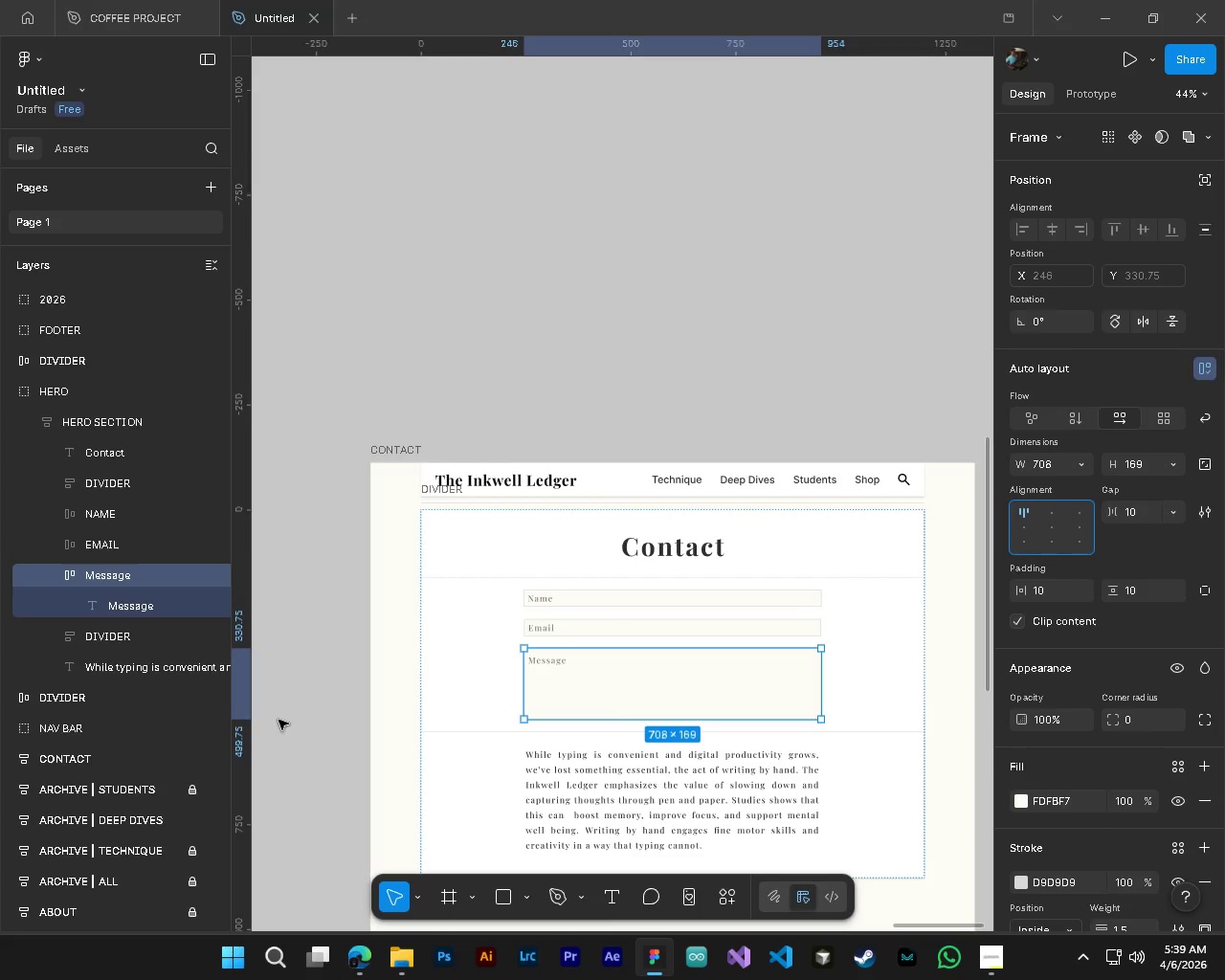 
hold_key(key=ControlLeft, duration=0.64)
 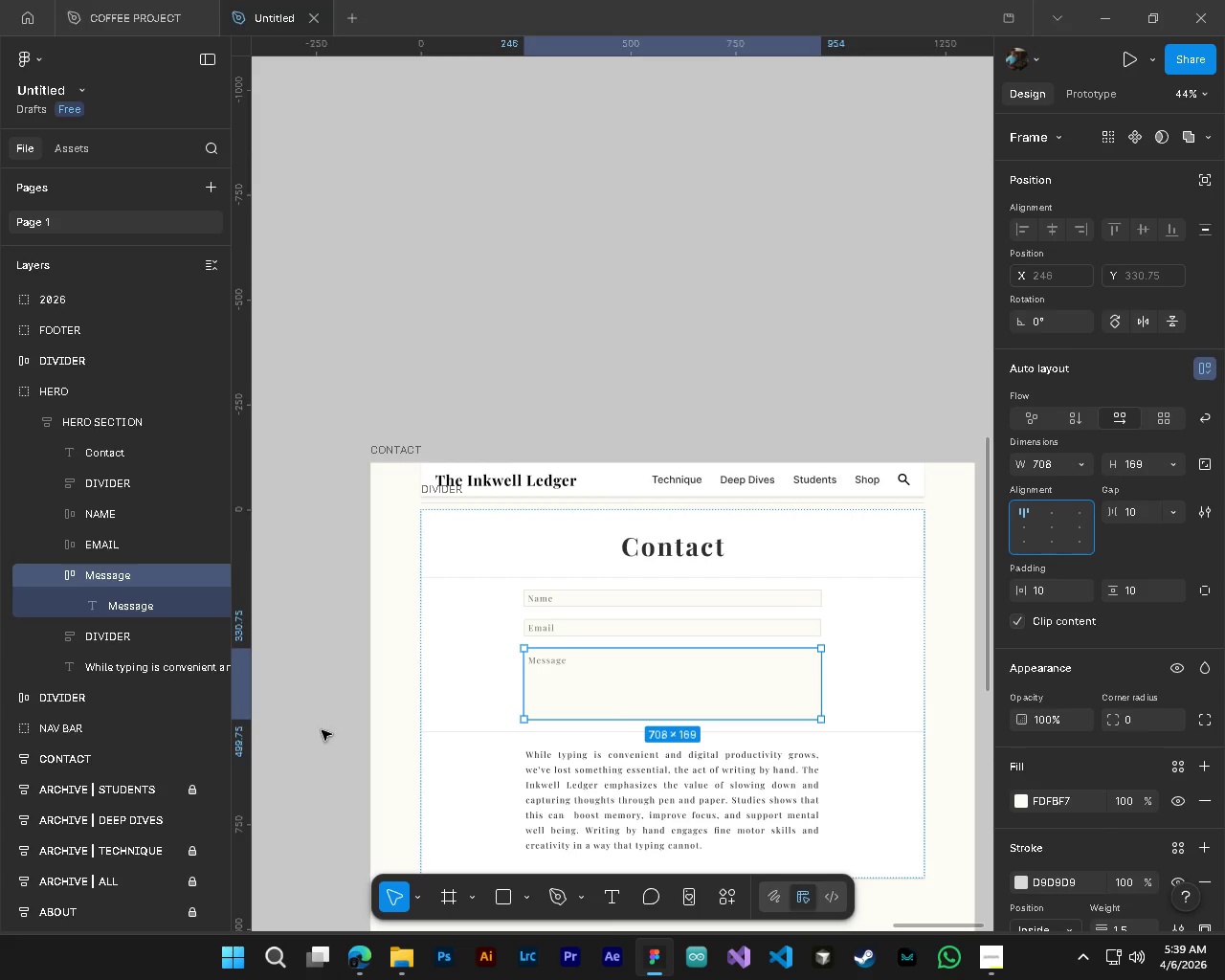 
left_click([322, 730])
 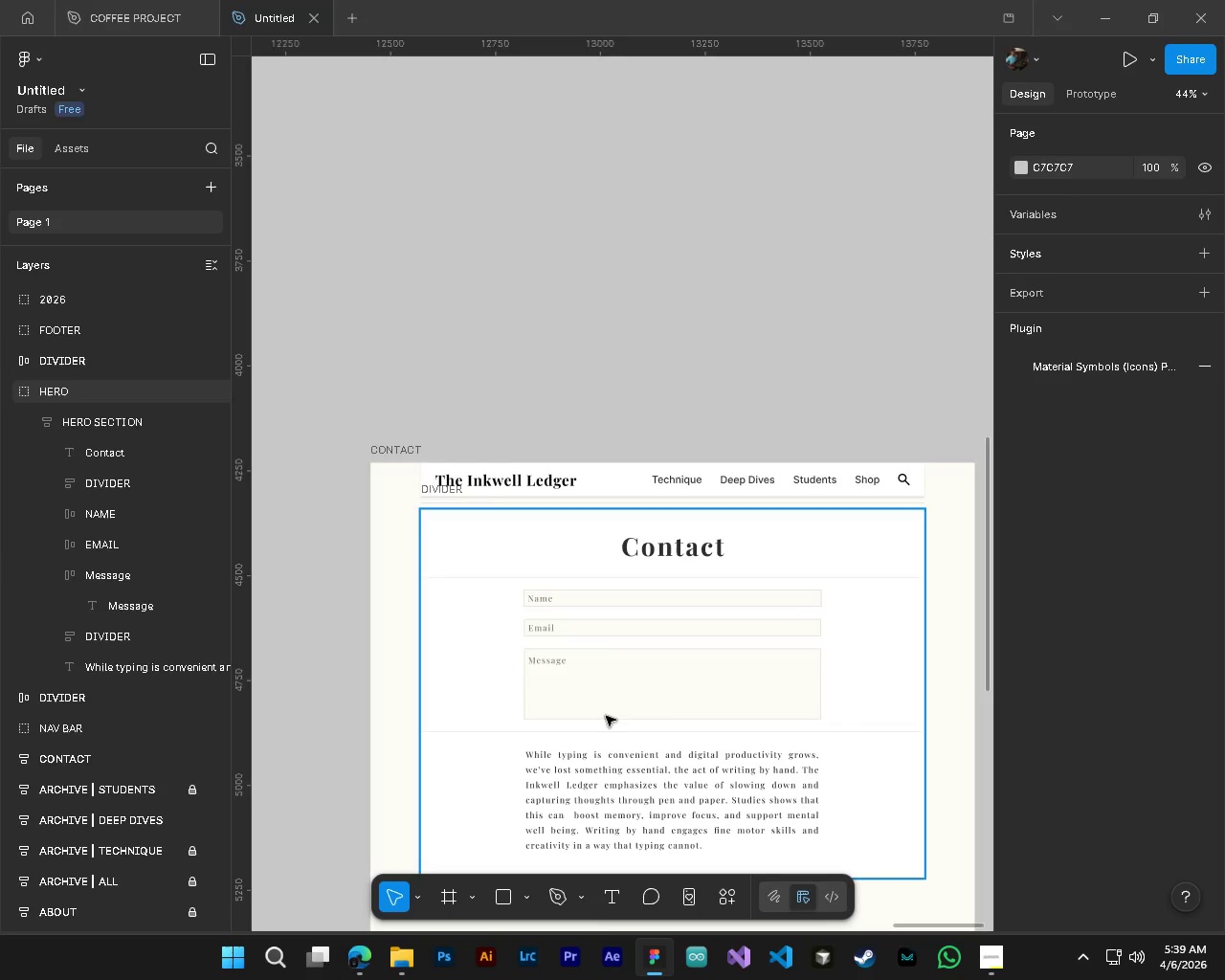 
hold_key(key=ControlLeft, duration=0.52)
 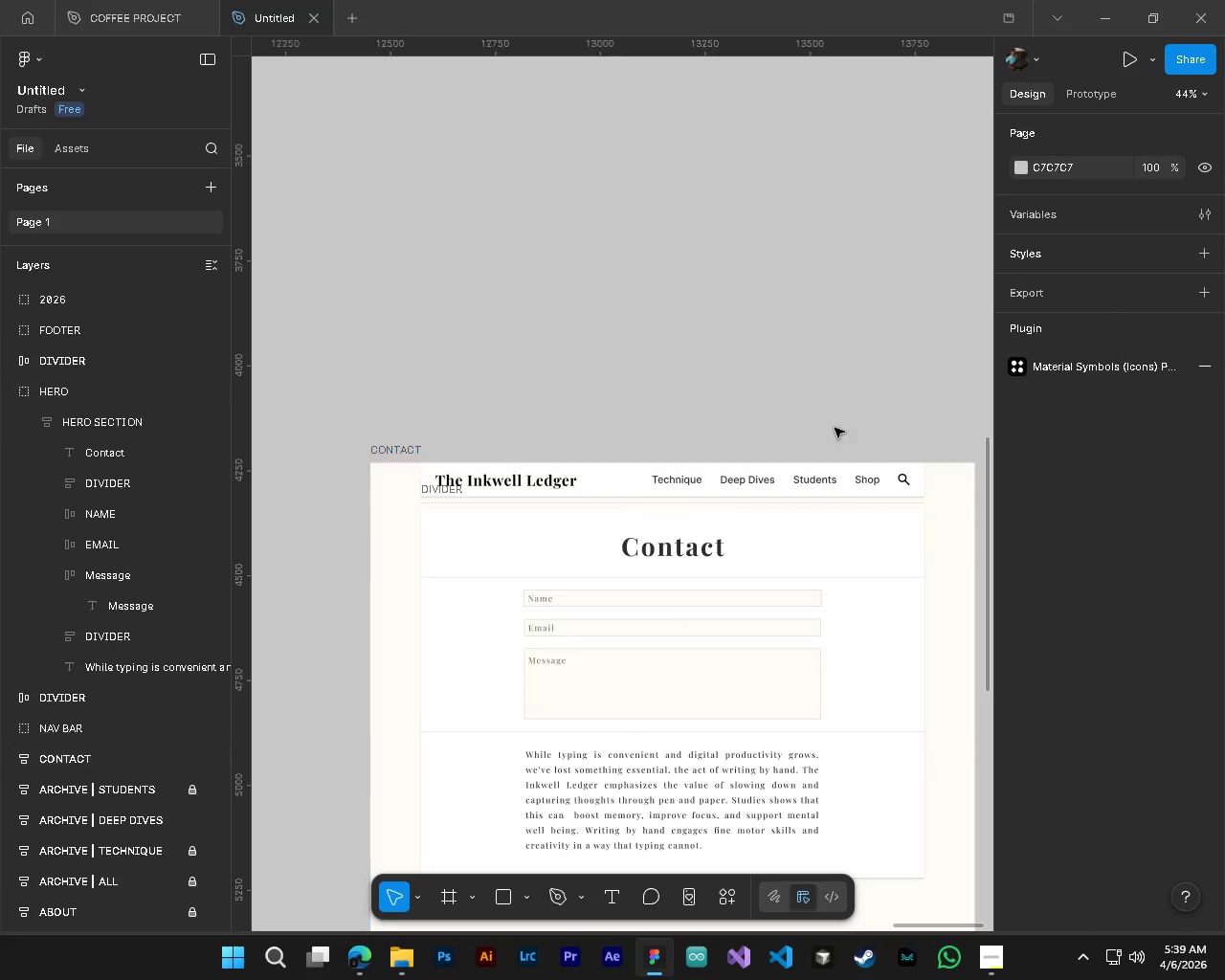 
hold_key(key=AltLeft, duration=0.44)
 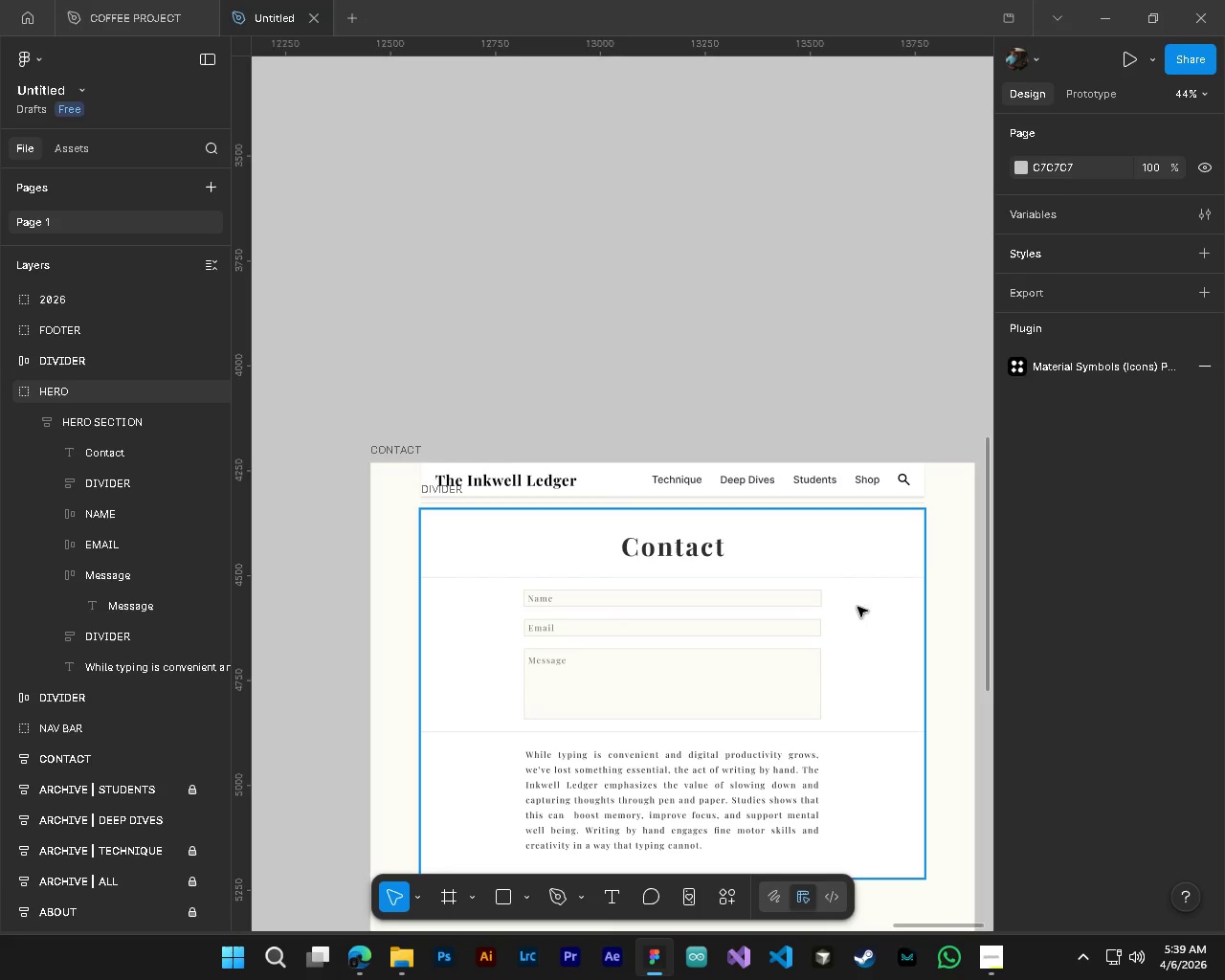 
key(Alt+Control+AltLeft)
 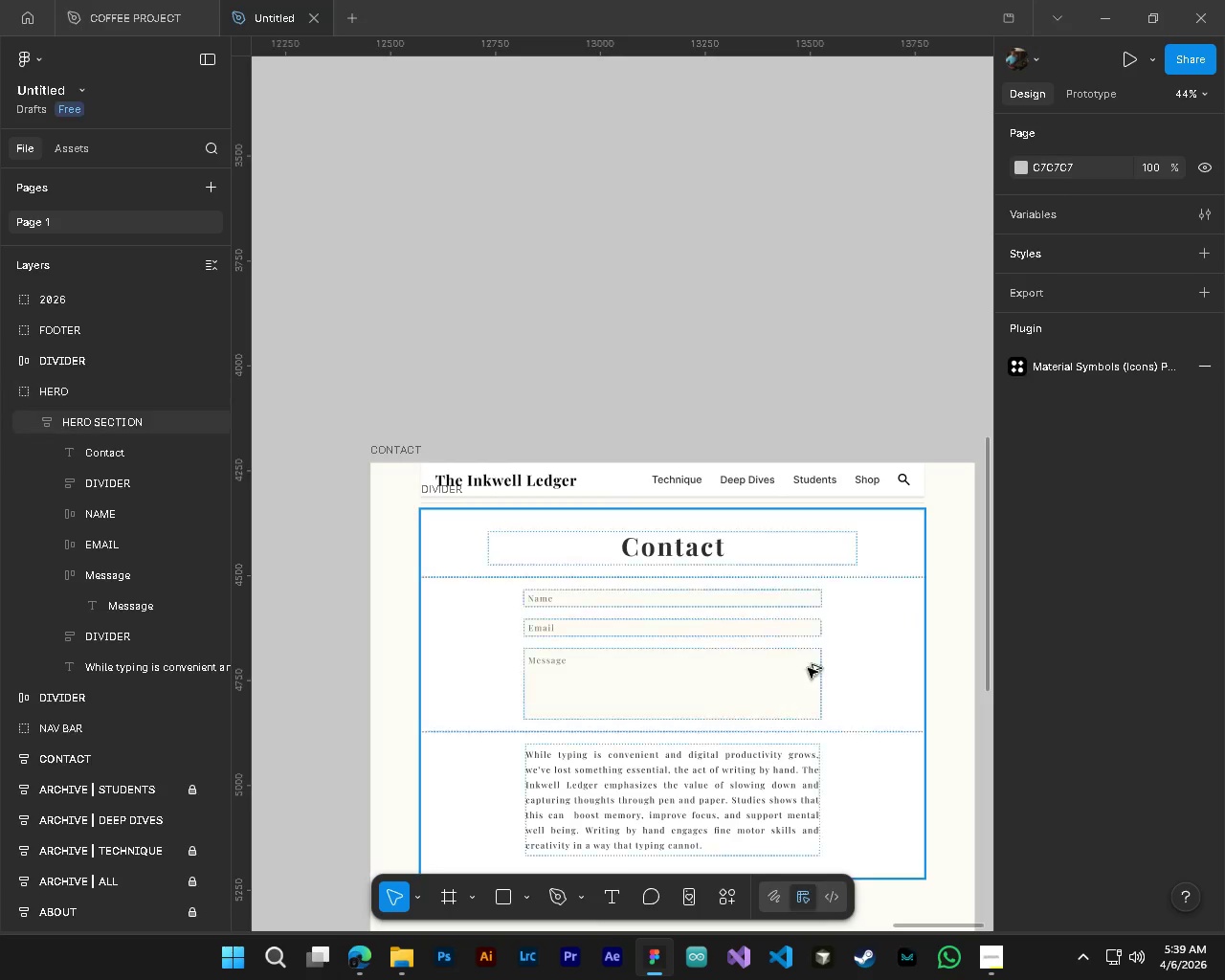 
hold_key(key=ControlLeft, duration=1.19)
hold_key(key=AltLeft, duration=1.16)
scroll: coordinate [485, 766], scroll_direction: up, amount: 4.0
 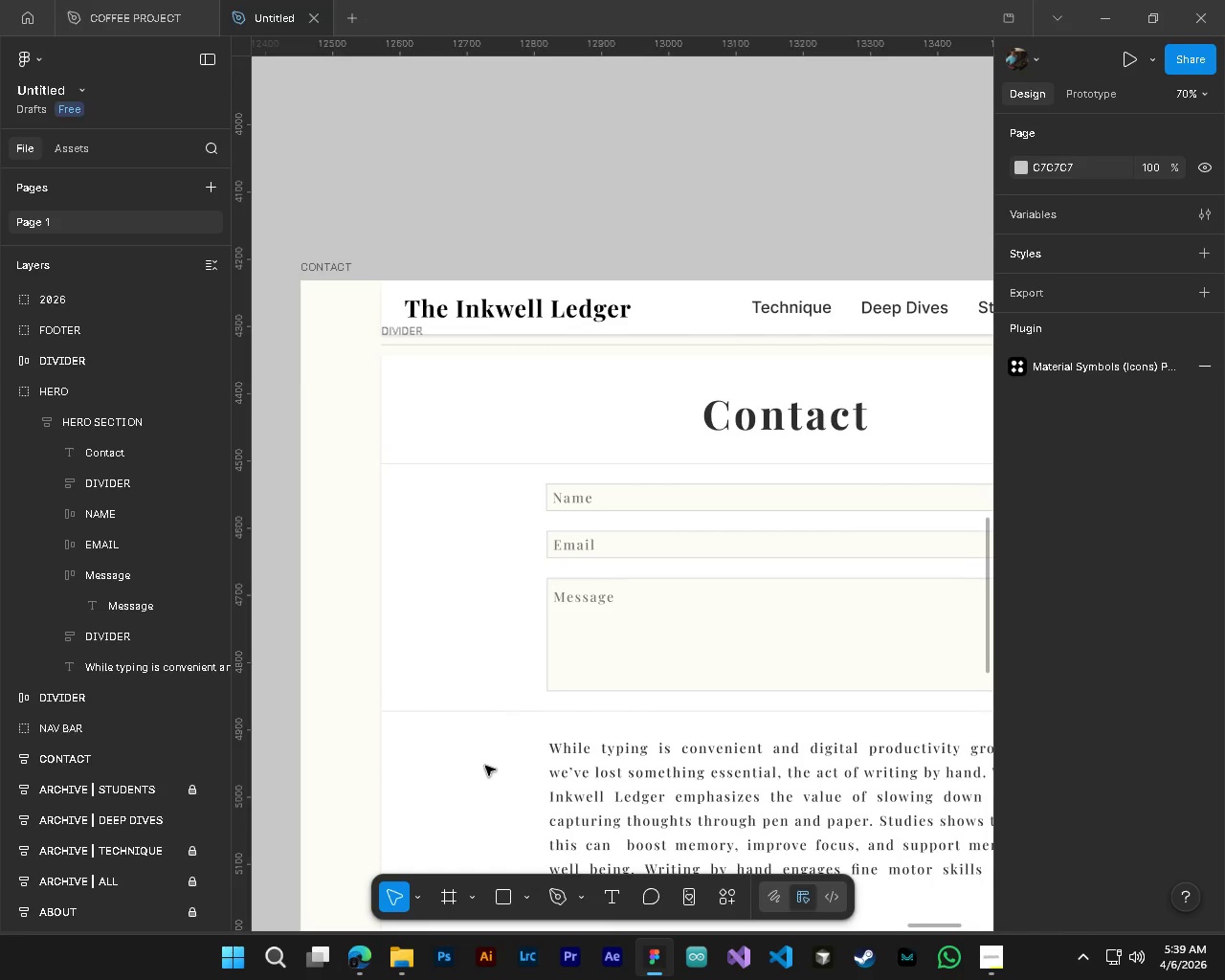 
hold_key(key=ControlLeft, duration=0.95)
hold_key(key=AltLeft, duration=0.89)
scroll: coordinate [485, 766], scroll_direction: down, amount: 4.0
 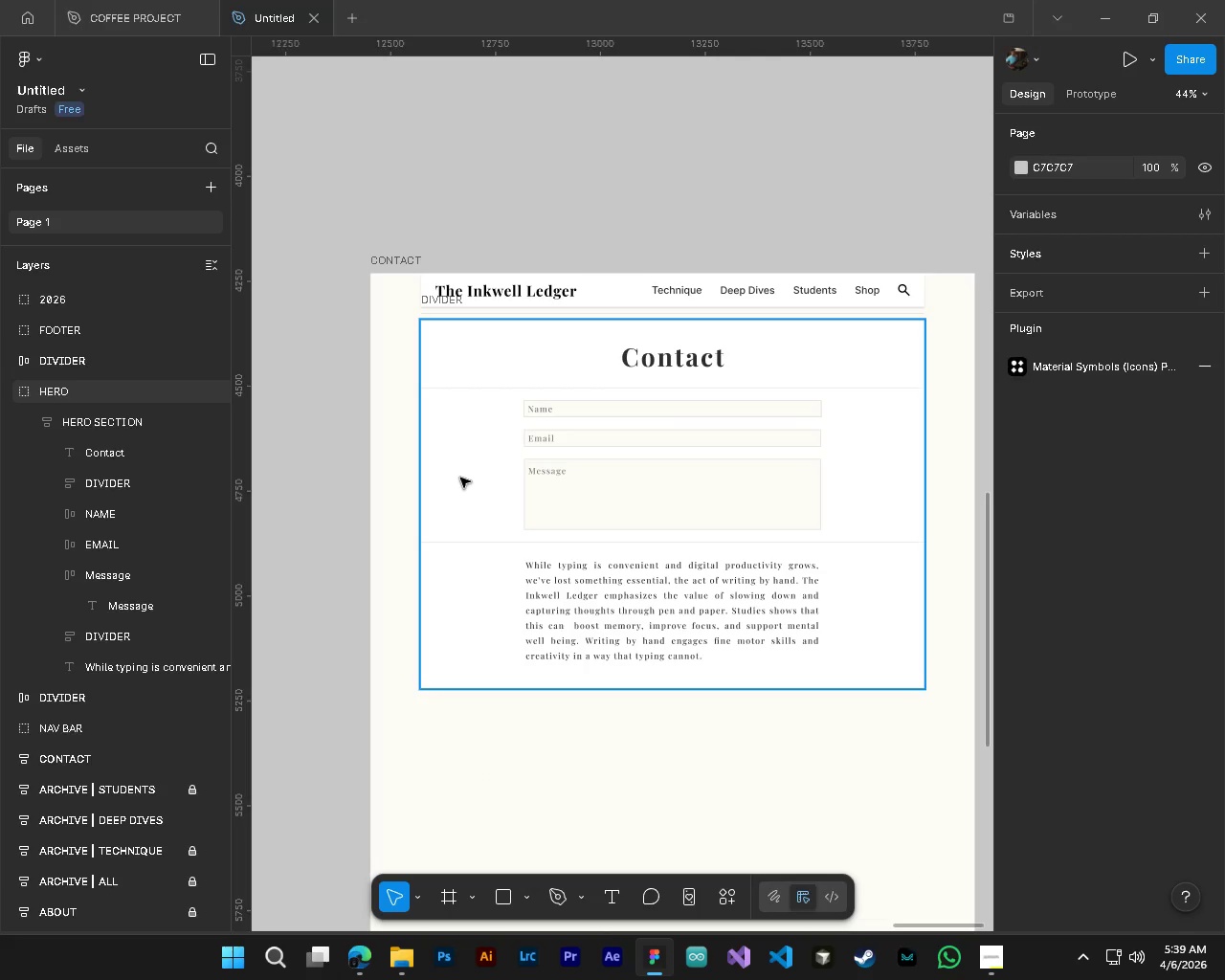 
hold_key(key=AltLeft, duration=0.84)
hold_key(key=ControlLeft, duration=0.88)
scroll: coordinate [491, 482], scroll_direction: up, amount: 4.0
 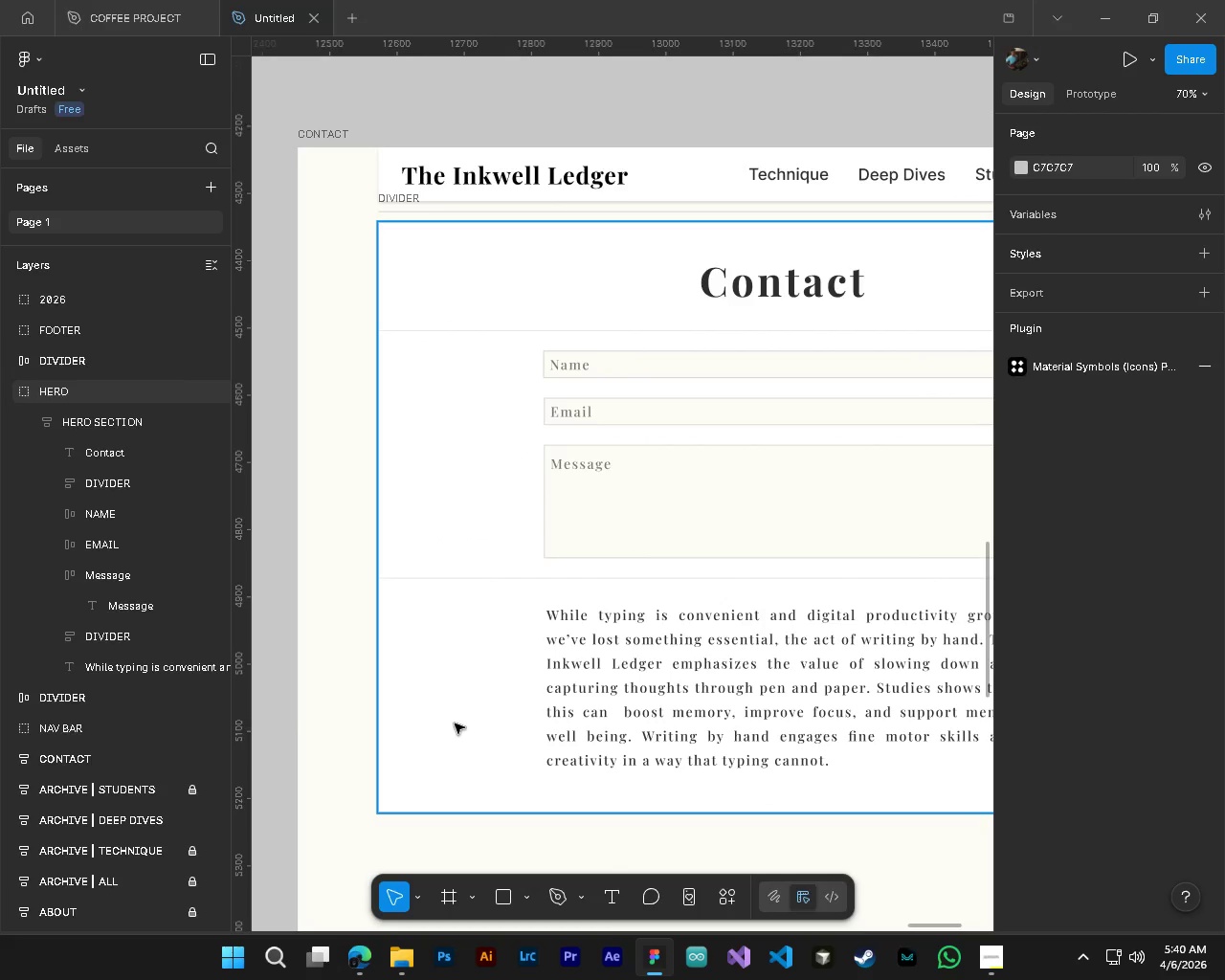 
wait(5.82)
 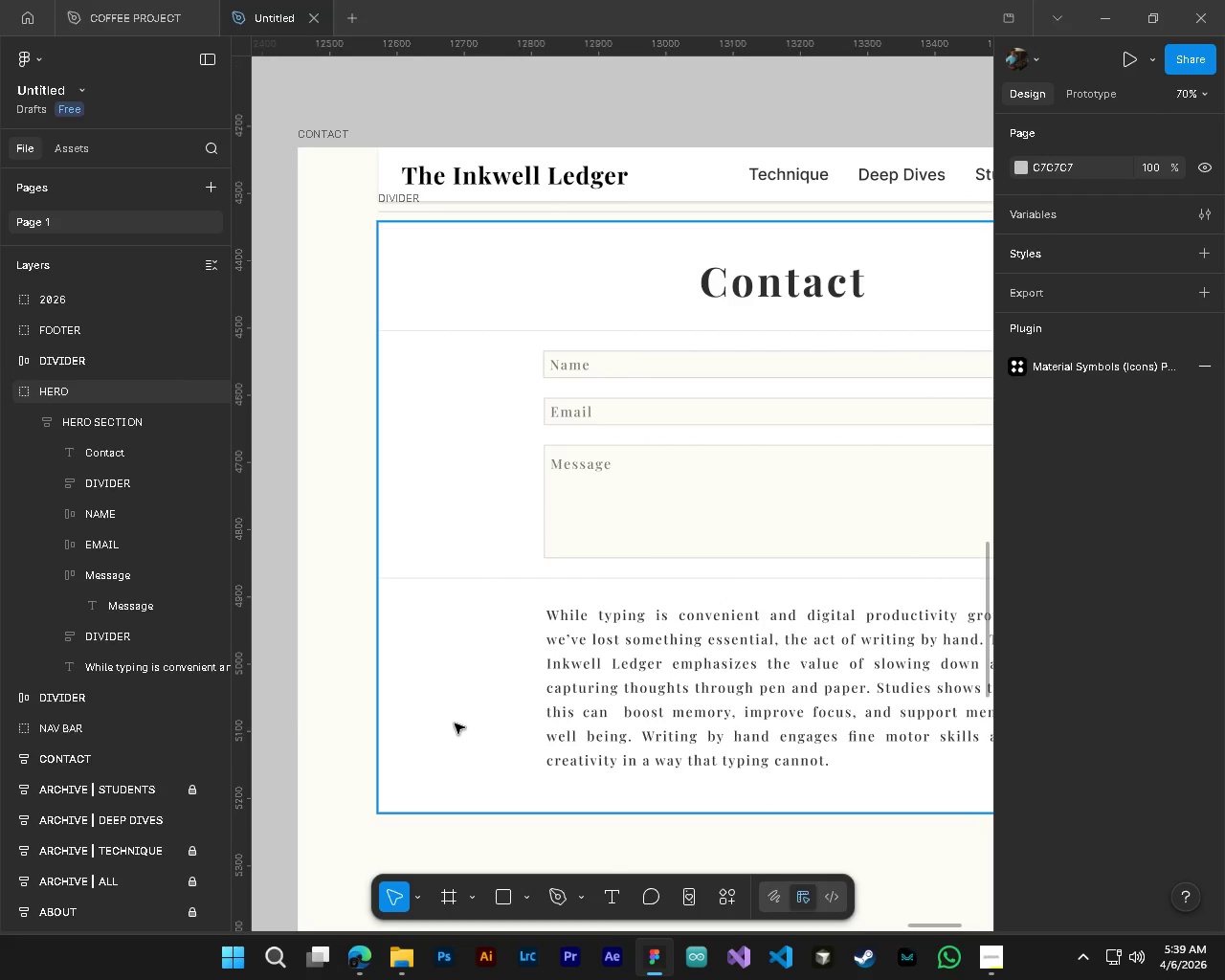 
hold_key(key=ControlLeft, duration=0.59)
hold_key(key=AltLeft, duration=0.55)
scroll: coordinate [455, 724], scroll_direction: down, amount: 6.0
 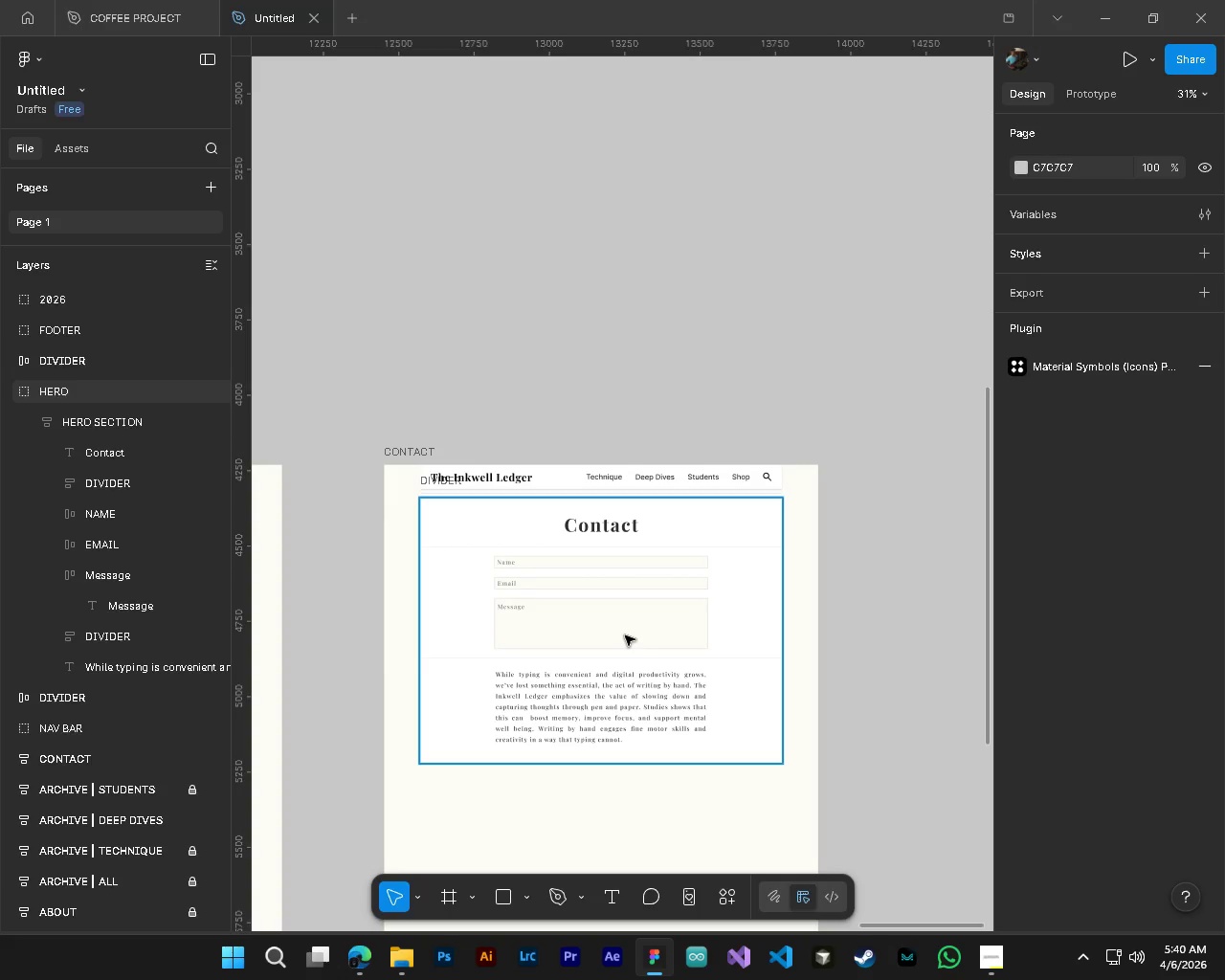 
hold_key(key=ShiftLeft, duration=0.66)
hold_key(key=ControlLeft, duration=0.45)
hold_key(key=AltLeft, duration=0.44)
hold_key(key=ShiftLeft, duration=0.97)
scroll: coordinate [589, 634], scroll_direction: up, amount: 7.0
 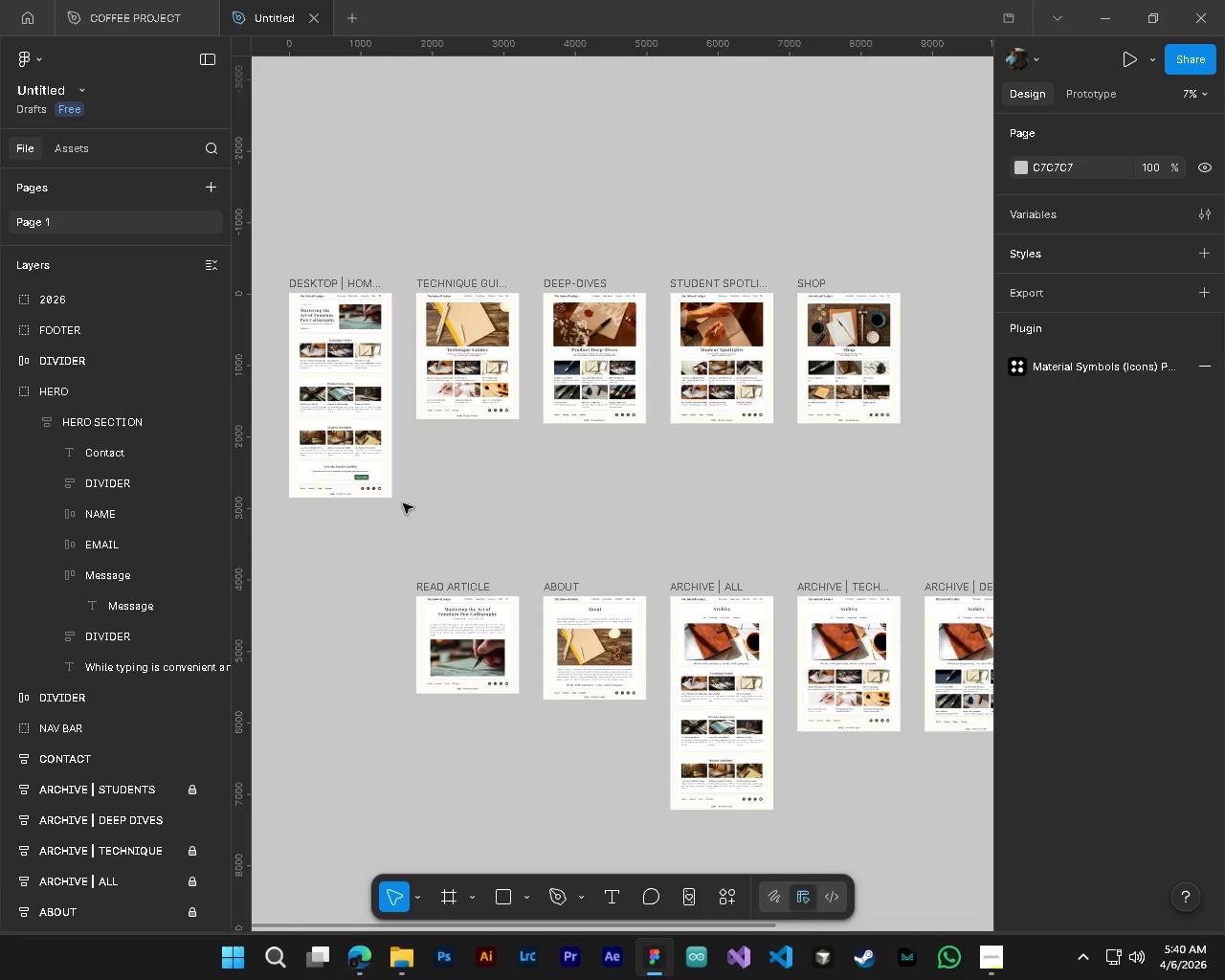 
hold_key(key=ControlLeft, duration=1.7)
 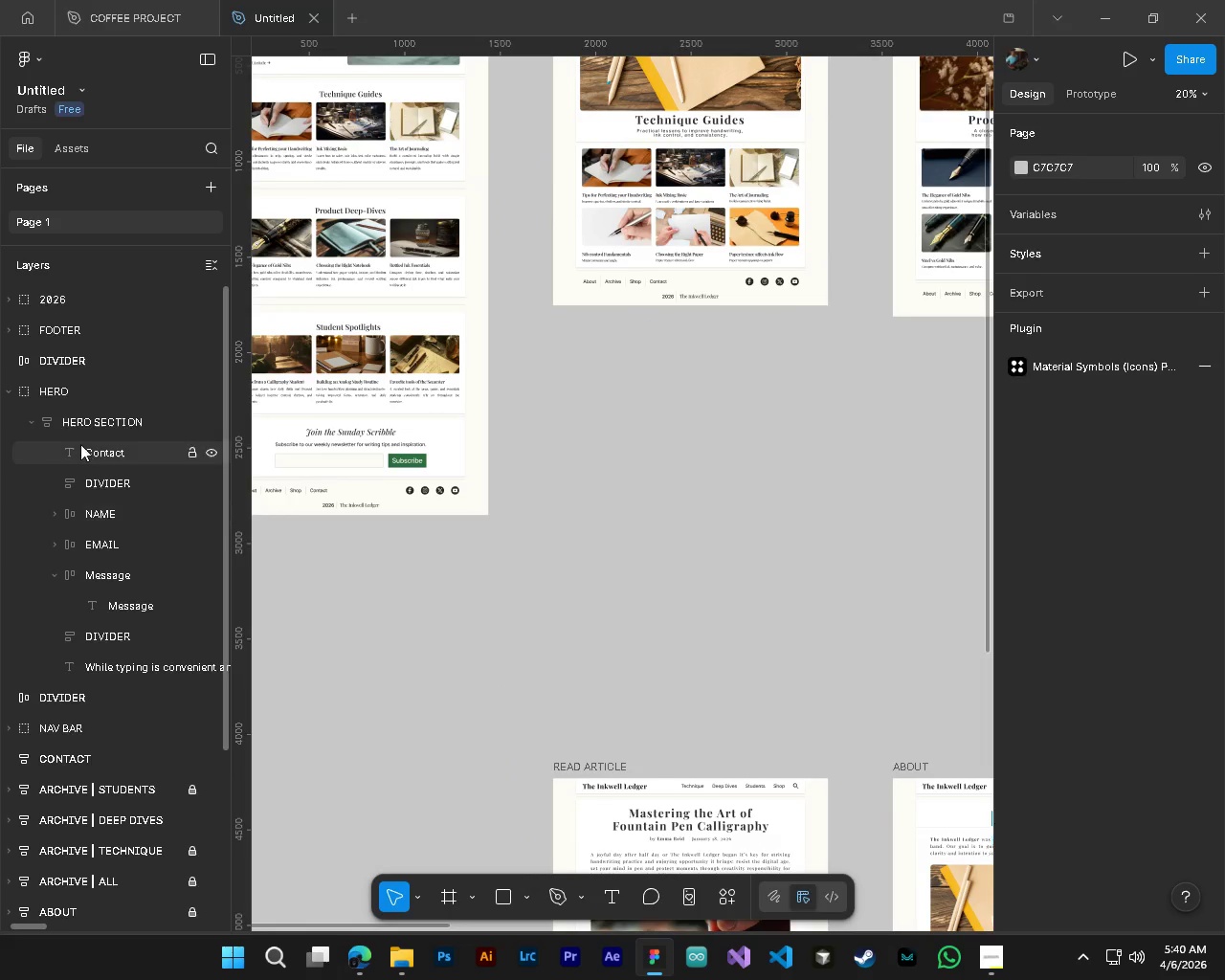 
hold_key(key=AltLeft, duration=0.52)
 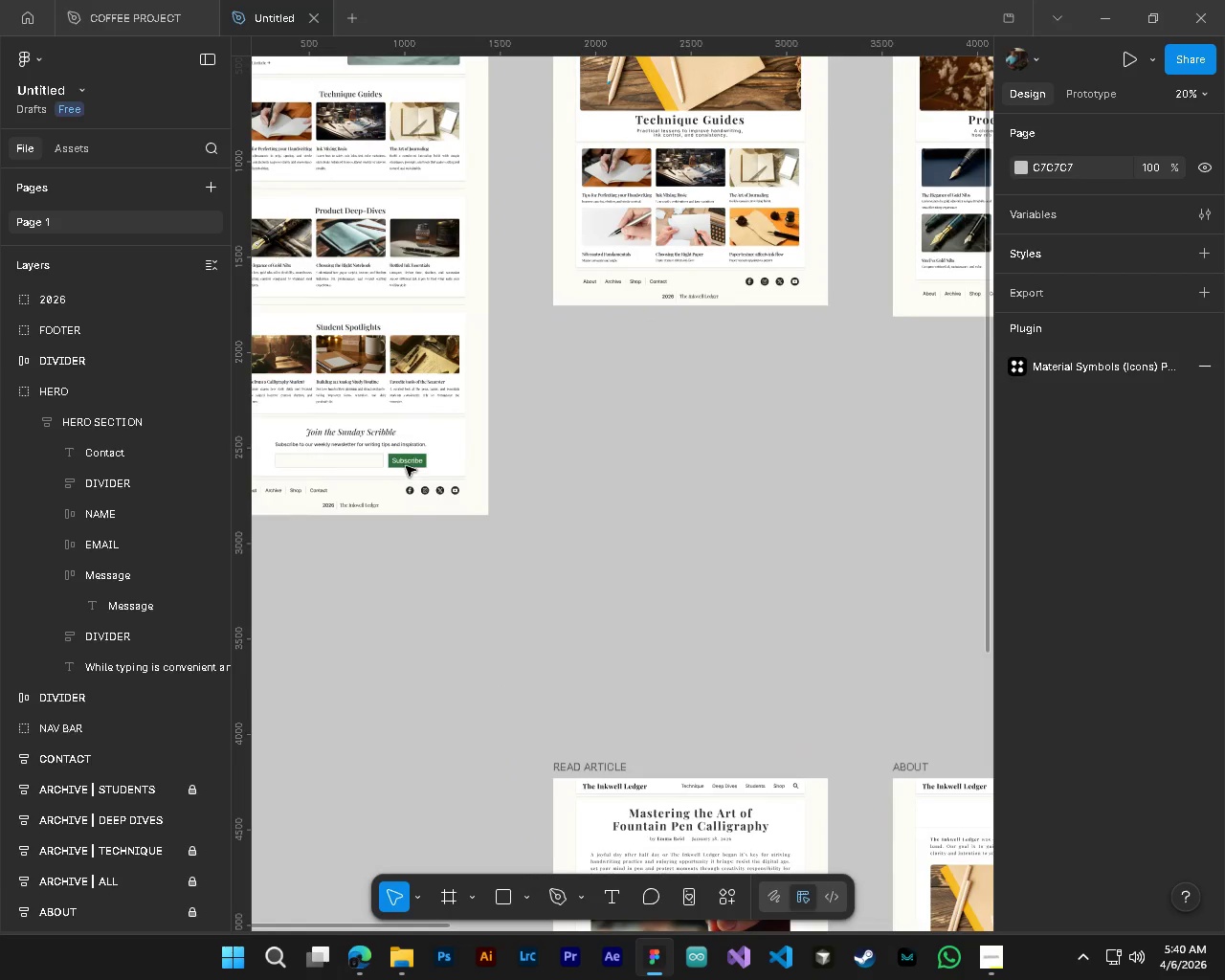 
key(Alt+Control+AltLeft)
 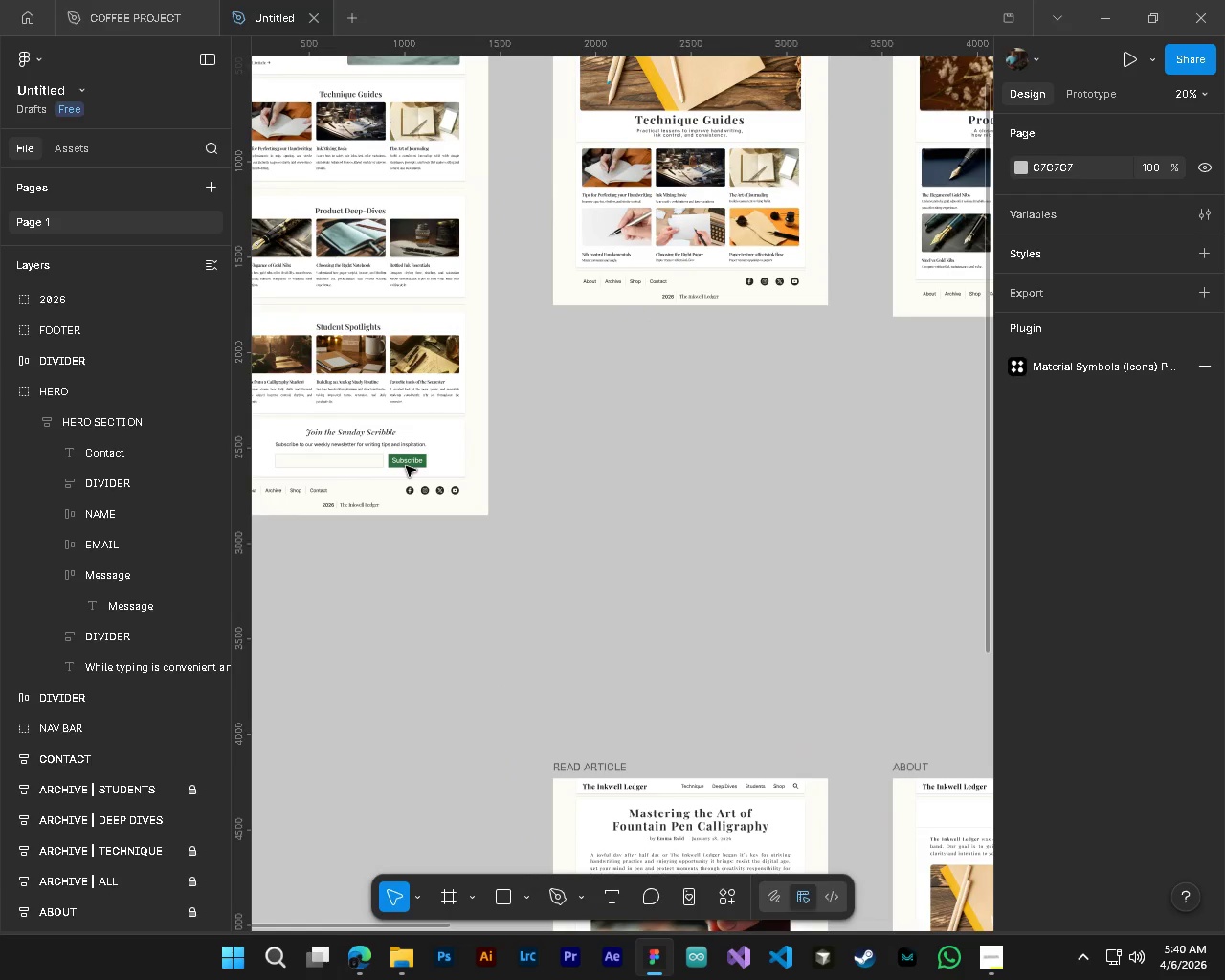 
scroll: coordinate [330, 485], scroll_direction: up, amount: 9.0
 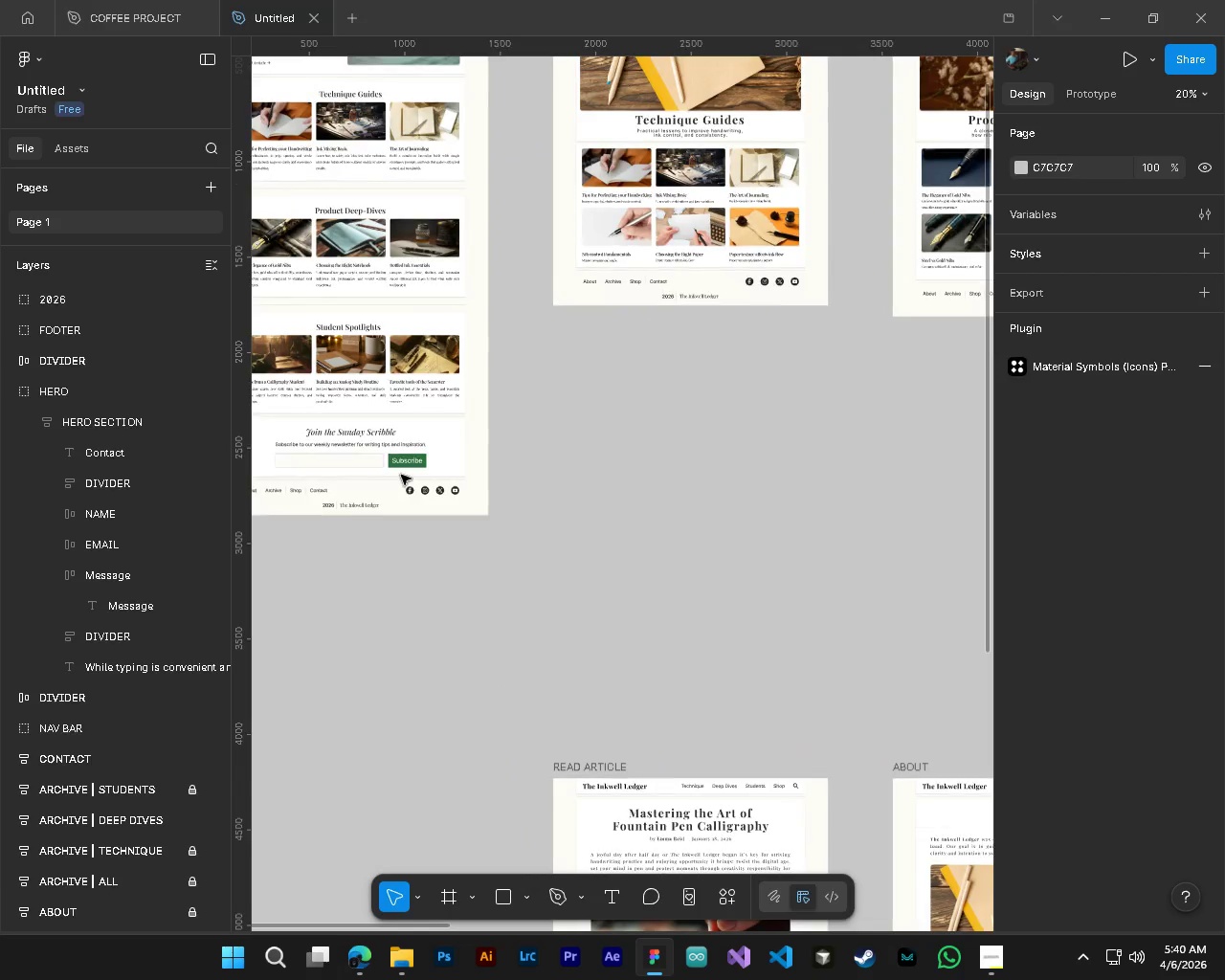 
left_click([406, 466])
 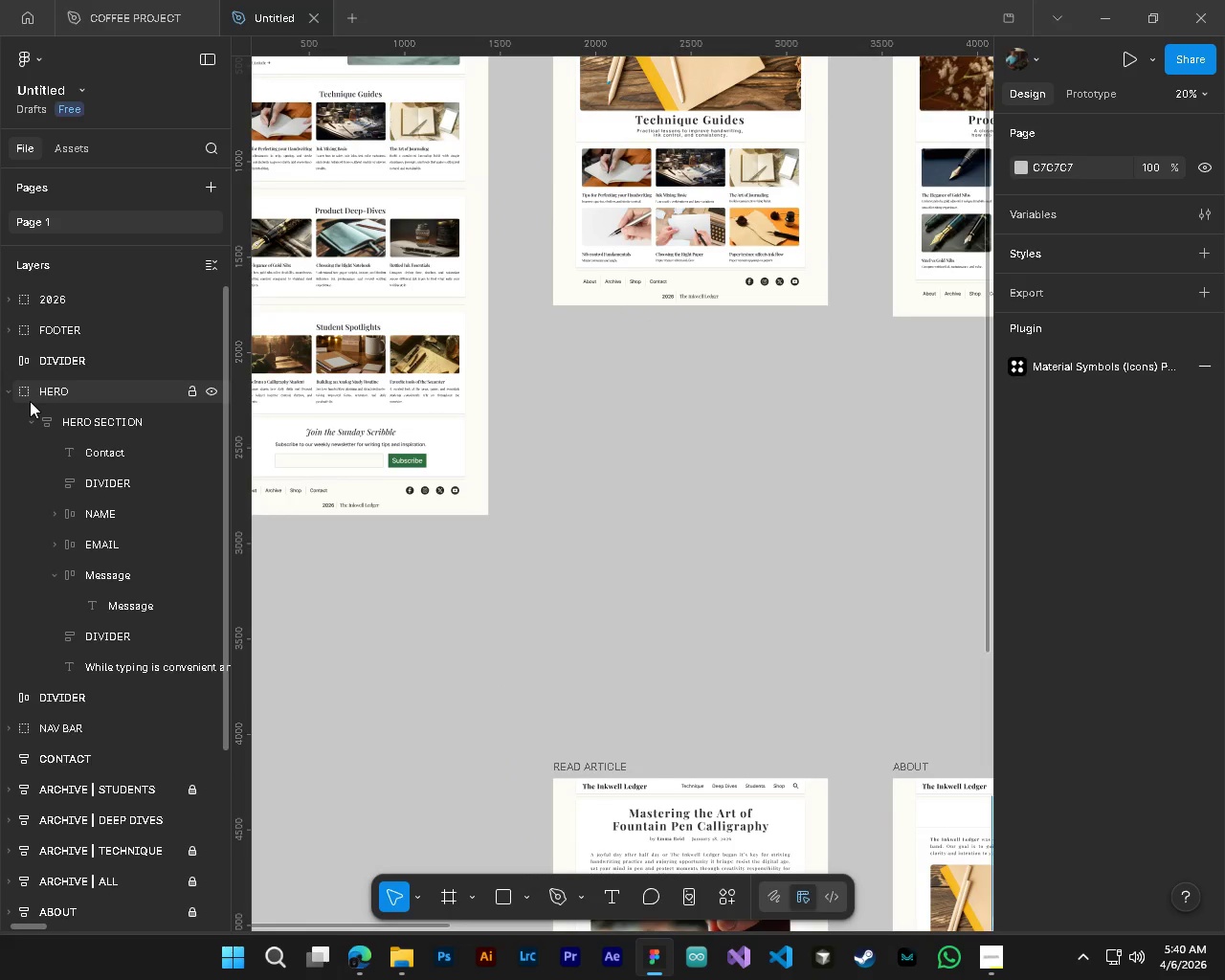 
left_click([9, 395])
 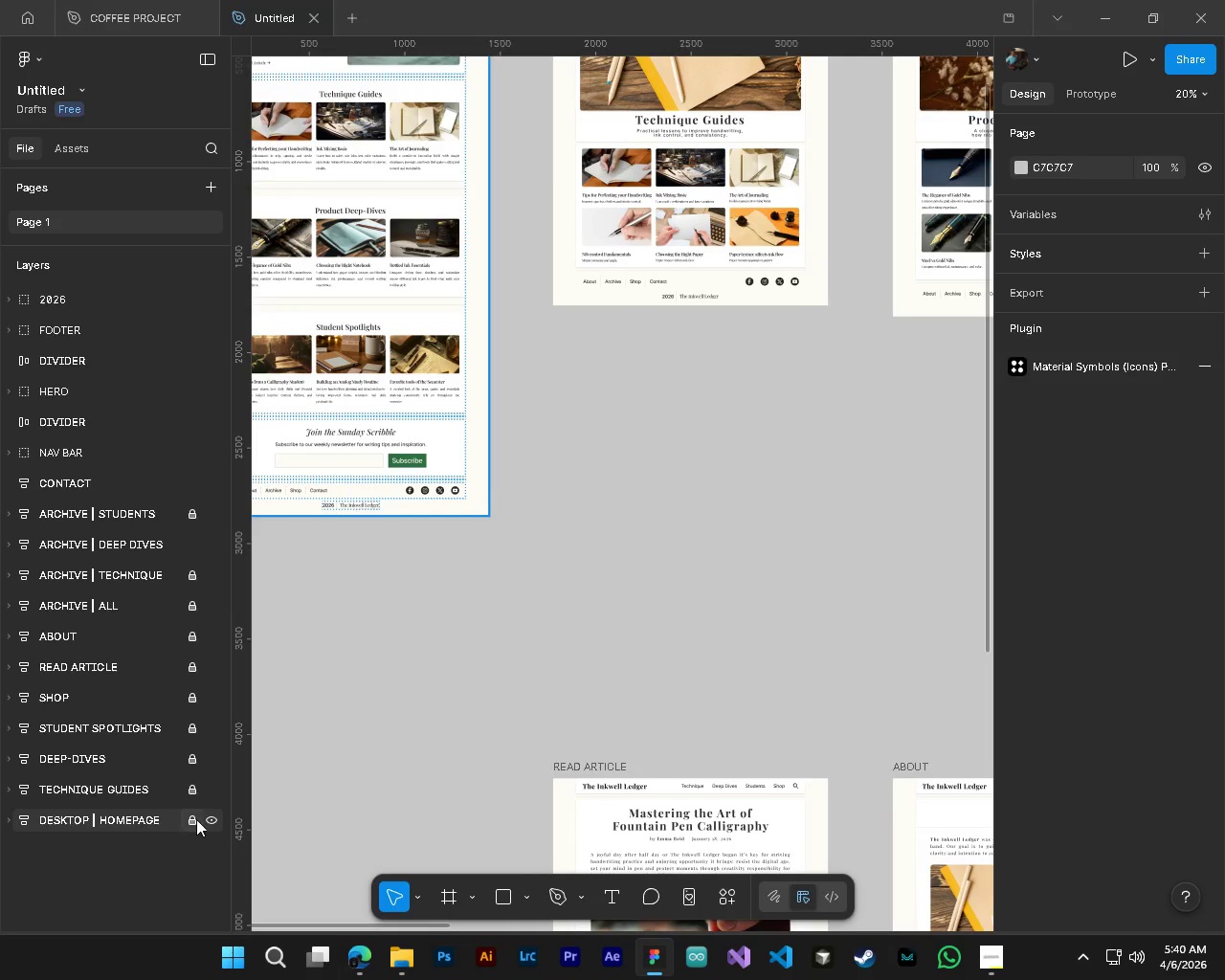 
left_click([190, 821])
 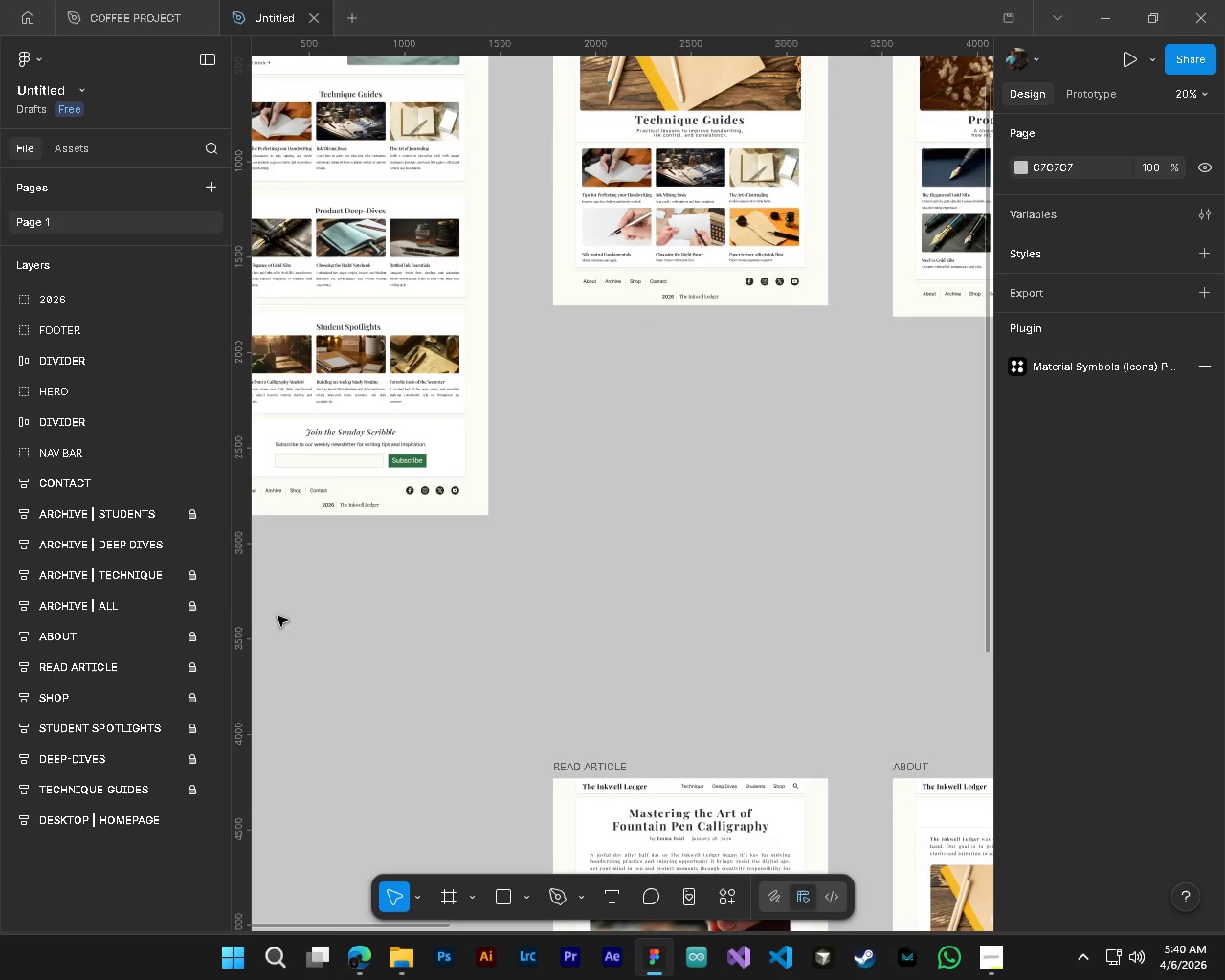 
hold_key(key=ControlLeft, duration=1.51)
left_click([395, 468])
 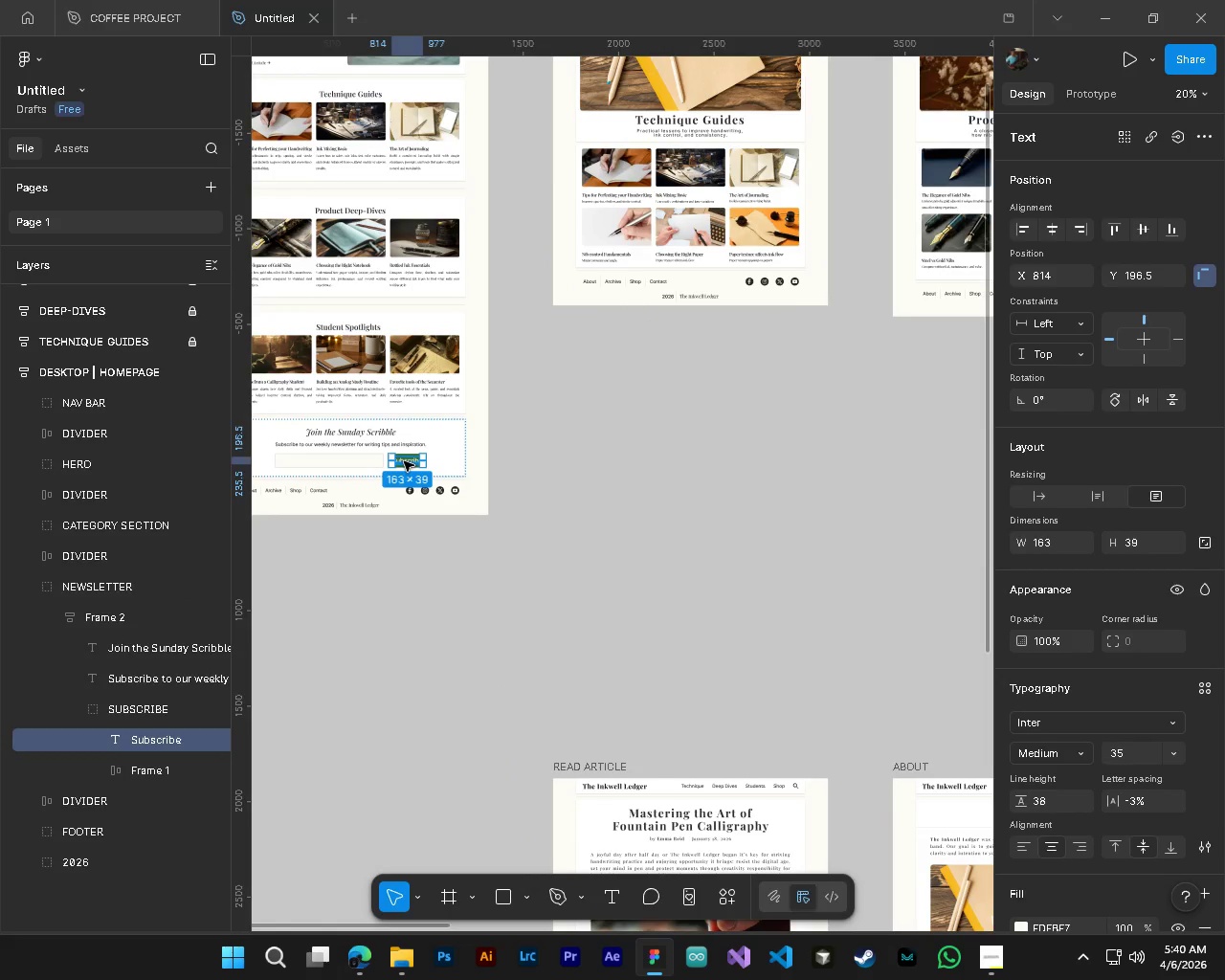 
key(Control+ControlLeft)
 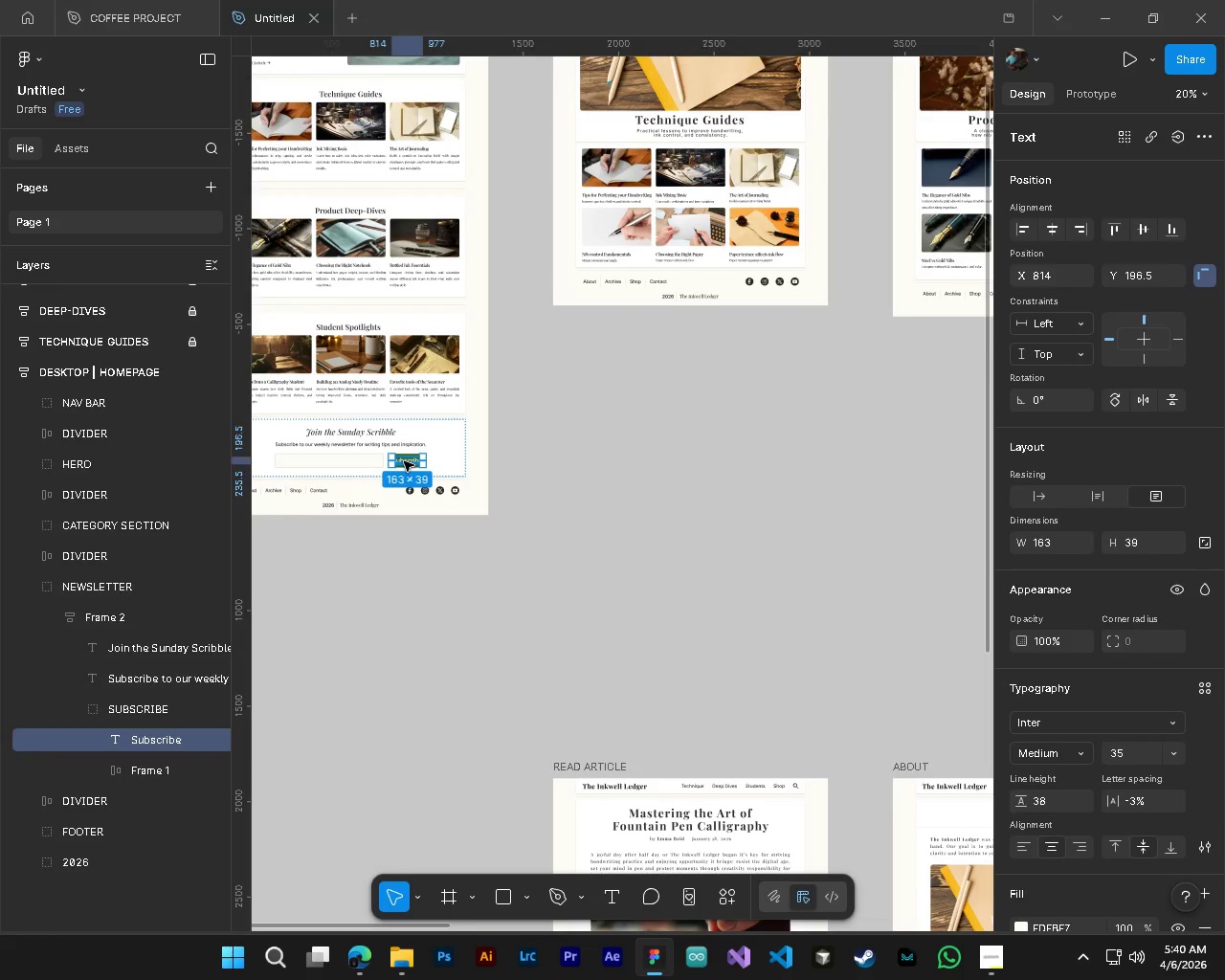 
key(Control+ControlLeft)
 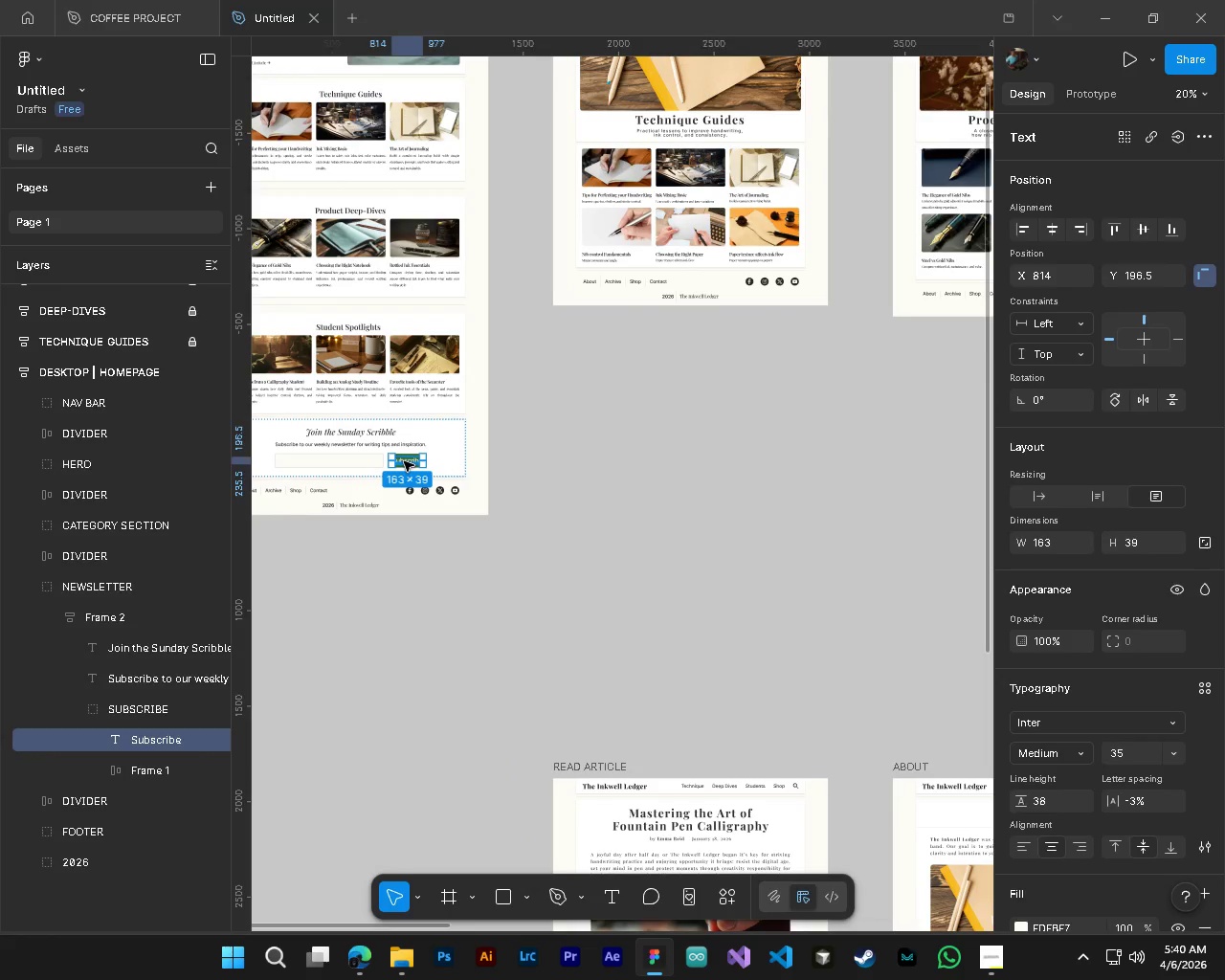 
key(Control+ControlLeft)
 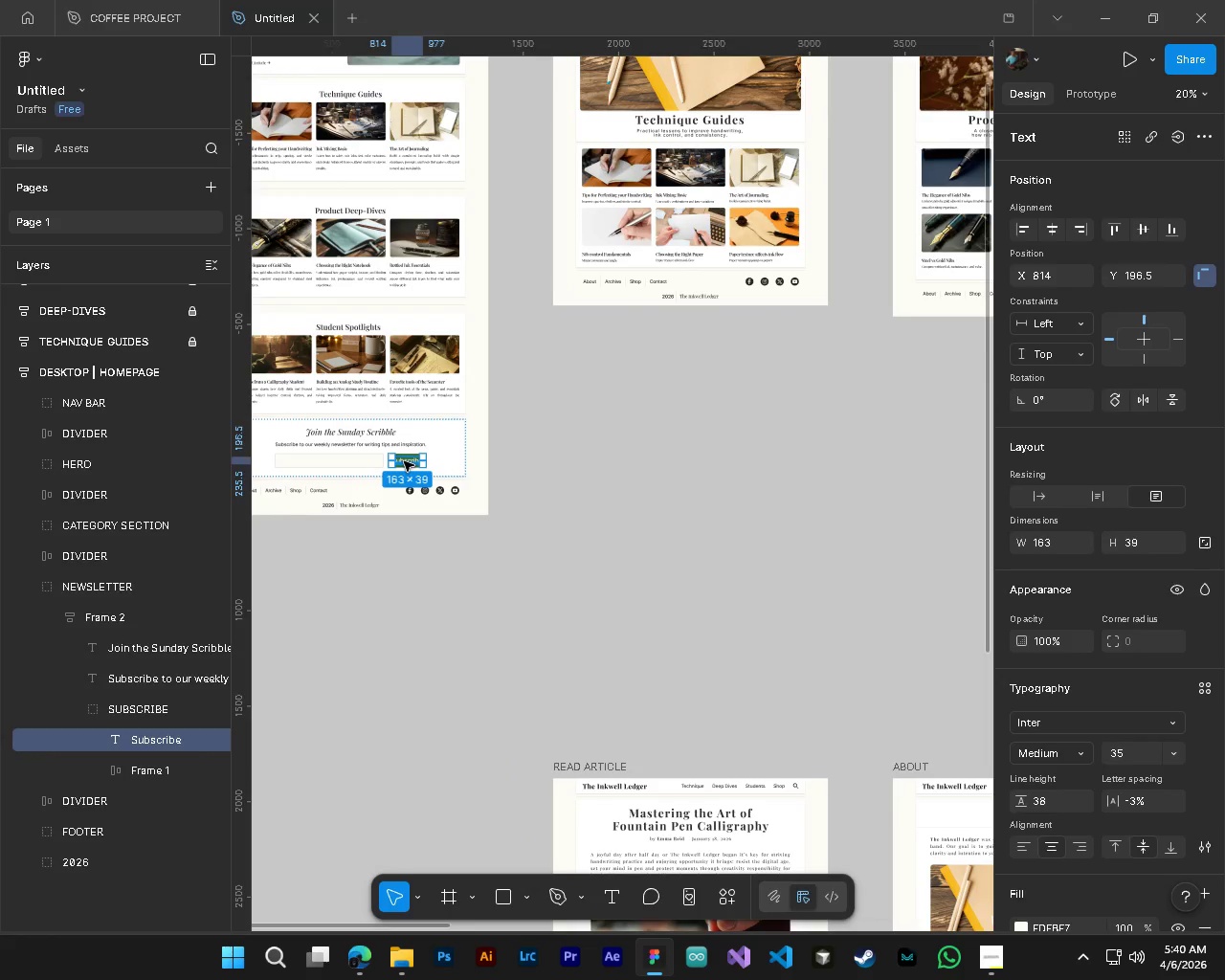 
key(Control+ControlLeft)
 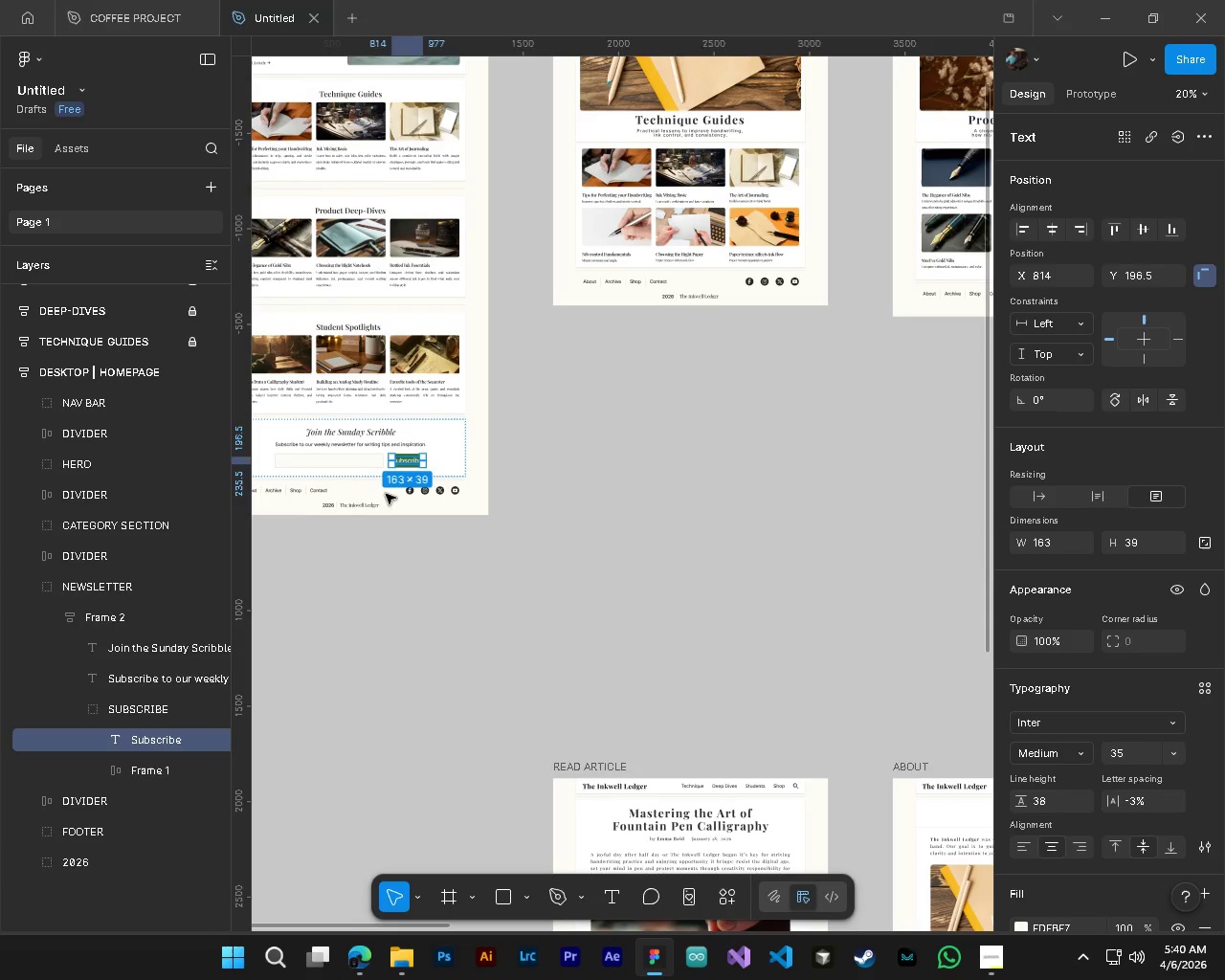 
key(Control+ControlLeft)
 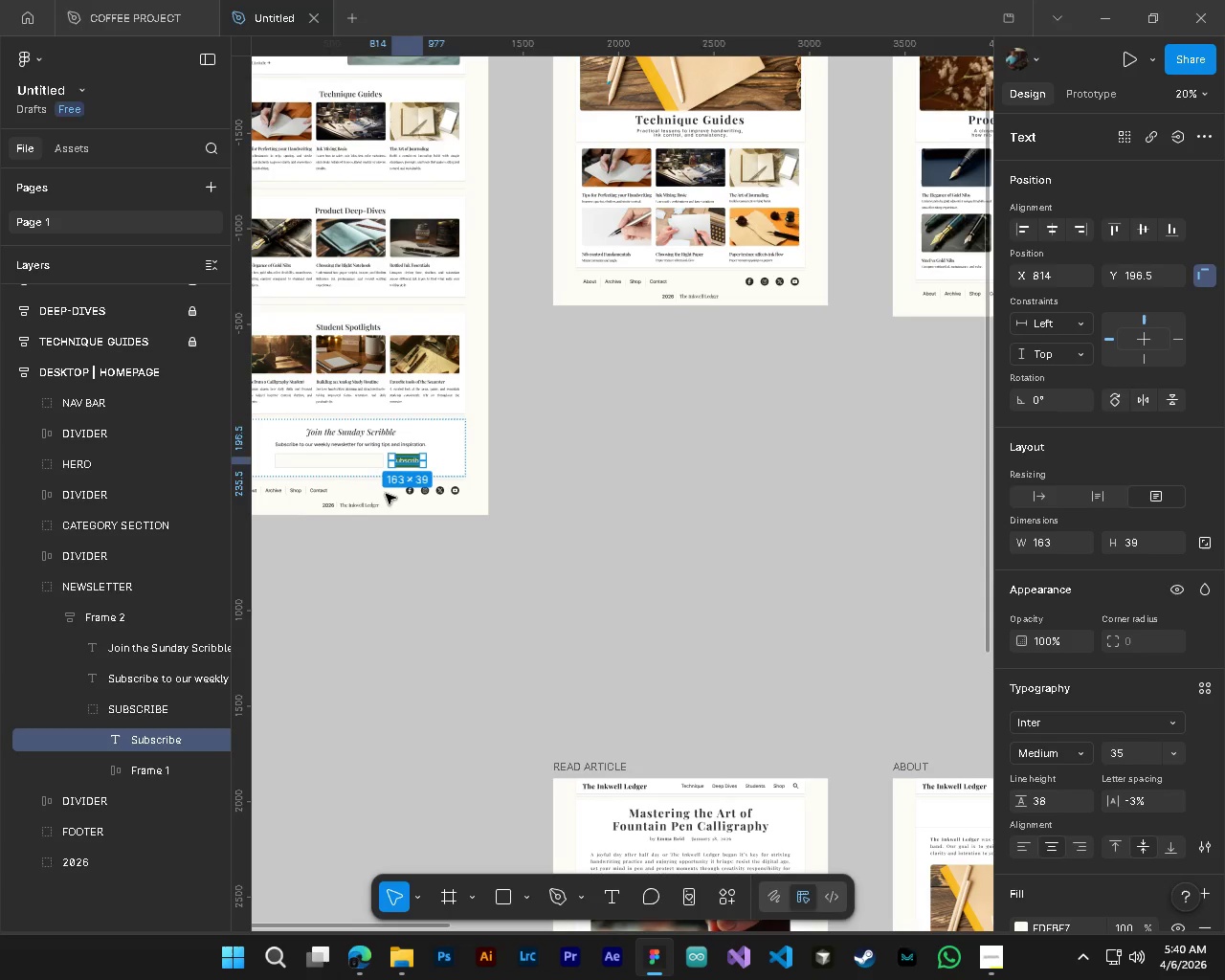 
key(Control+ControlLeft)
 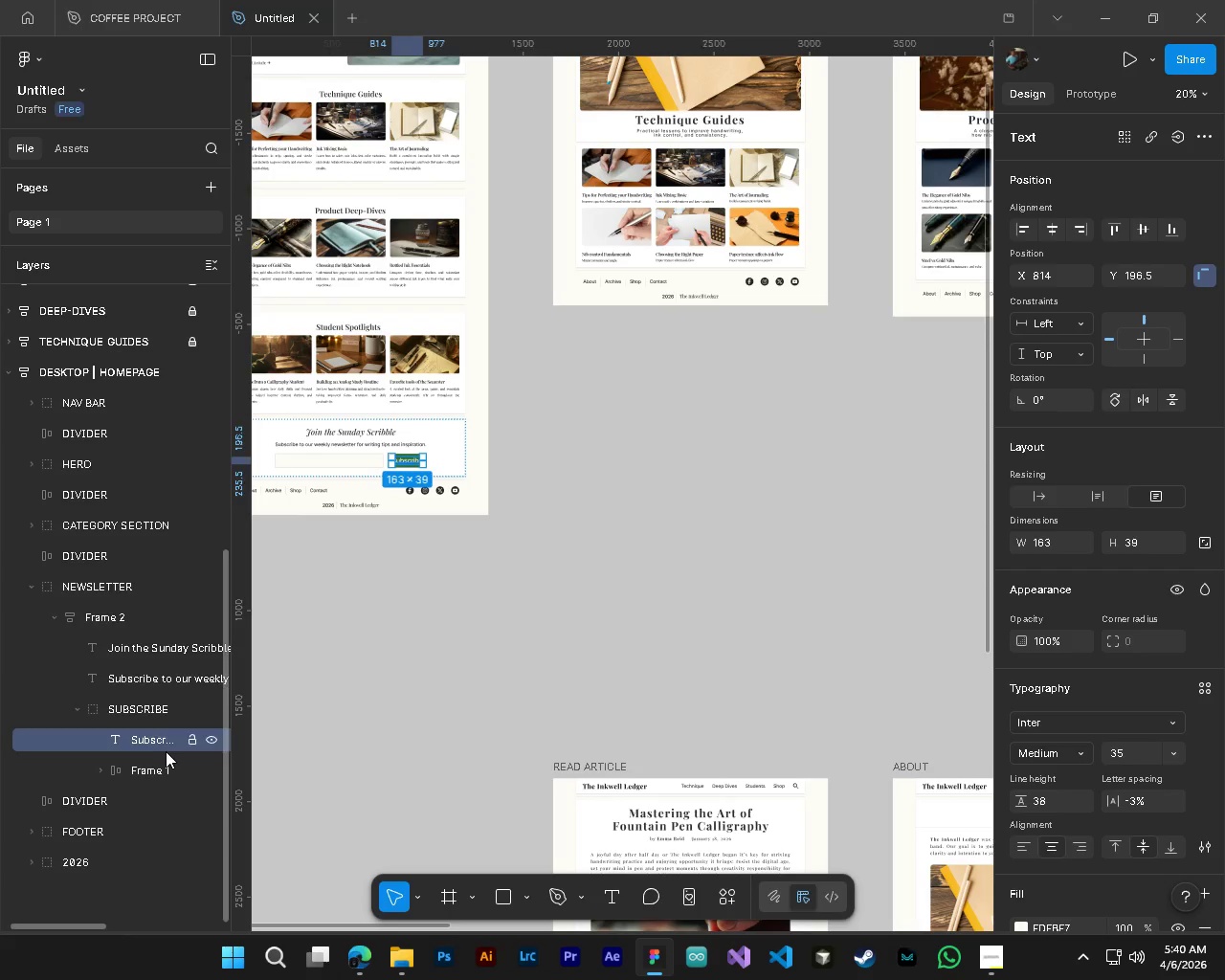 
hold_key(key=AltLeft, duration=0.92)
 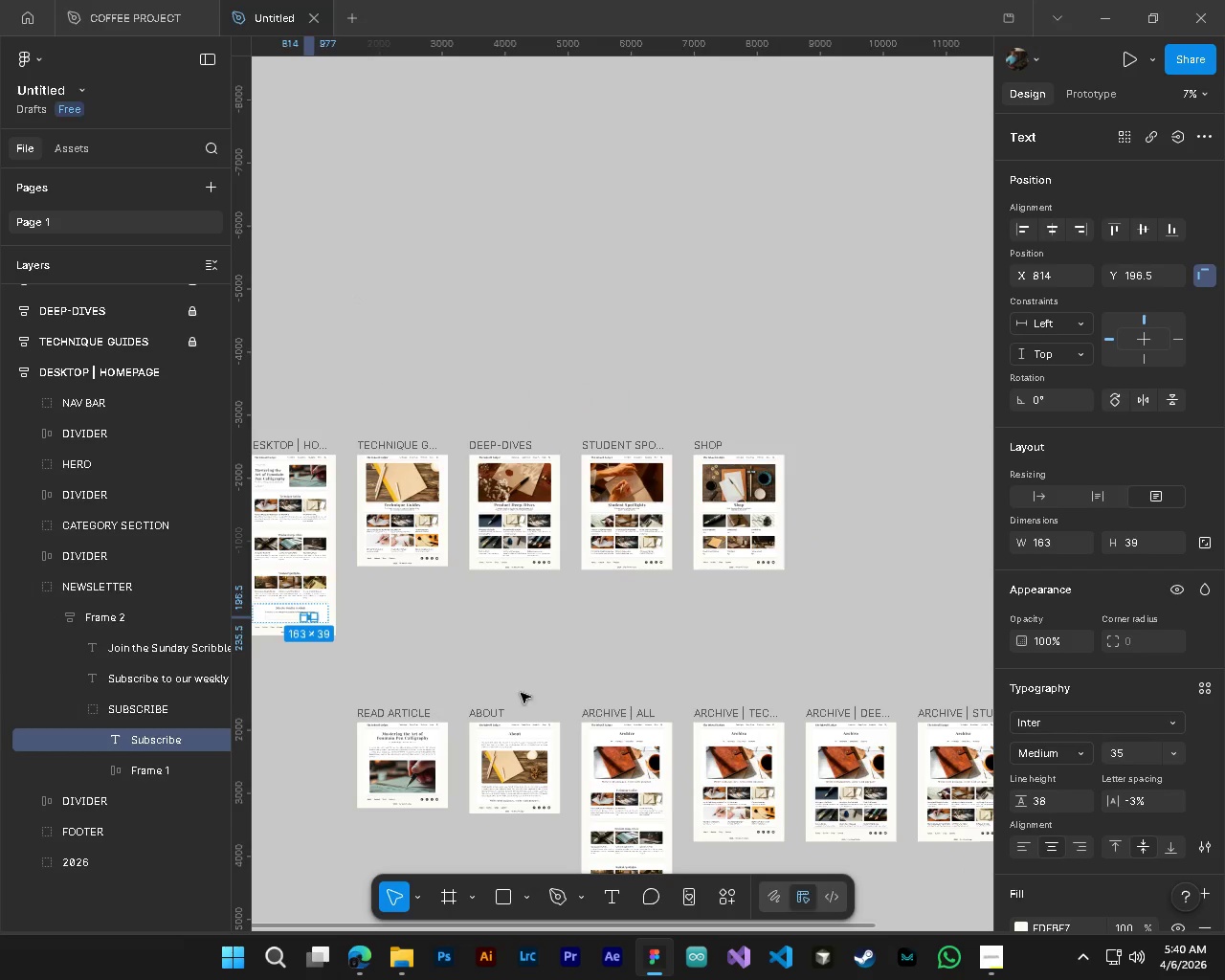 
hold_key(key=ControlLeft, duration=0.89)
 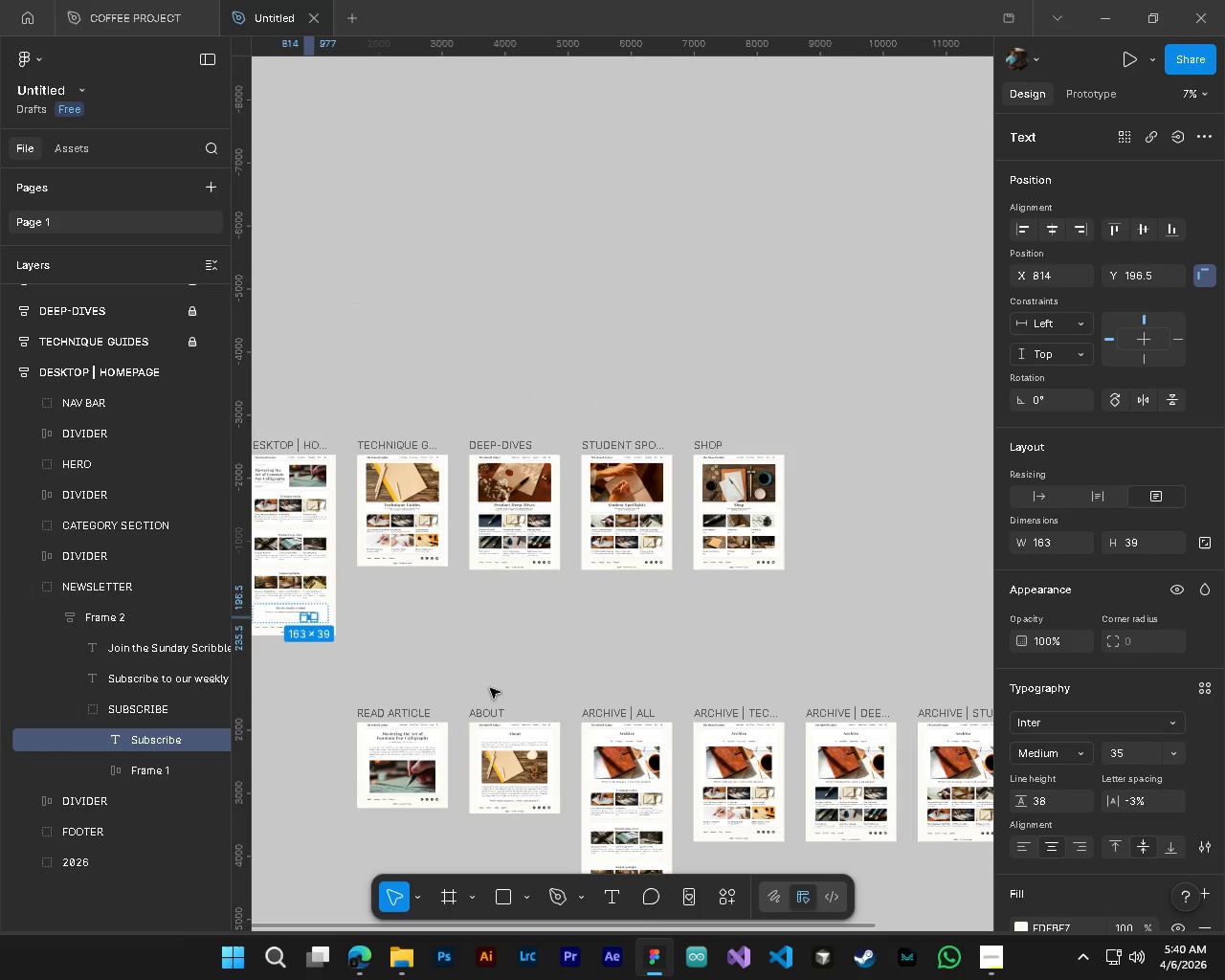 
hold_key(key=ShiftLeft, duration=0.36)
 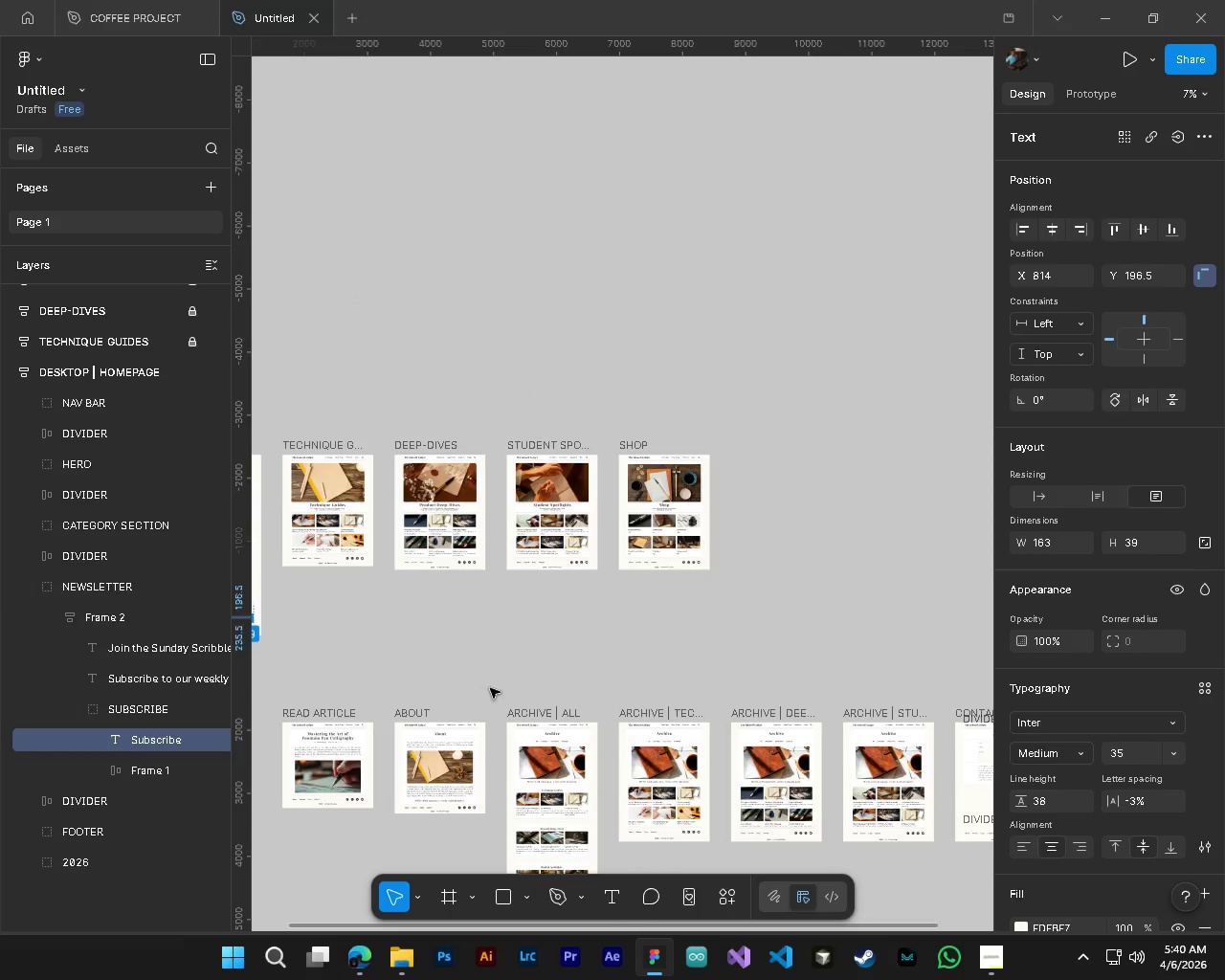 
scroll: coordinate [570, 699], scroll_direction: down, amount: 10.0
 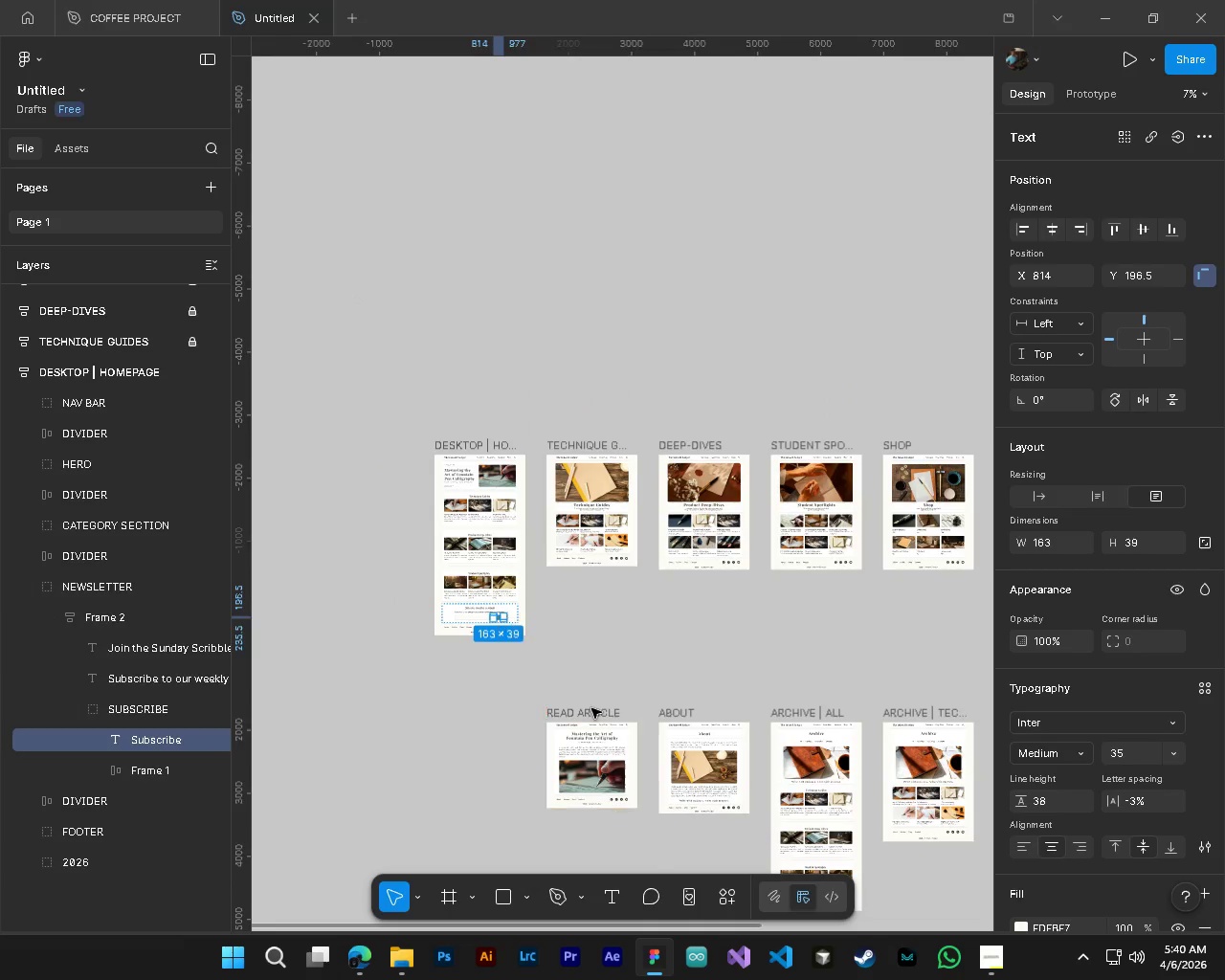 
key(Shift+ShiftLeft)
 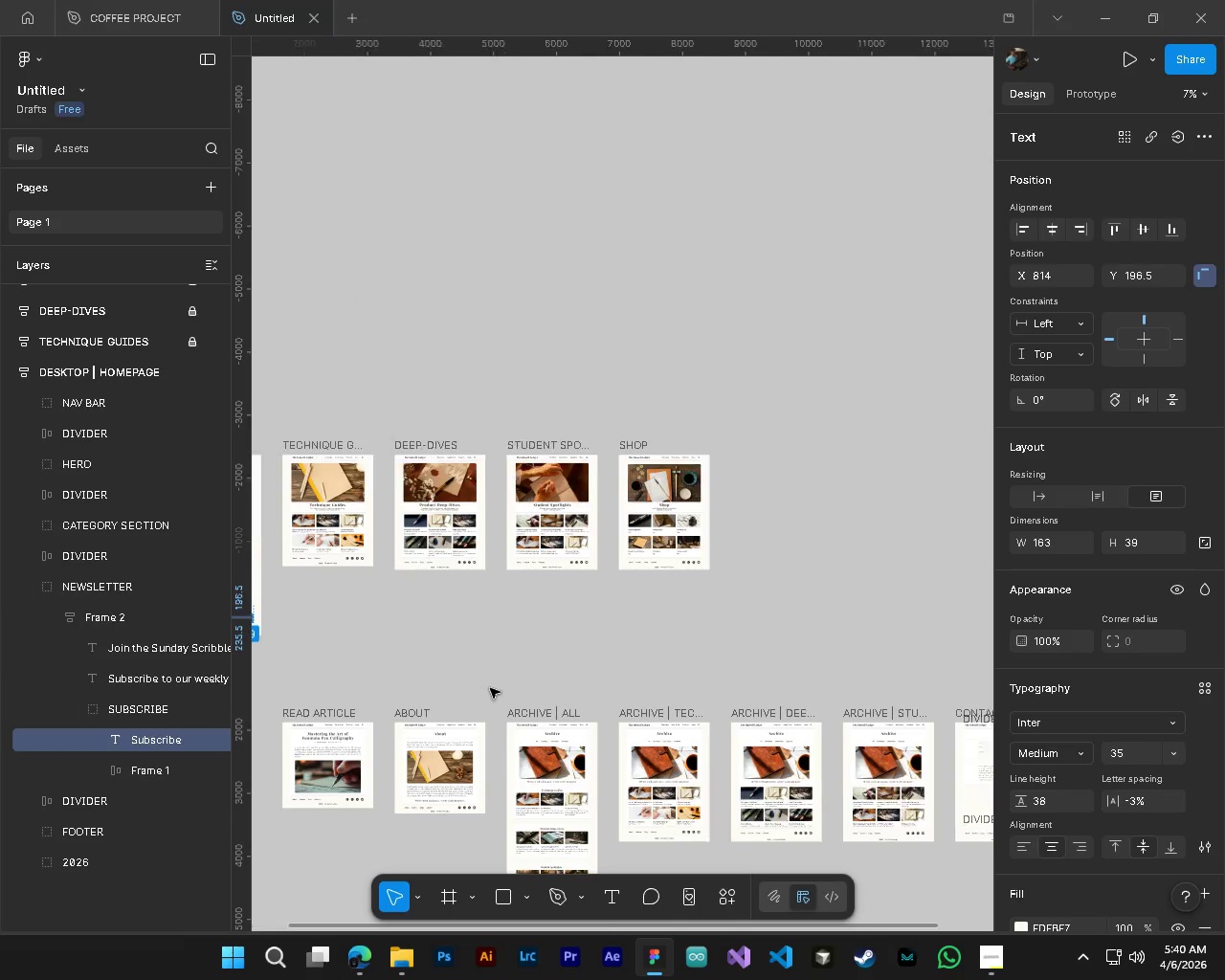 
key(Alt+Control+AltLeft)
 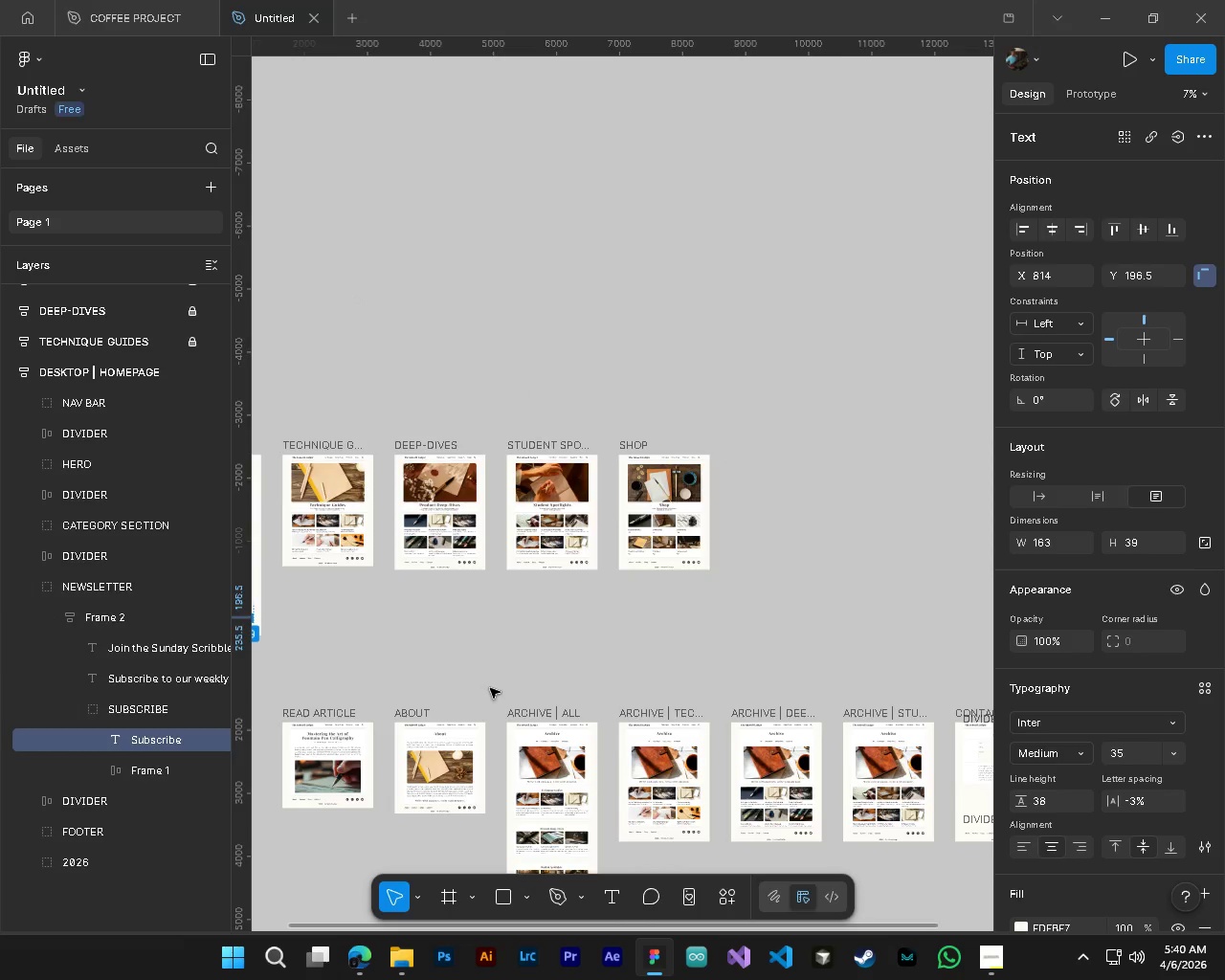 
hold_key(key=ControlLeft, duration=0.31)
 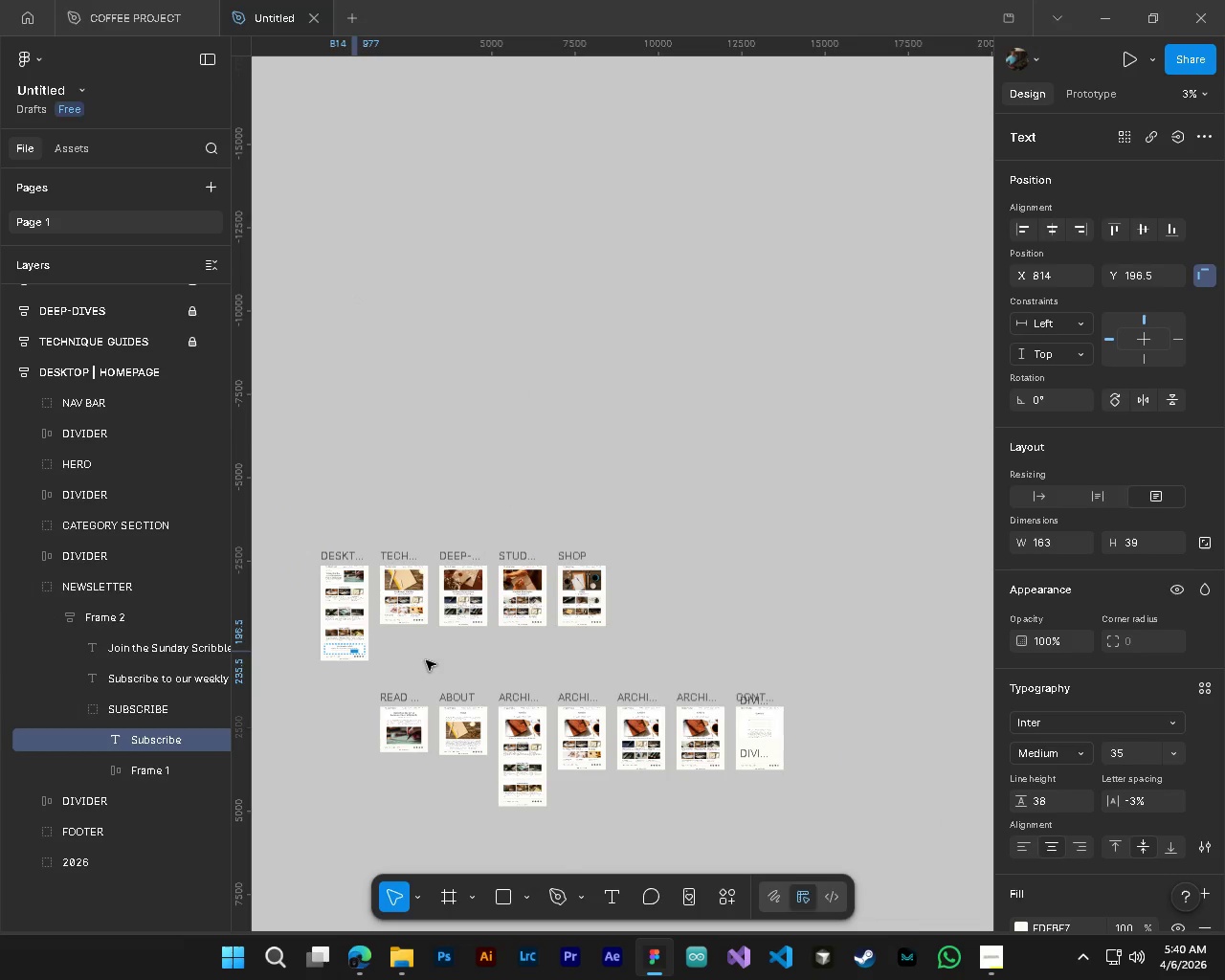 
hold_key(key=AltLeft, duration=1.5)
 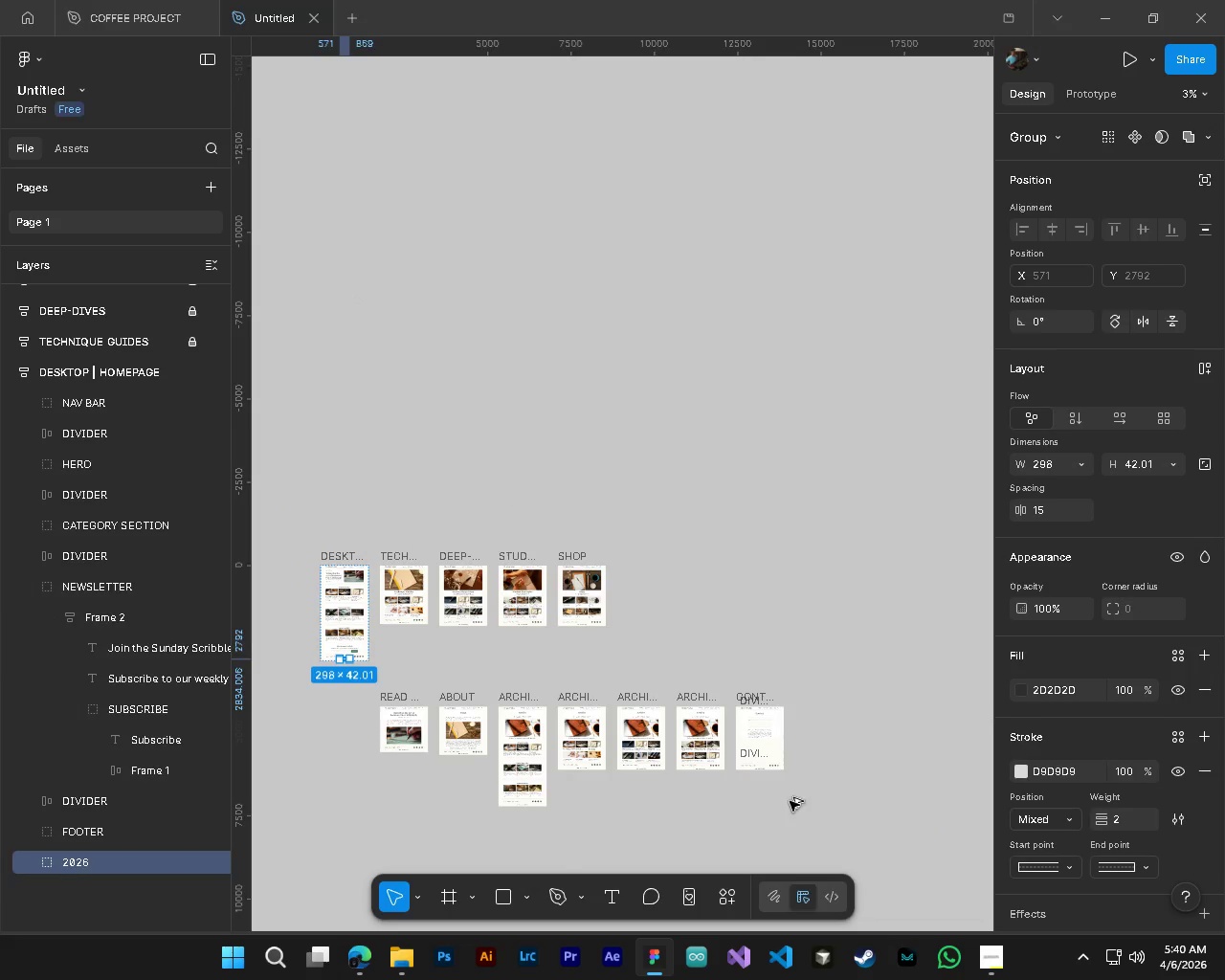 
scroll: coordinate [490, 688], scroll_direction: down, amount: 12.0
 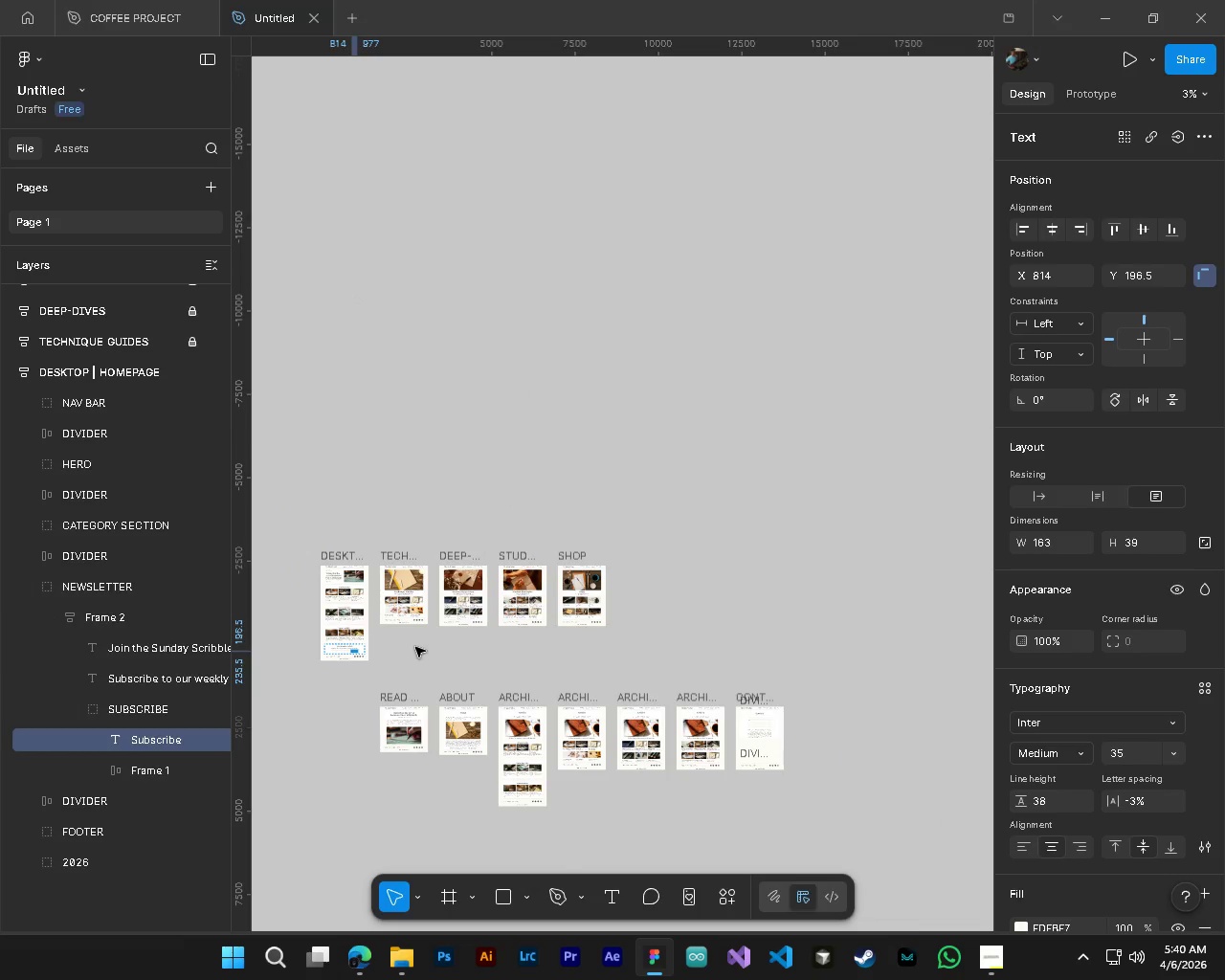 
left_click_drag(start_coordinate=[349, 657], to_coordinate=[809, 775])
 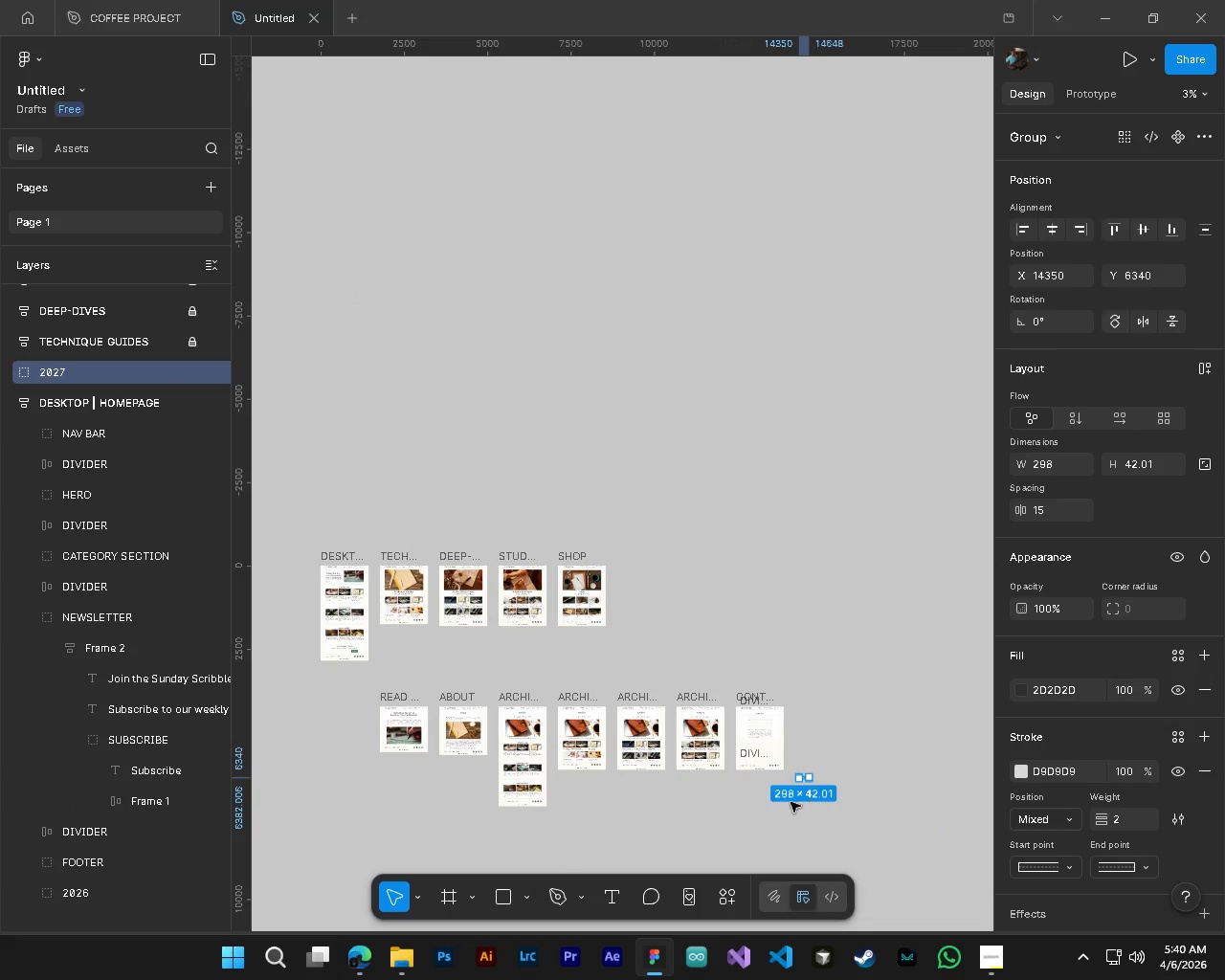 
hold_key(key=AltLeft, duration=1.5)
 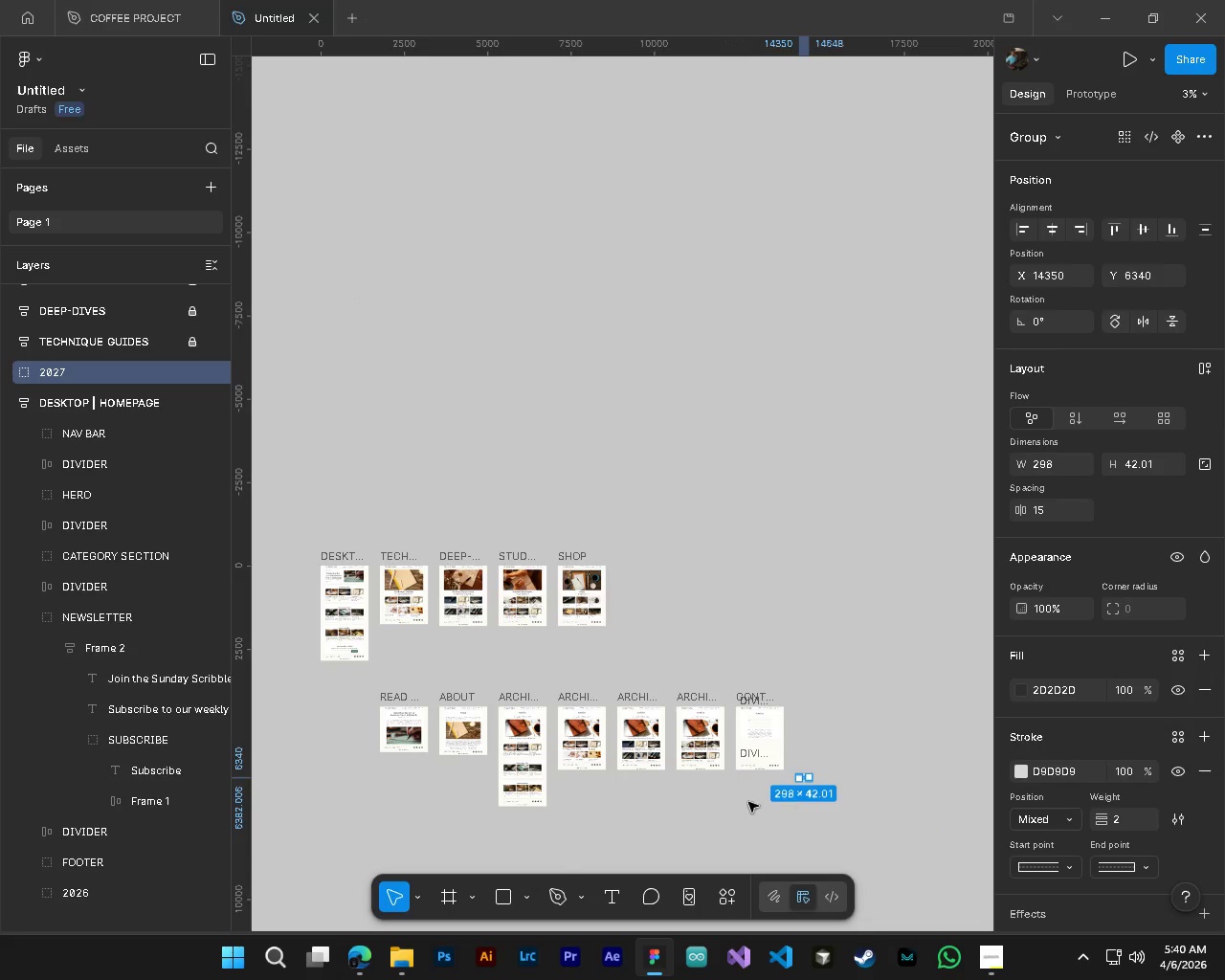 
hold_key(key=AltLeft, duration=2.8)
hold_key(key=ControlLeft, duration=1.5)
scroll: coordinate [830, 770], scroll_direction: up, amount: 18.0
 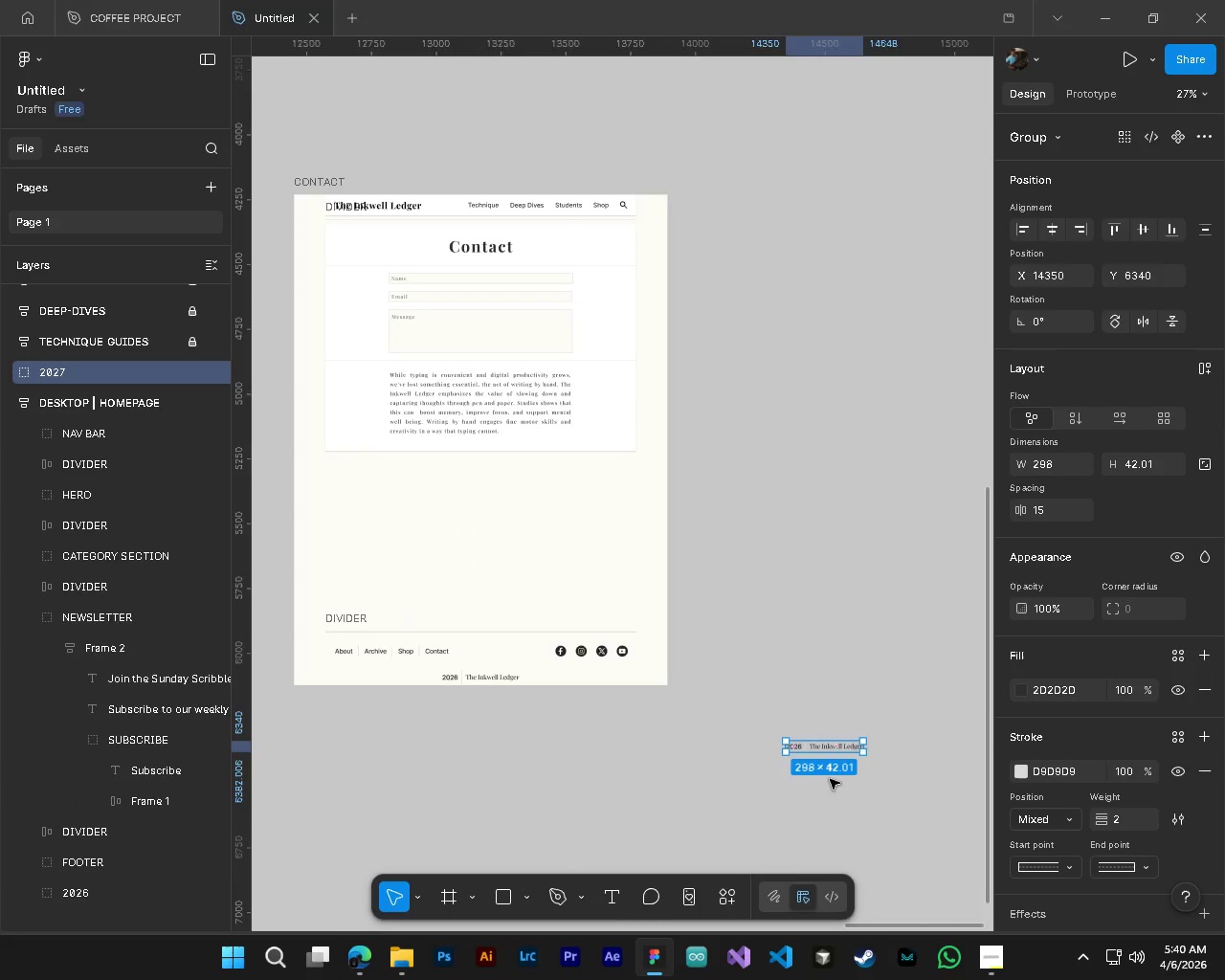 
key(Control+Z)
 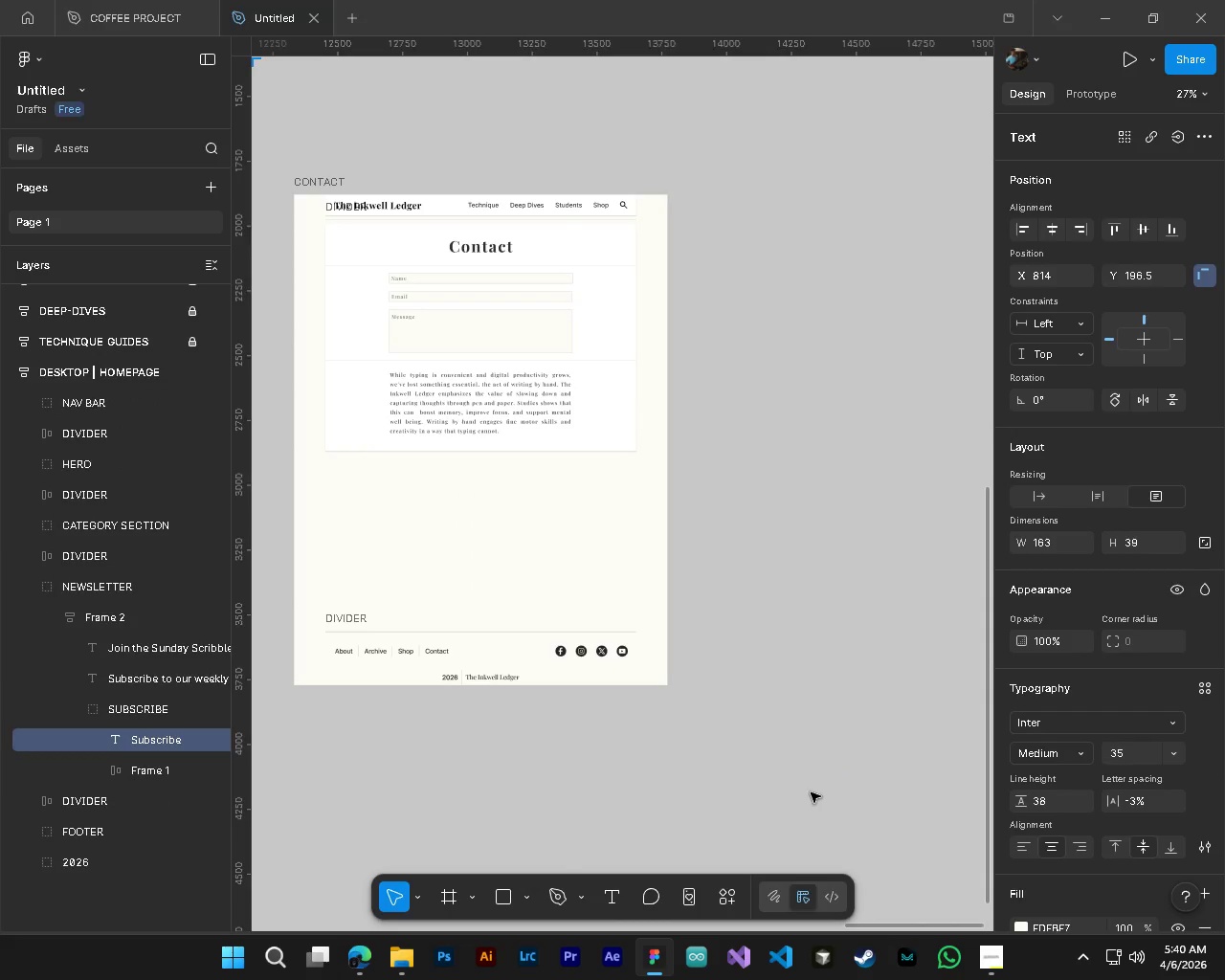 
hold_key(key=ShiftLeft, duration=0.8)
scroll: coordinate [530, 765], scroll_direction: up, amount: 10.0
 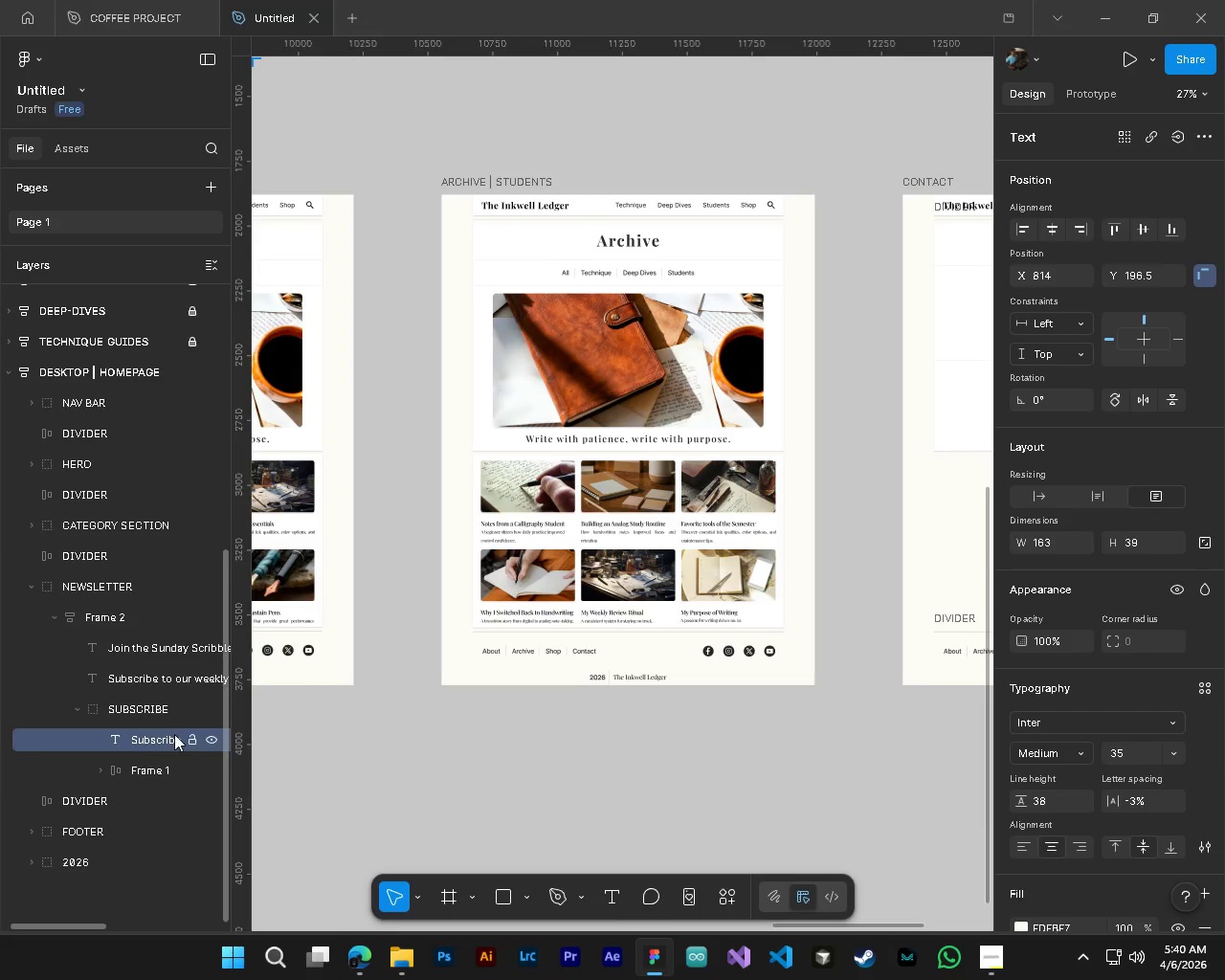 
hold_key(key=ControlLeft, duration=0.44)
 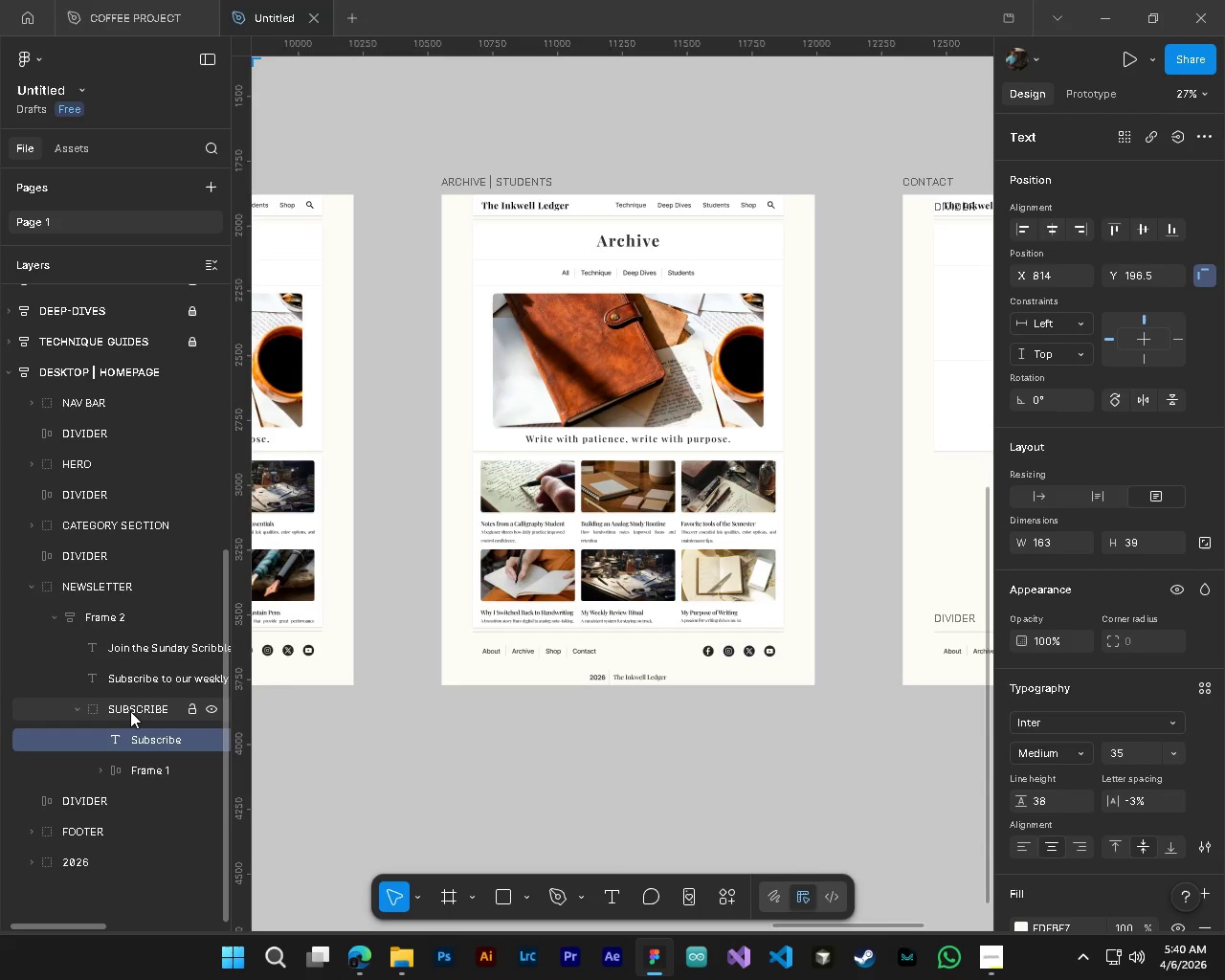 
hold_key(key=AltLeft, duration=0.39)
 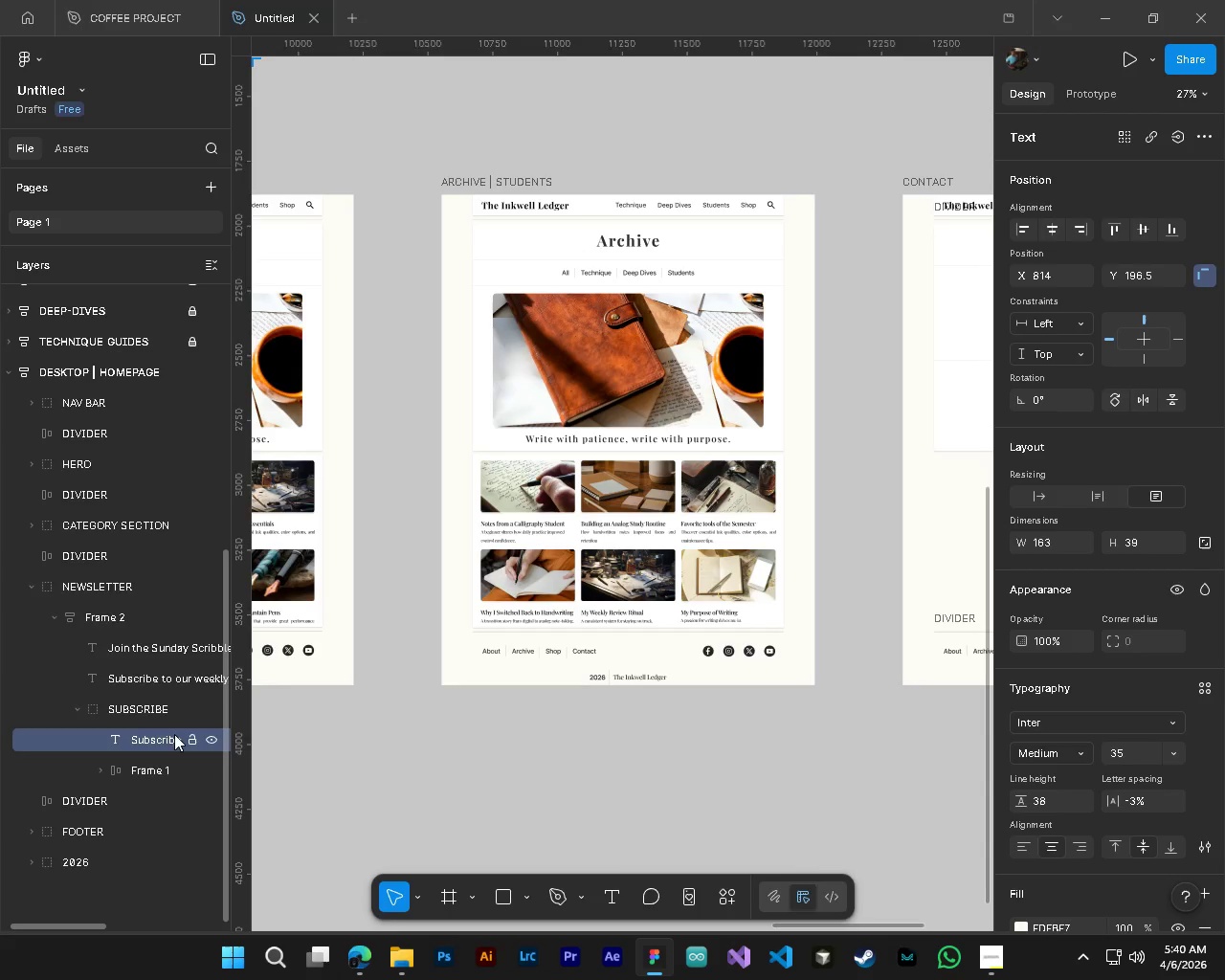 
key(Shift+ShiftLeft)
 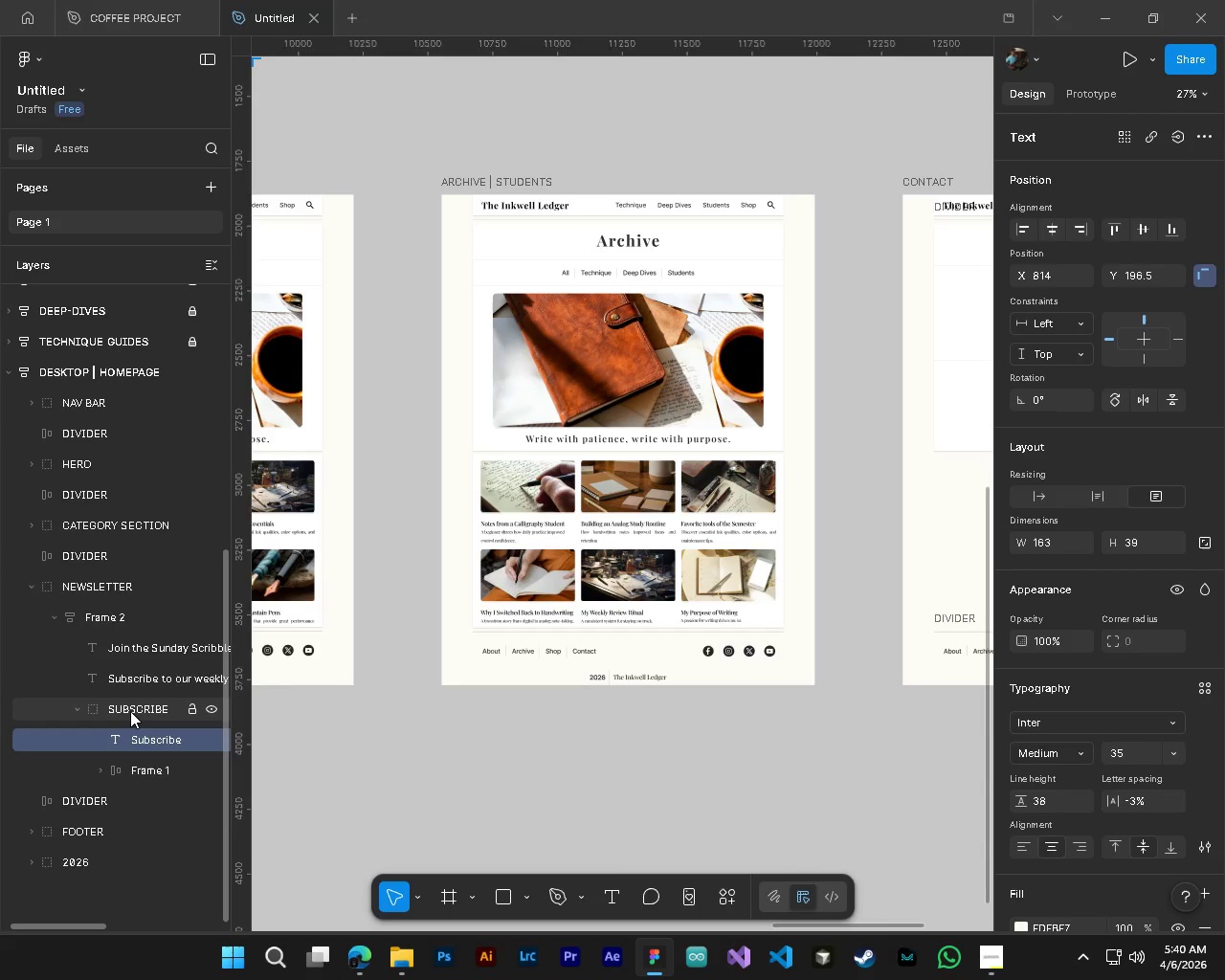 
left_click([130, 711])
 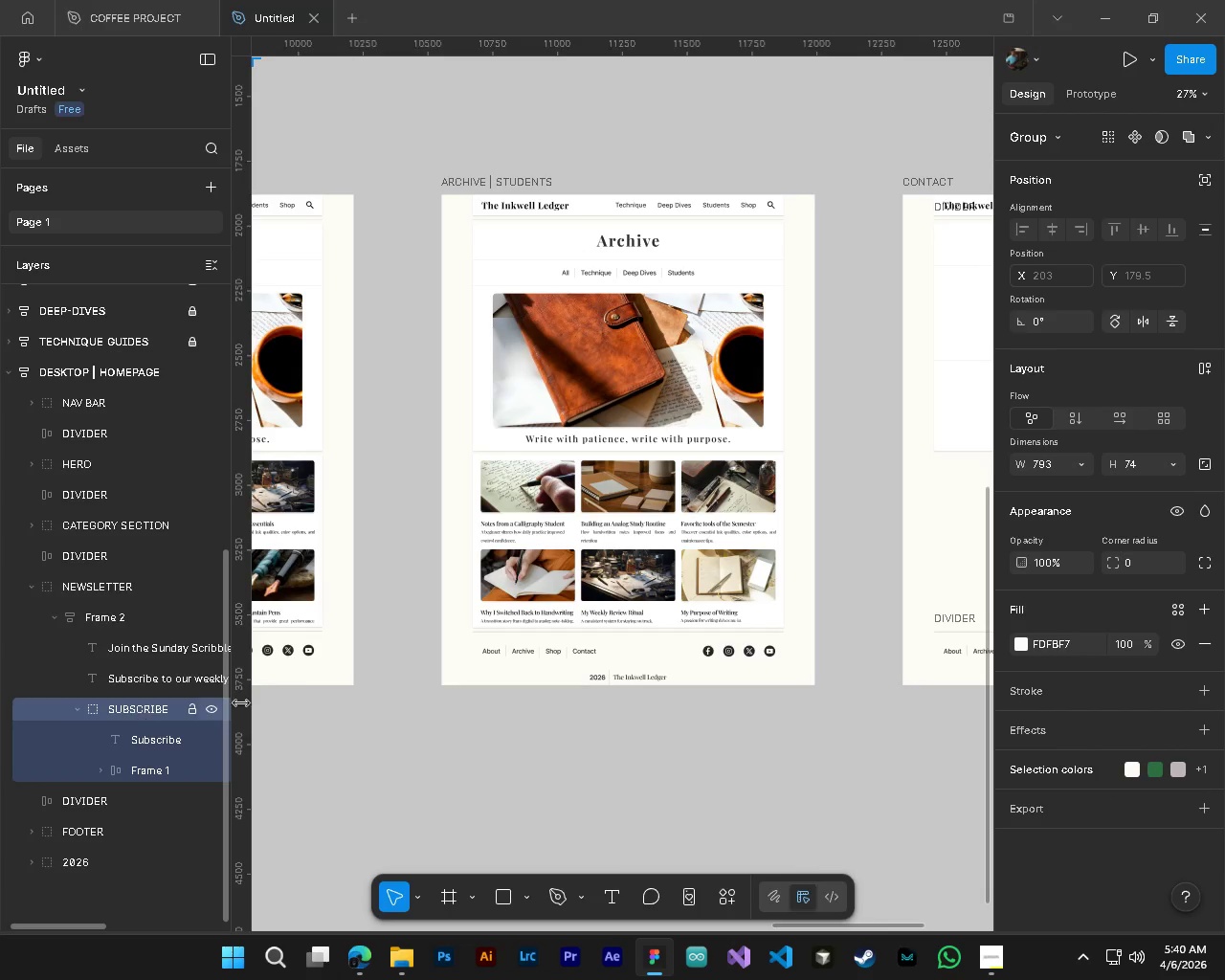 
hold_key(key=AltLeft, duration=1.12)
hold_key(key=ControlLeft, duration=1.17)
hold_key(key=ShiftLeft, duration=0.47)
scroll: coordinate [344, 666], scroll_direction: down, amount: 1.0
 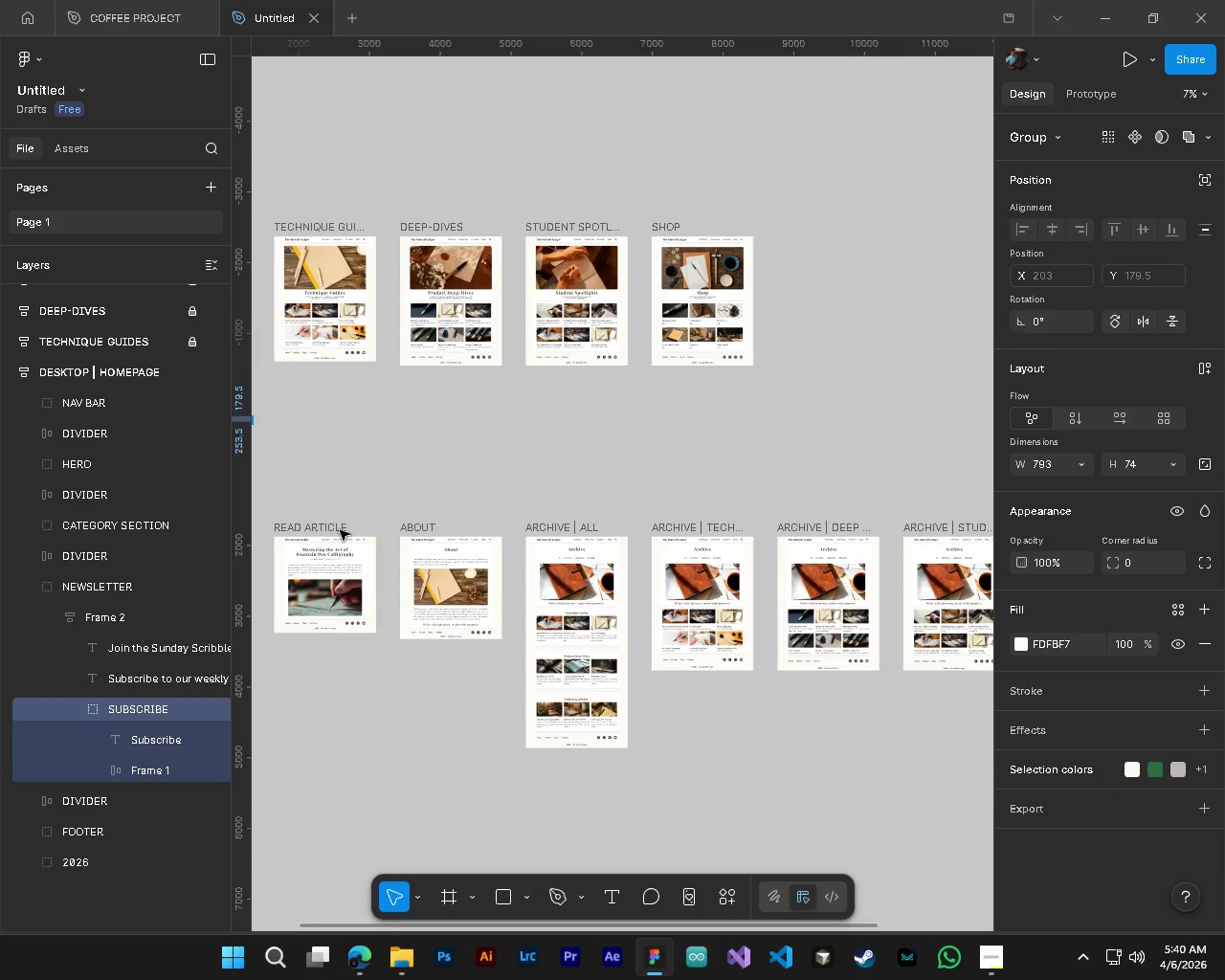 
key(Control+ControlLeft)
 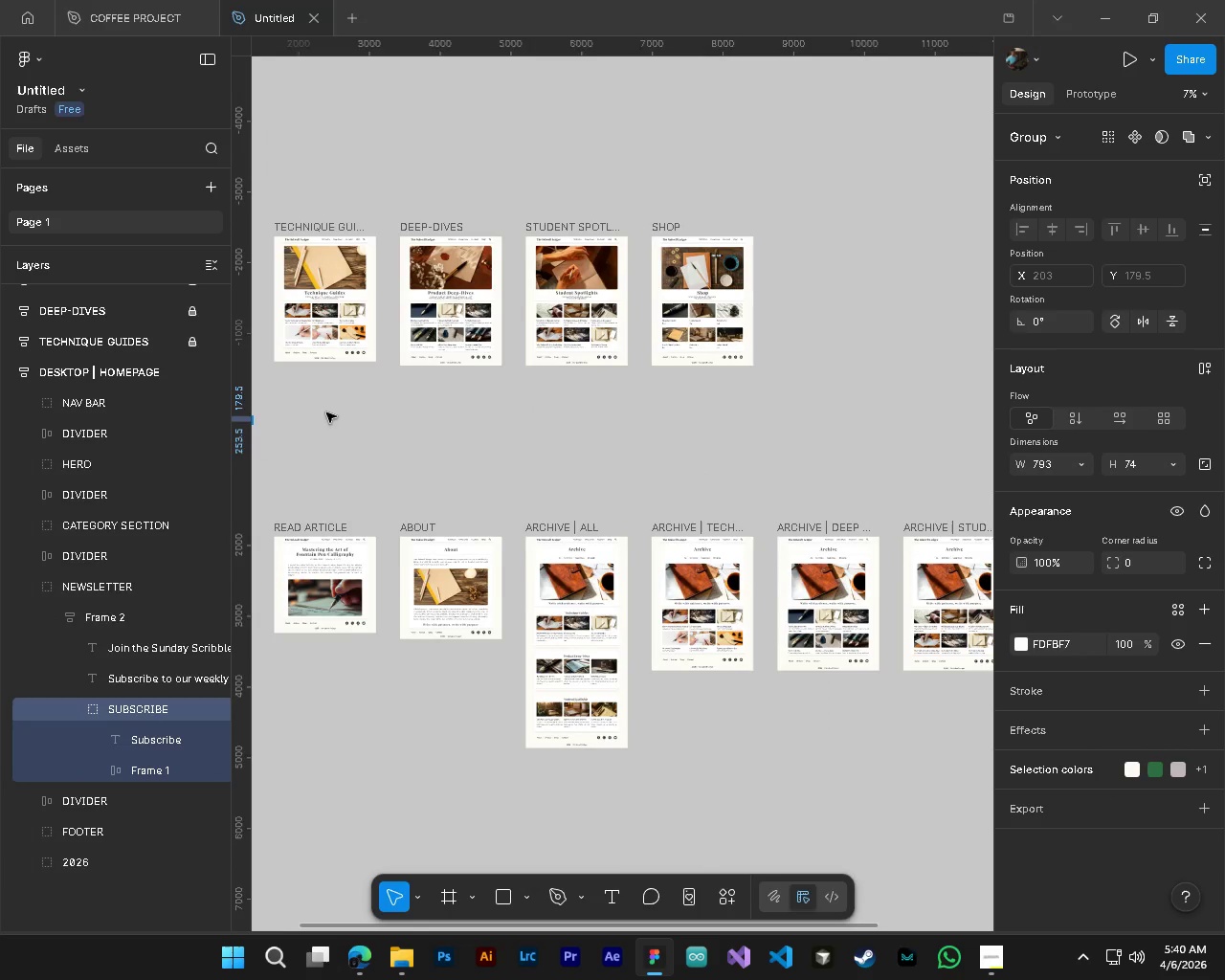 
key(Alt+Control+AltLeft)
 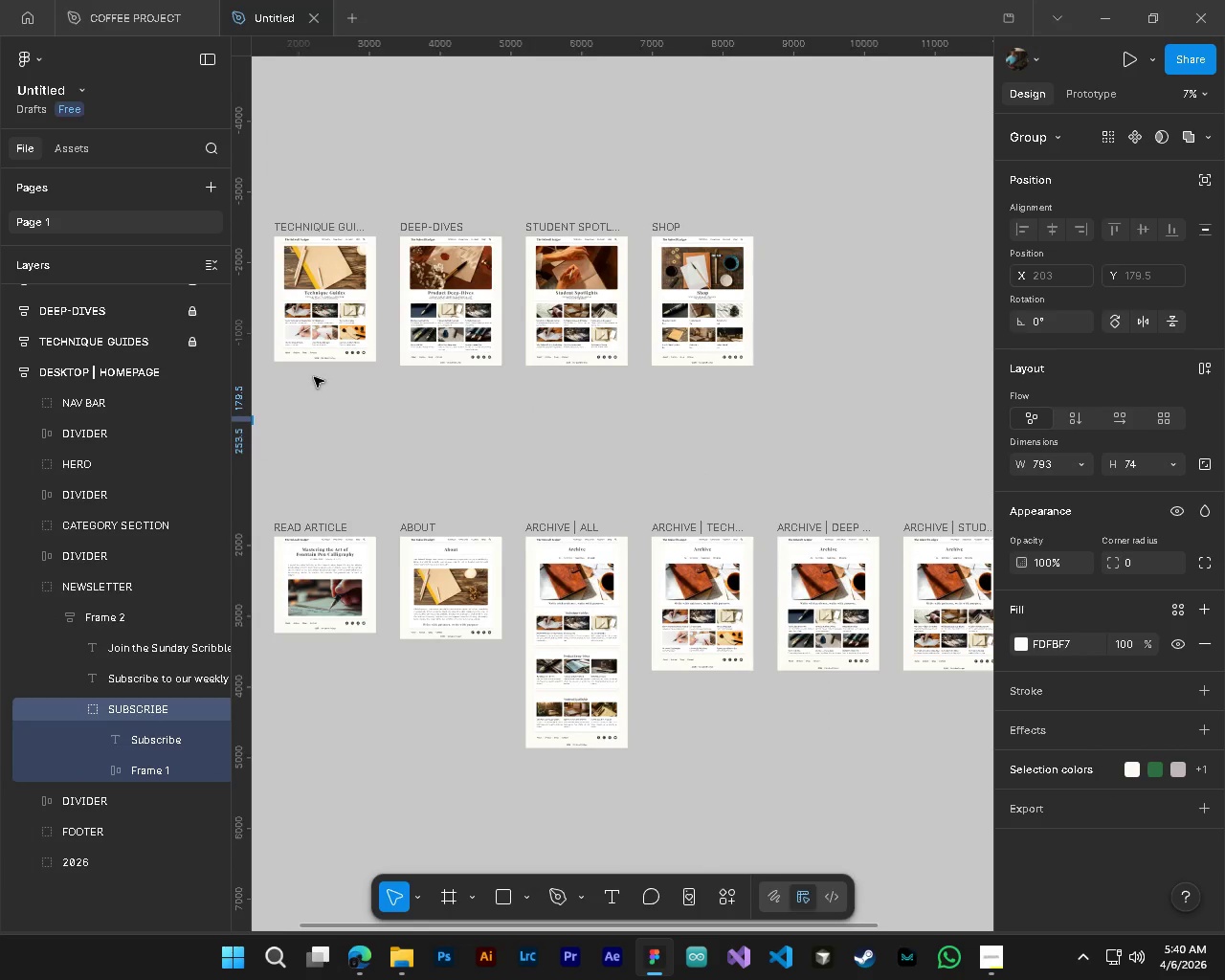 
hold_key(key=ShiftLeft, duration=0.86)
 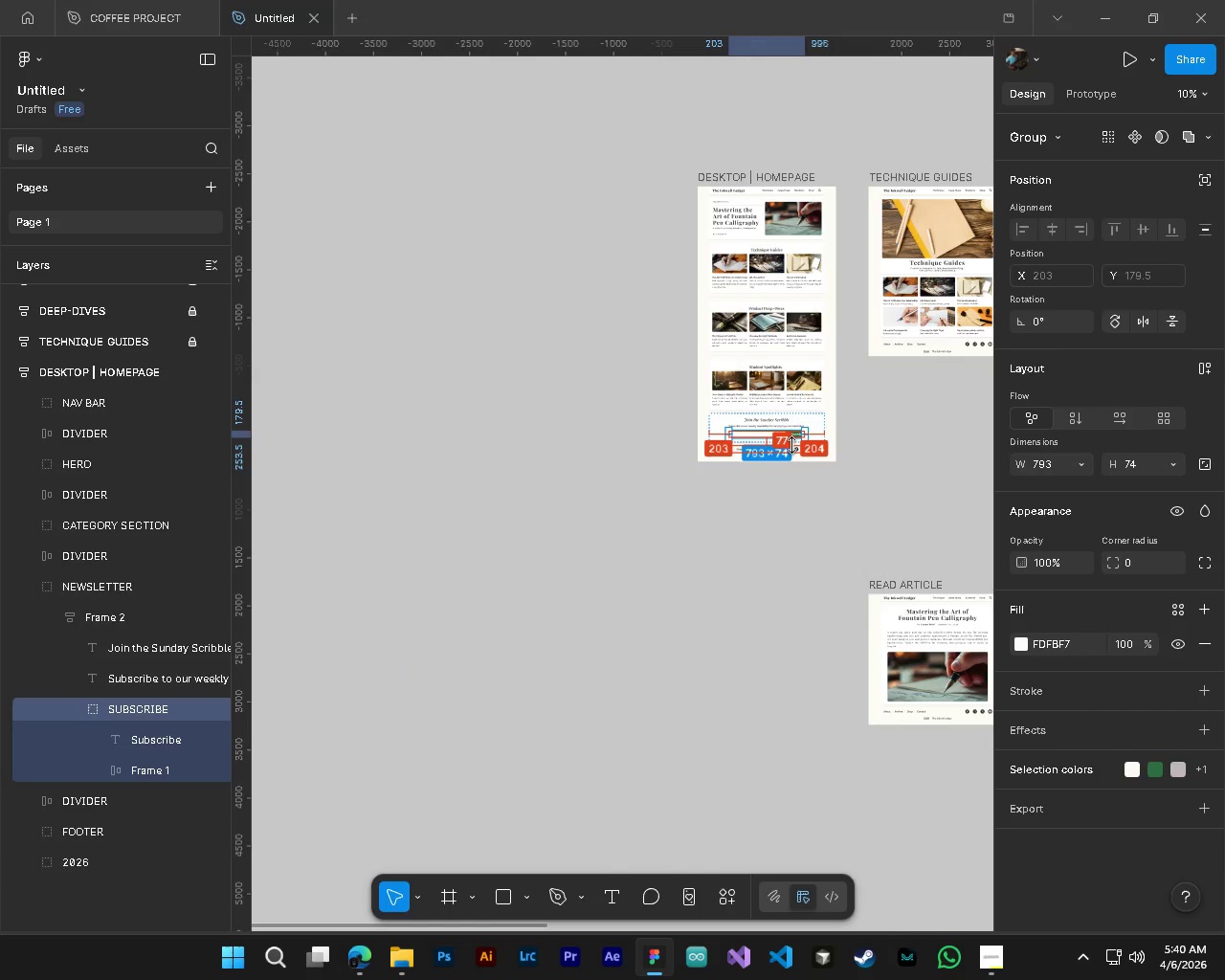 
scroll: coordinate [314, 377], scroll_direction: up, amount: 3.0
 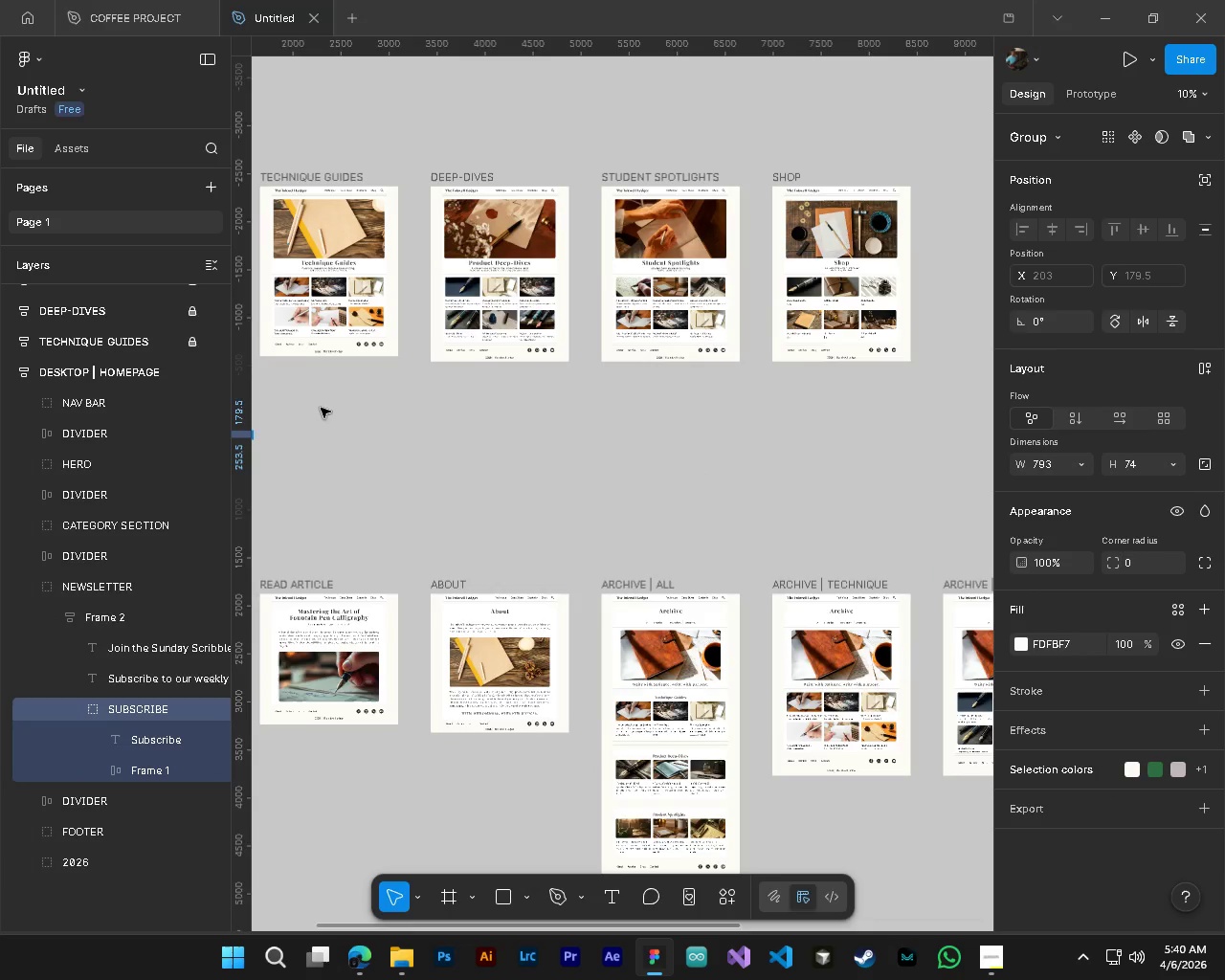 
key(Control+ControlLeft)
 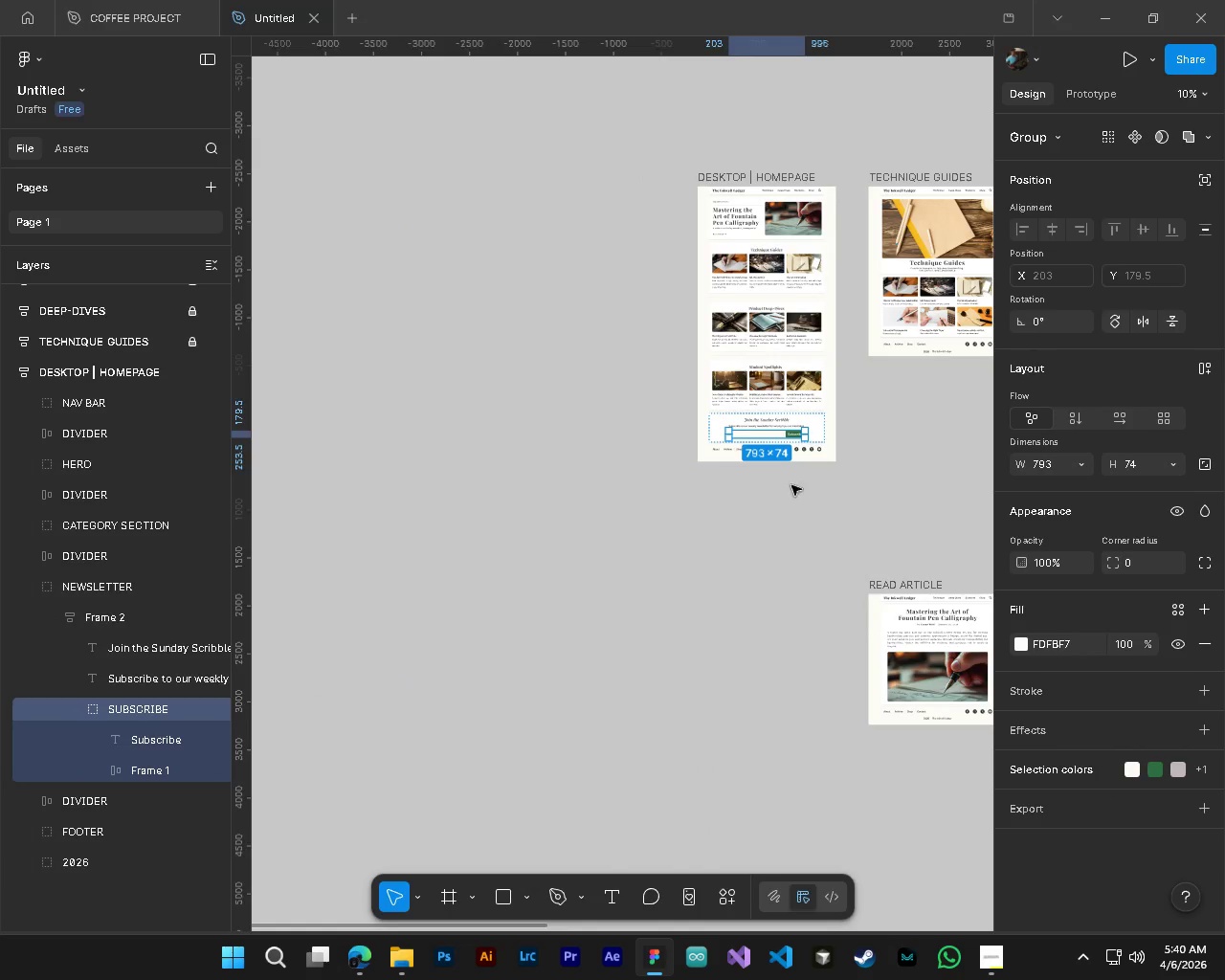 
hold_key(key=AltLeft, duration=1.75)
 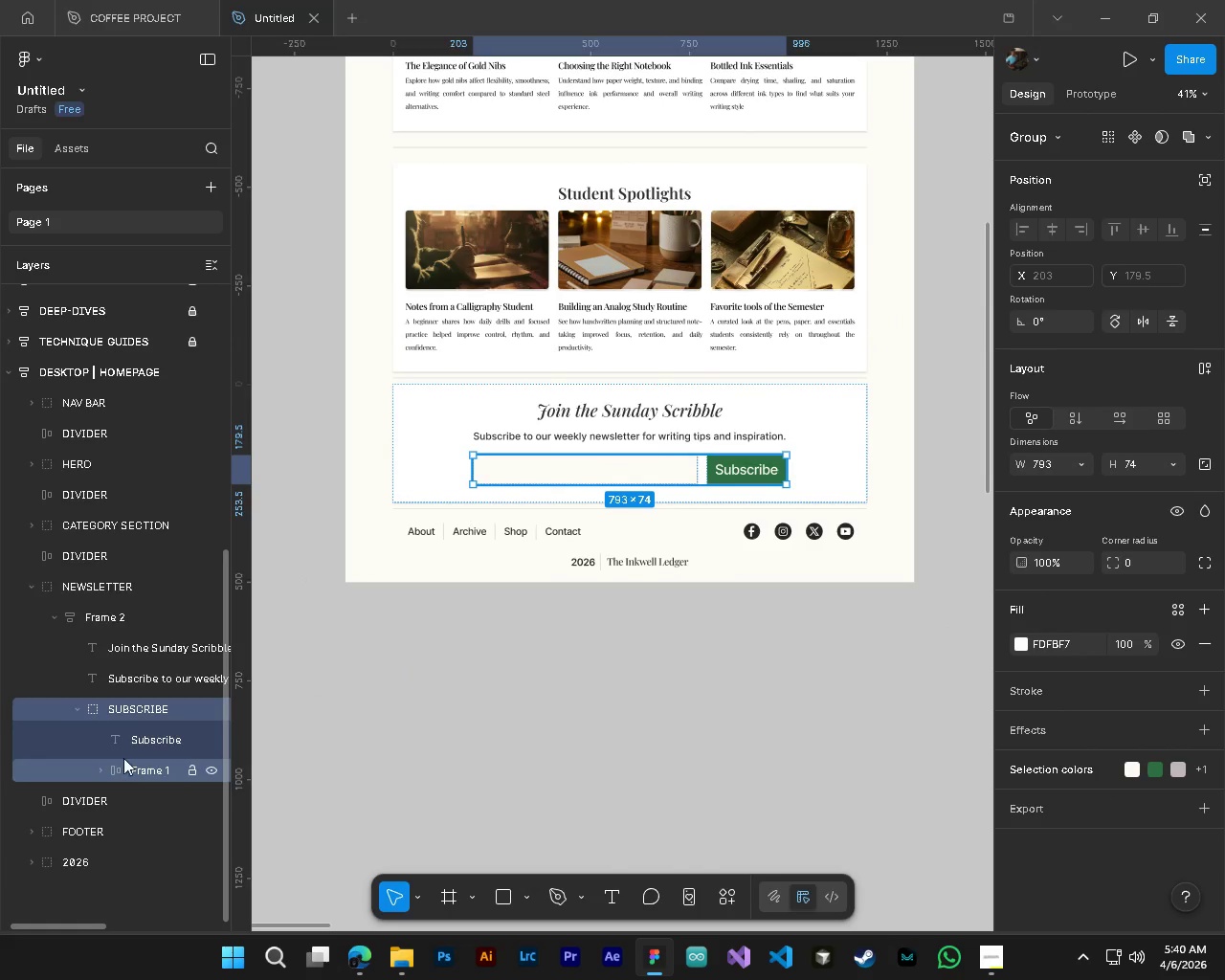 
scroll: coordinate [355, 489], scroll_direction: up, amount: 10.0
 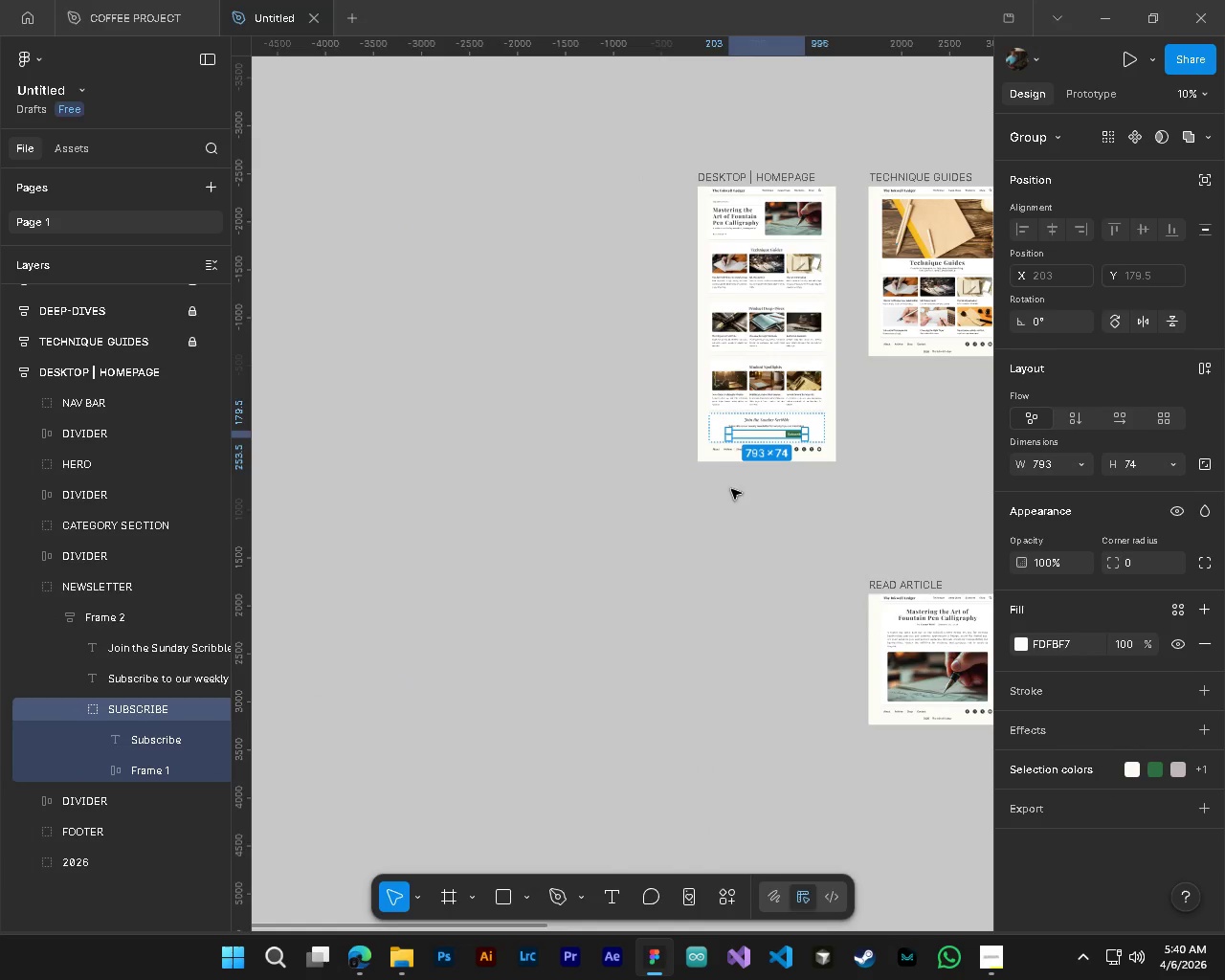 
hold_key(key=ControlLeft, duration=1.01)
scroll: coordinate [714, 404], scroll_direction: up, amount: 13.0
 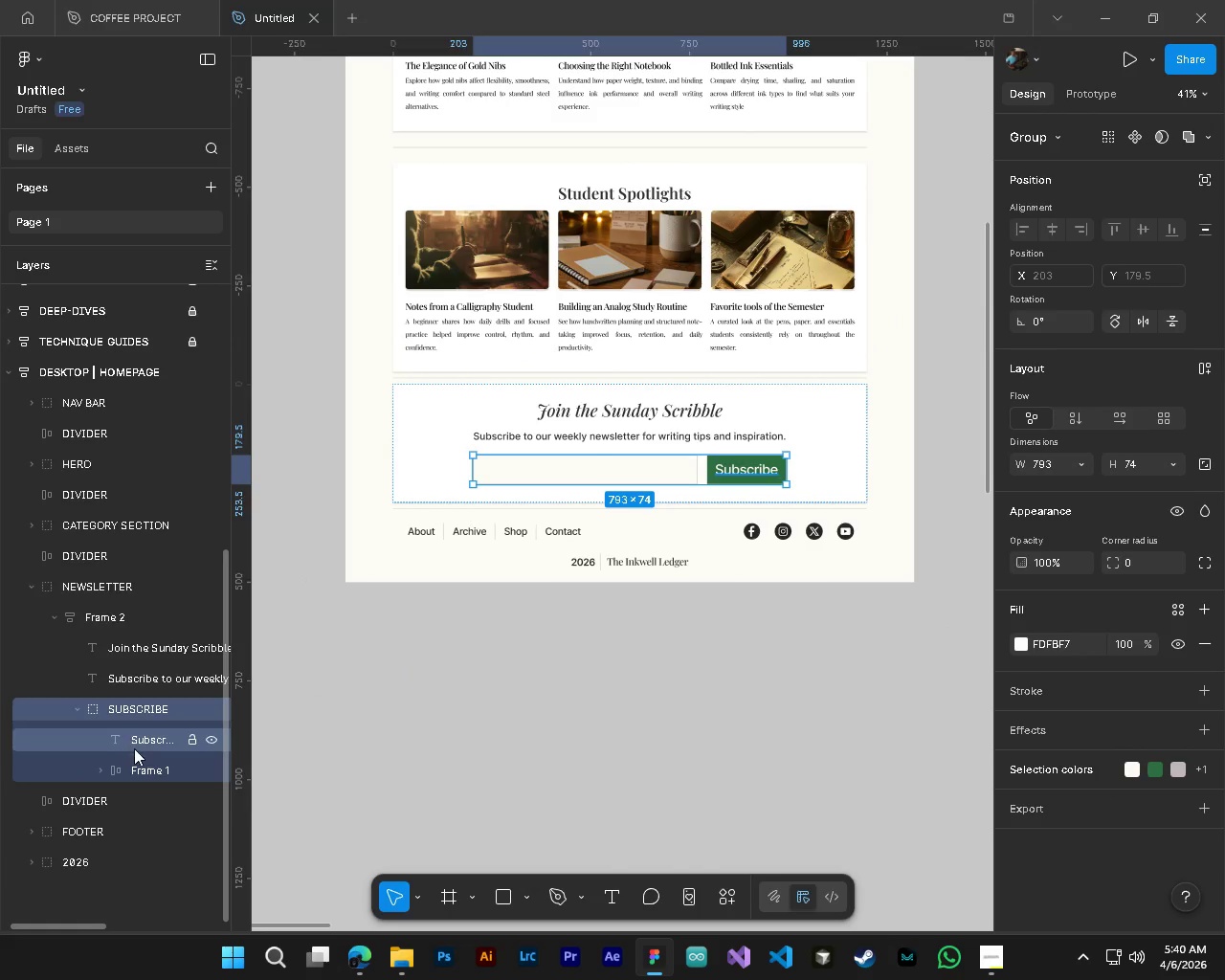 
left_click([136, 765])
 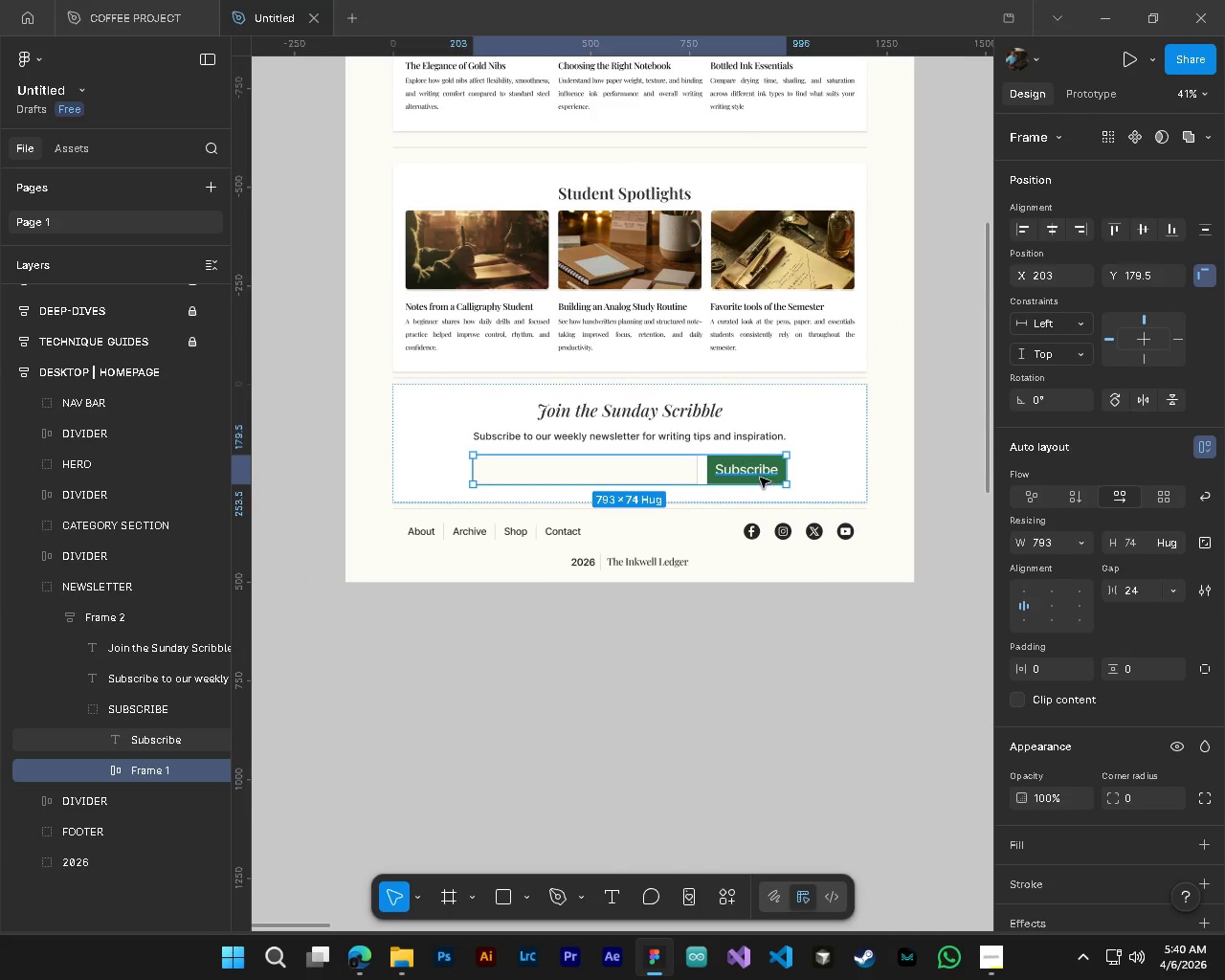 
key(Alt+AltLeft)
 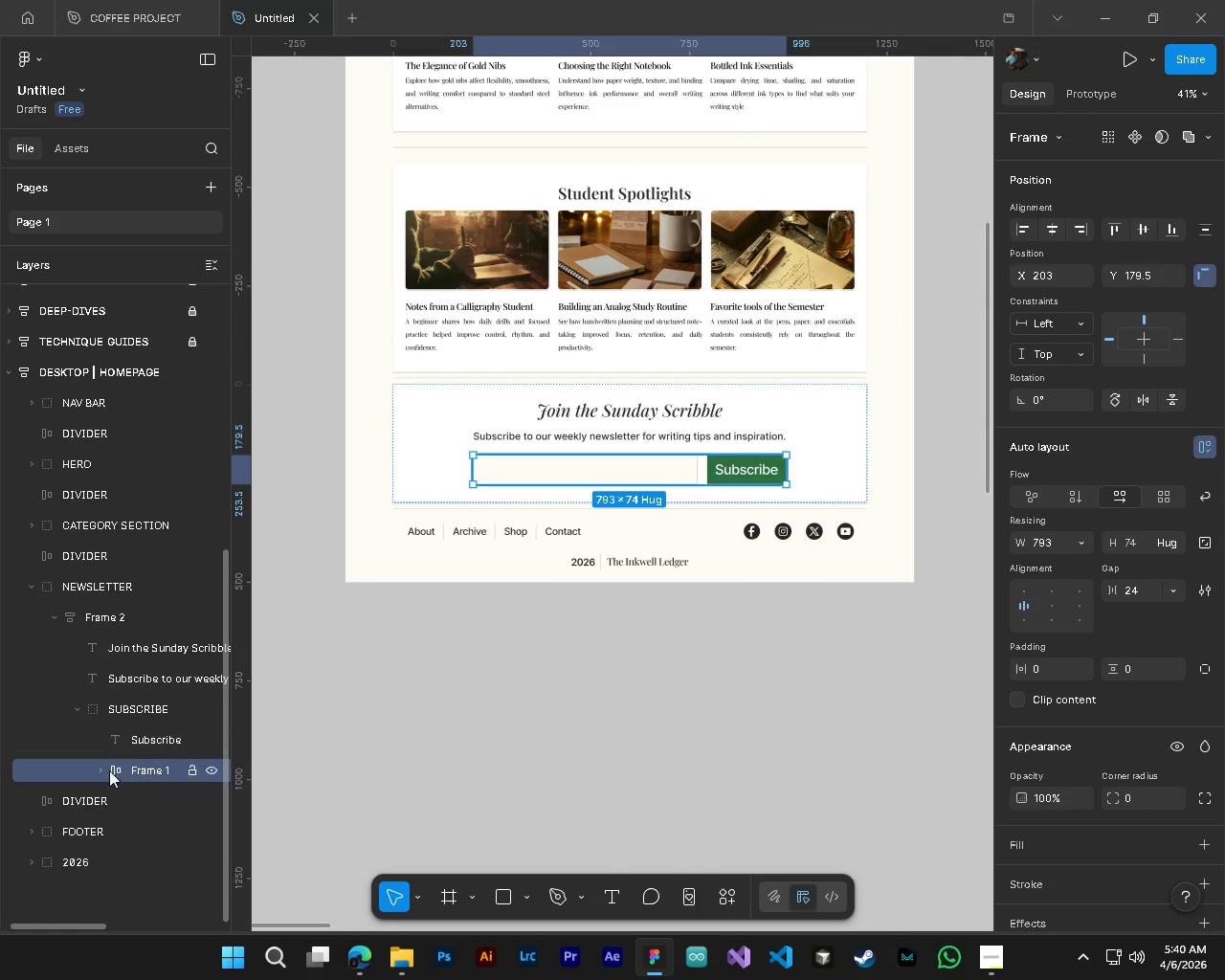 
left_click([99, 772])
 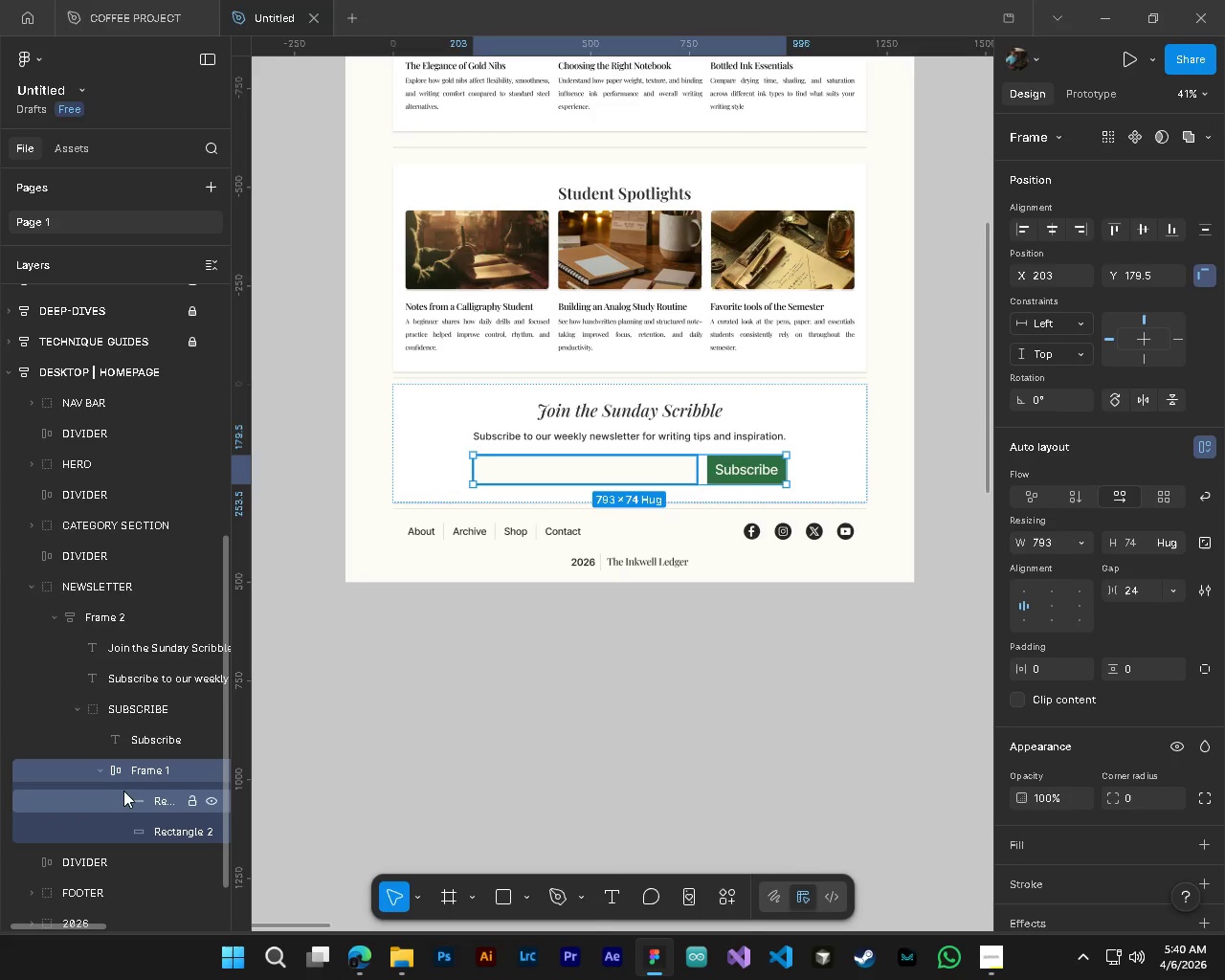 
left_click([165, 819])
 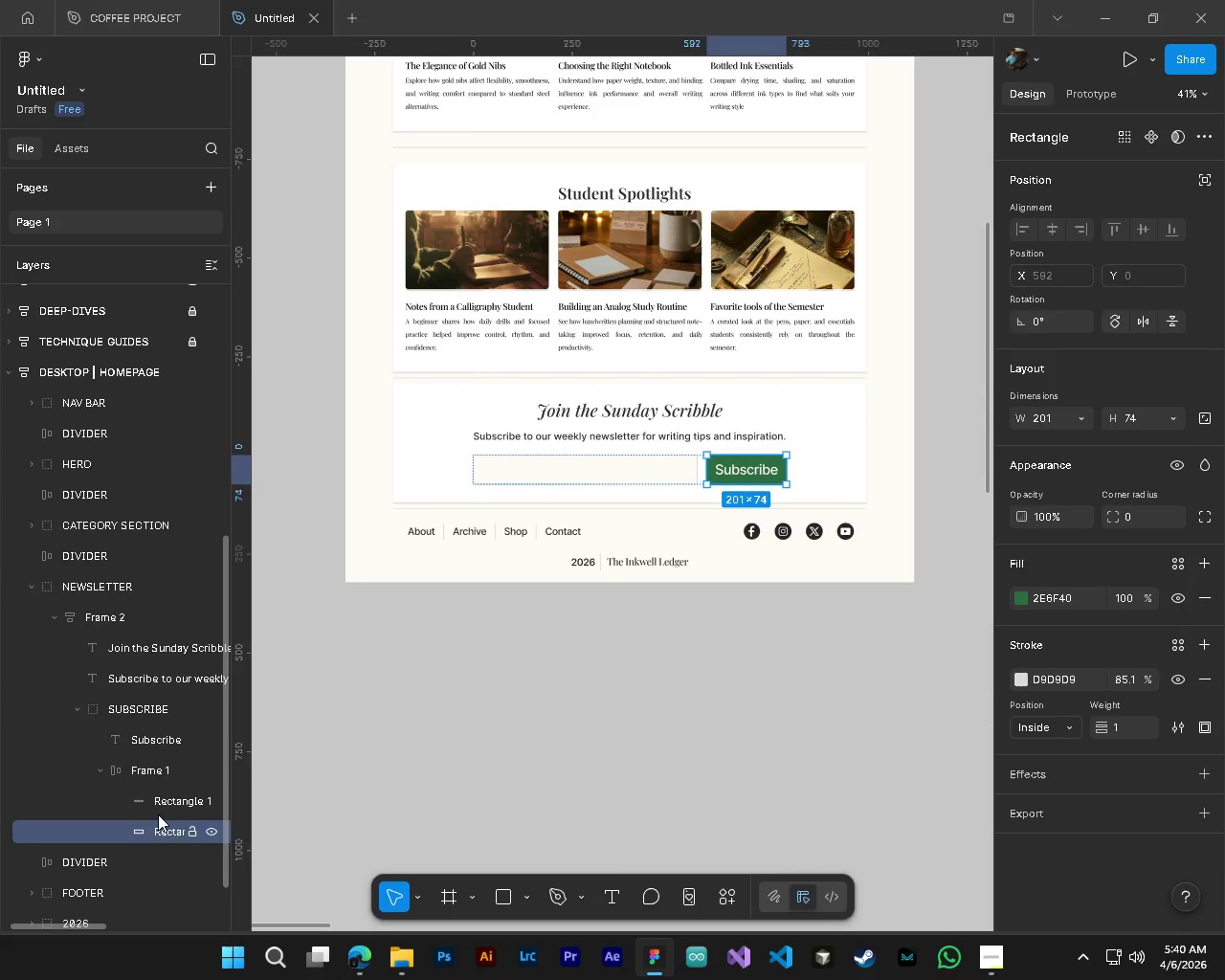 
hold_key(key=ControlLeft, duration=0.78)
left_click([137, 745])
 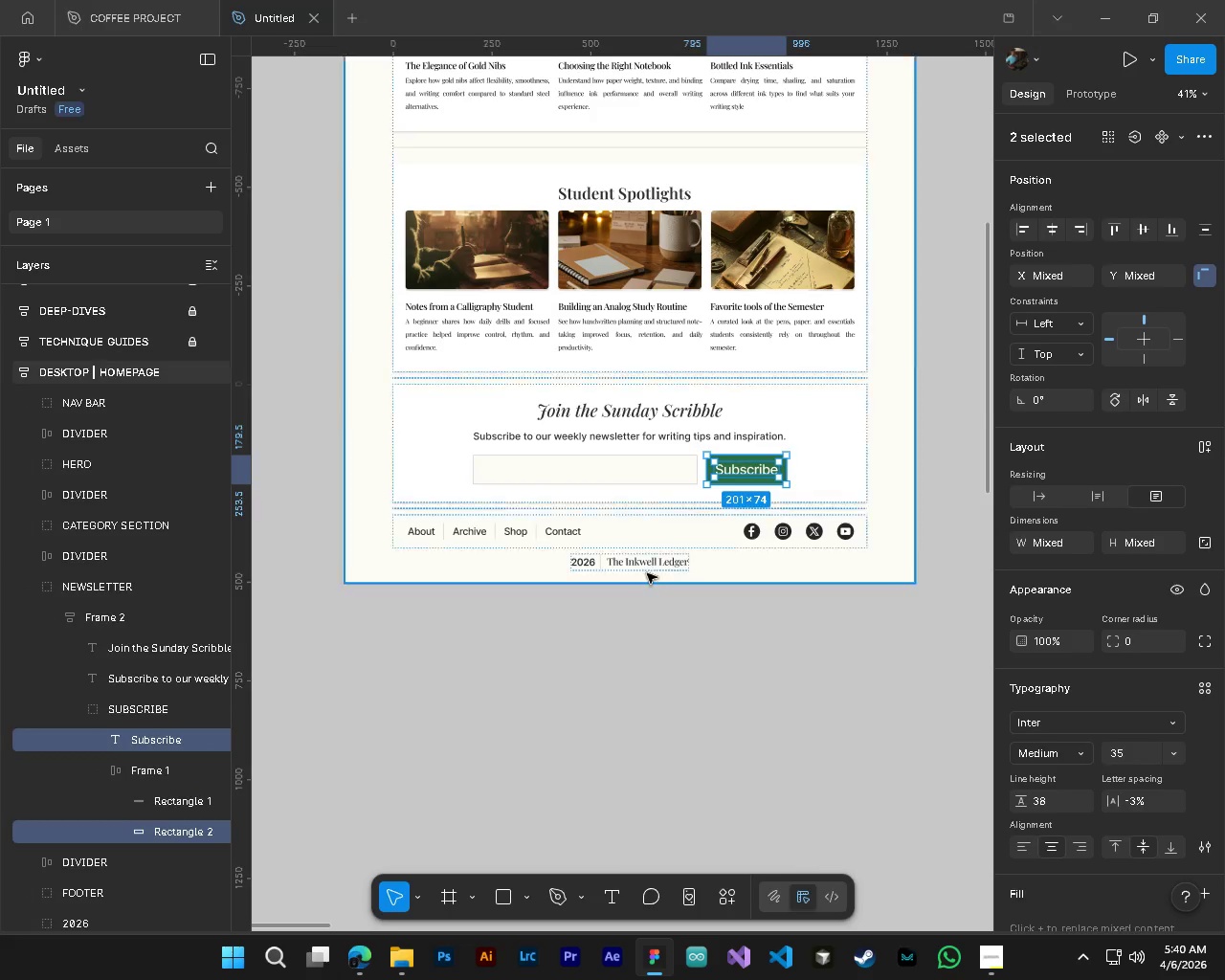 
hold_key(key=AltLeft, duration=1.5)
left_click_drag(start_coordinate=[756, 470], to_coordinate=[782, 742])
 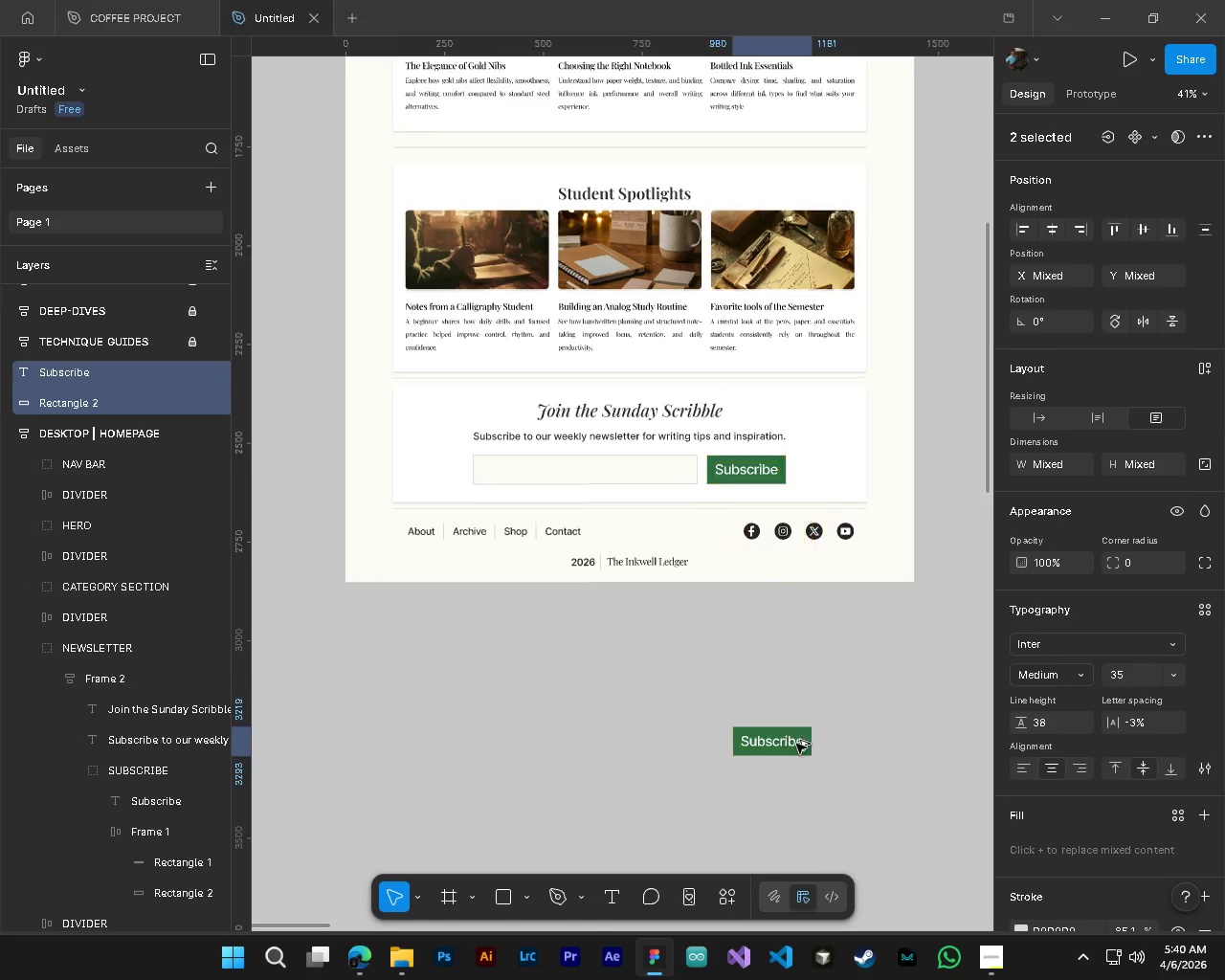 
hold_key(key=AltLeft, duration=0.42)
 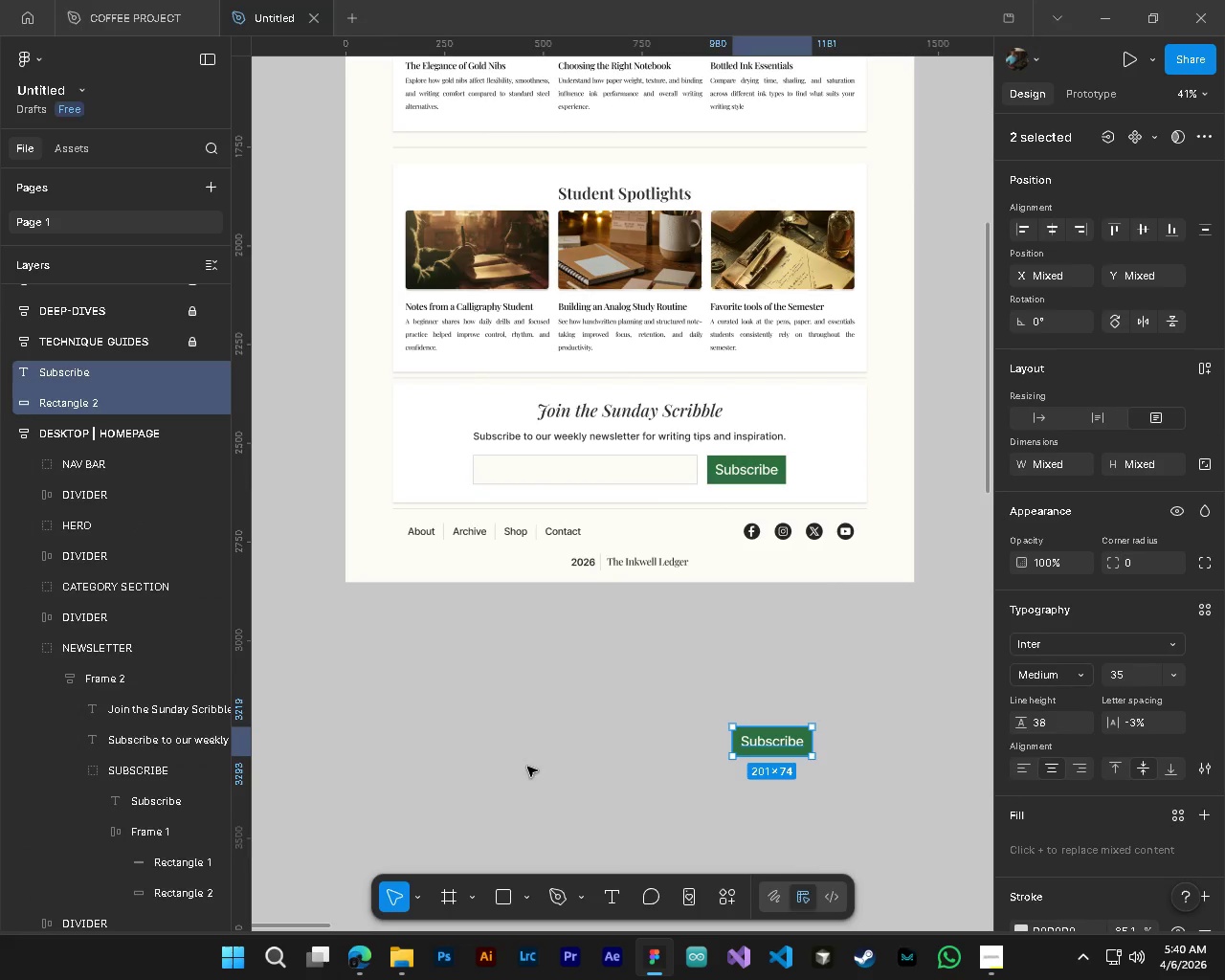 
hold_key(key=ControlLeft, duration=0.84)
 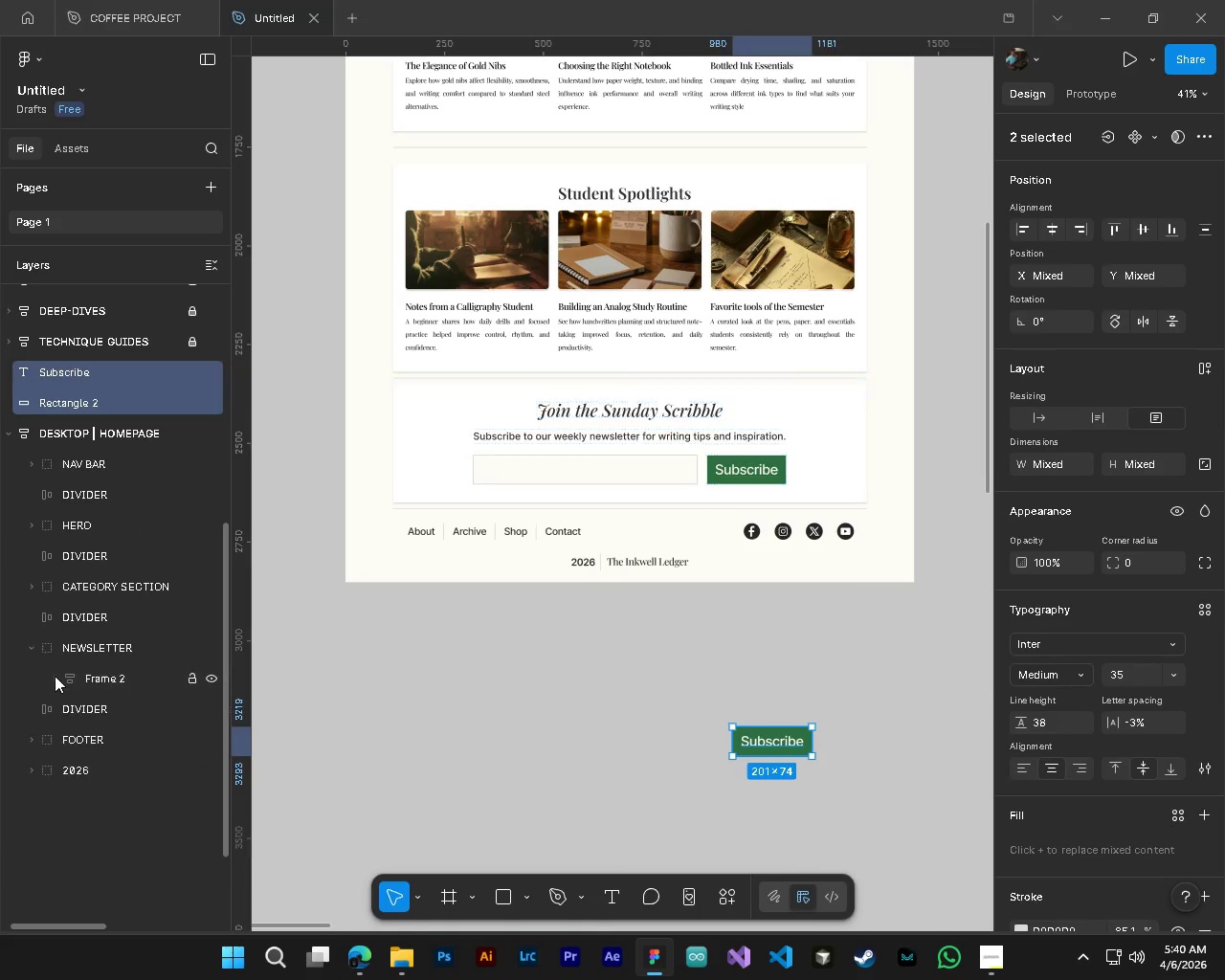 
hold_key(key=AltLeft, duration=0.8)
 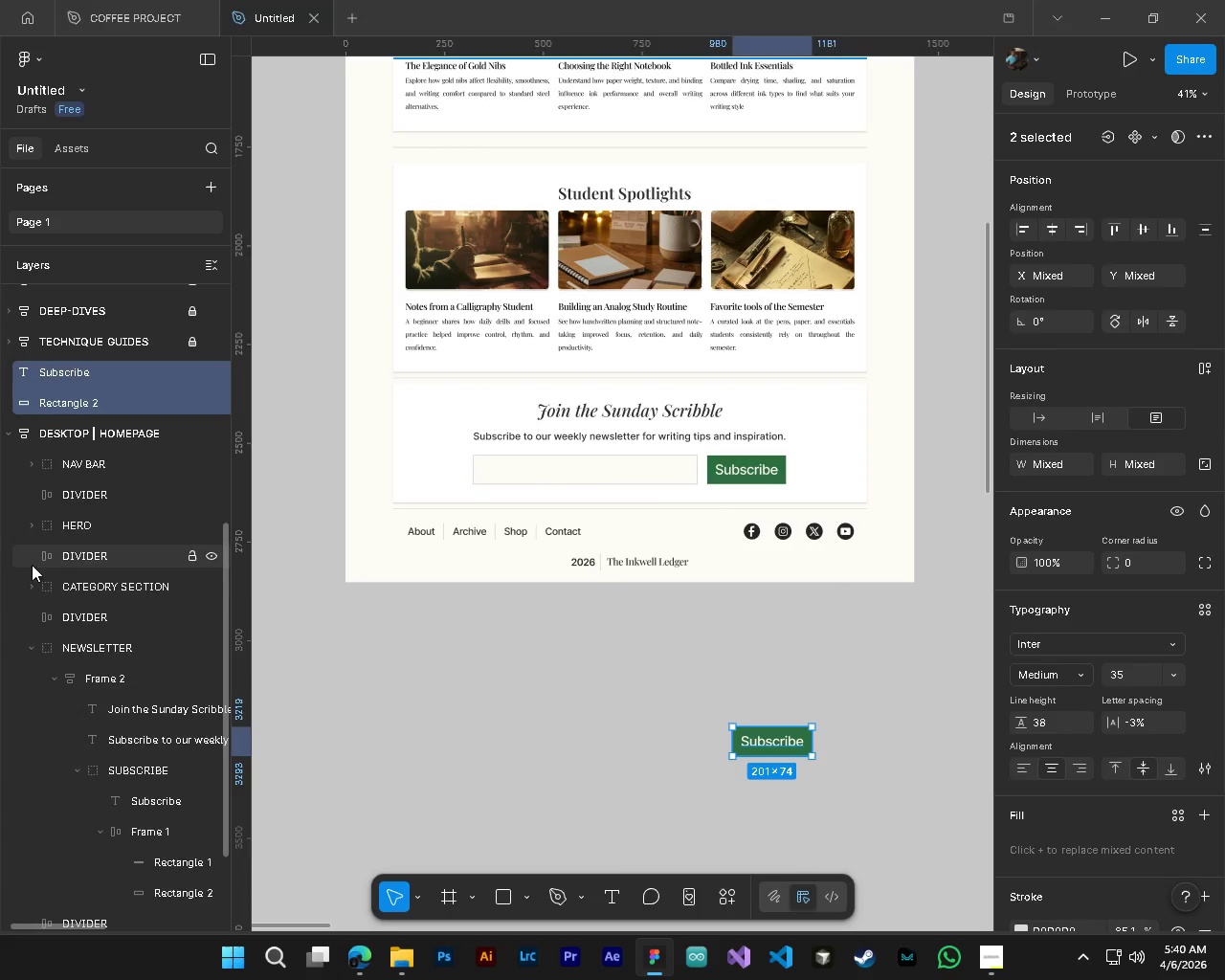 
double_click([33, 657])
 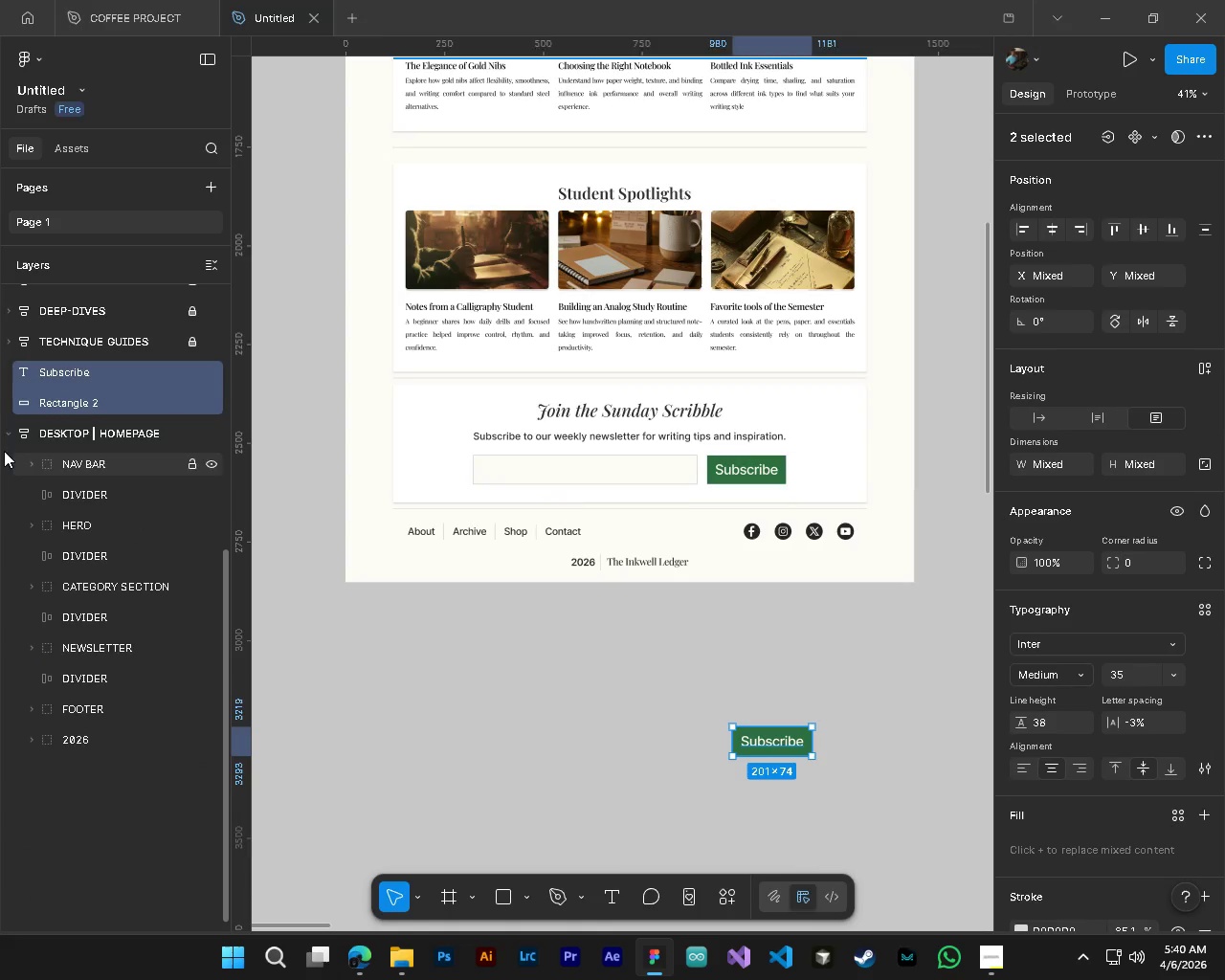 
left_click([7, 434])
 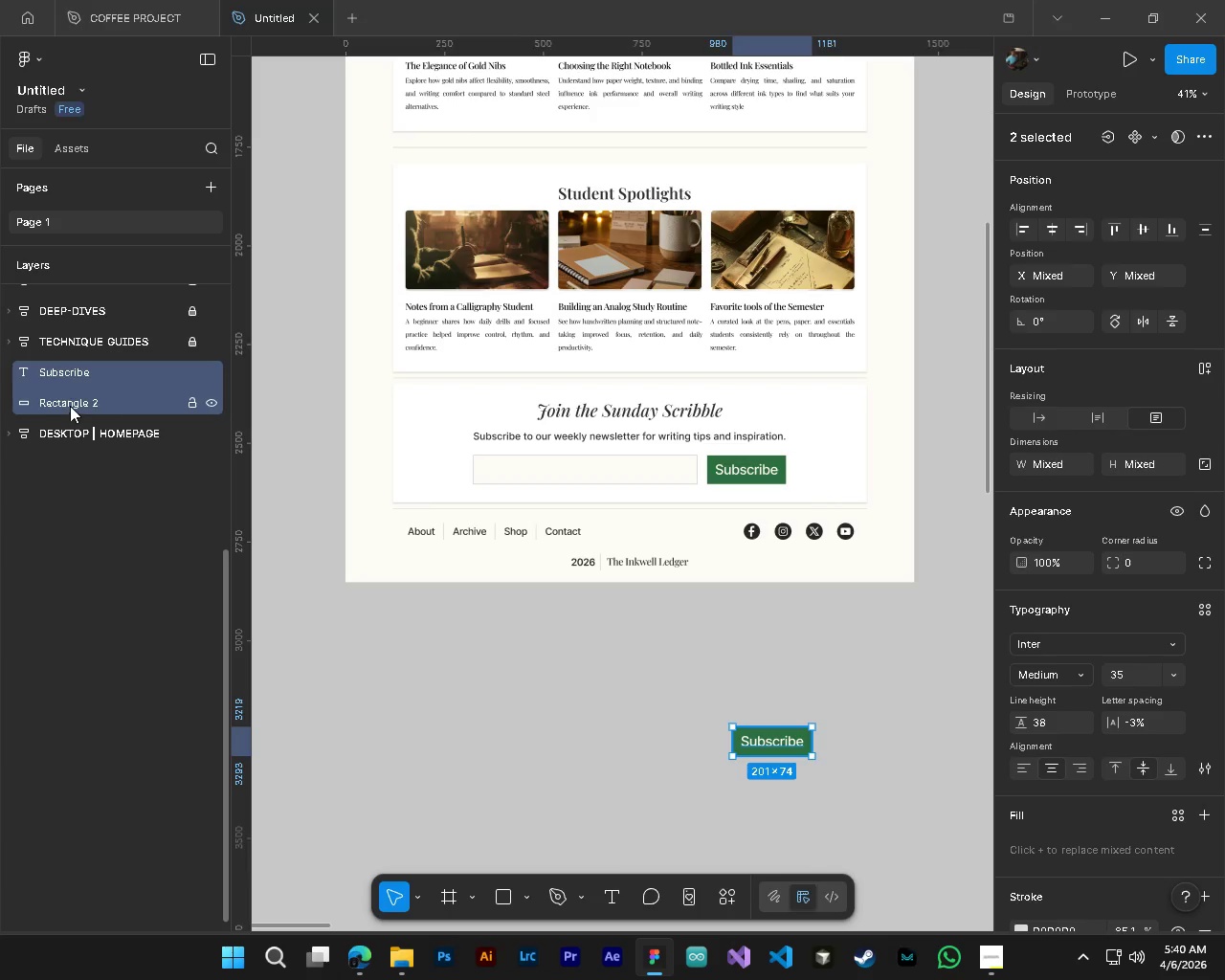 
hold_key(key=ControlLeft, duration=1.5)
 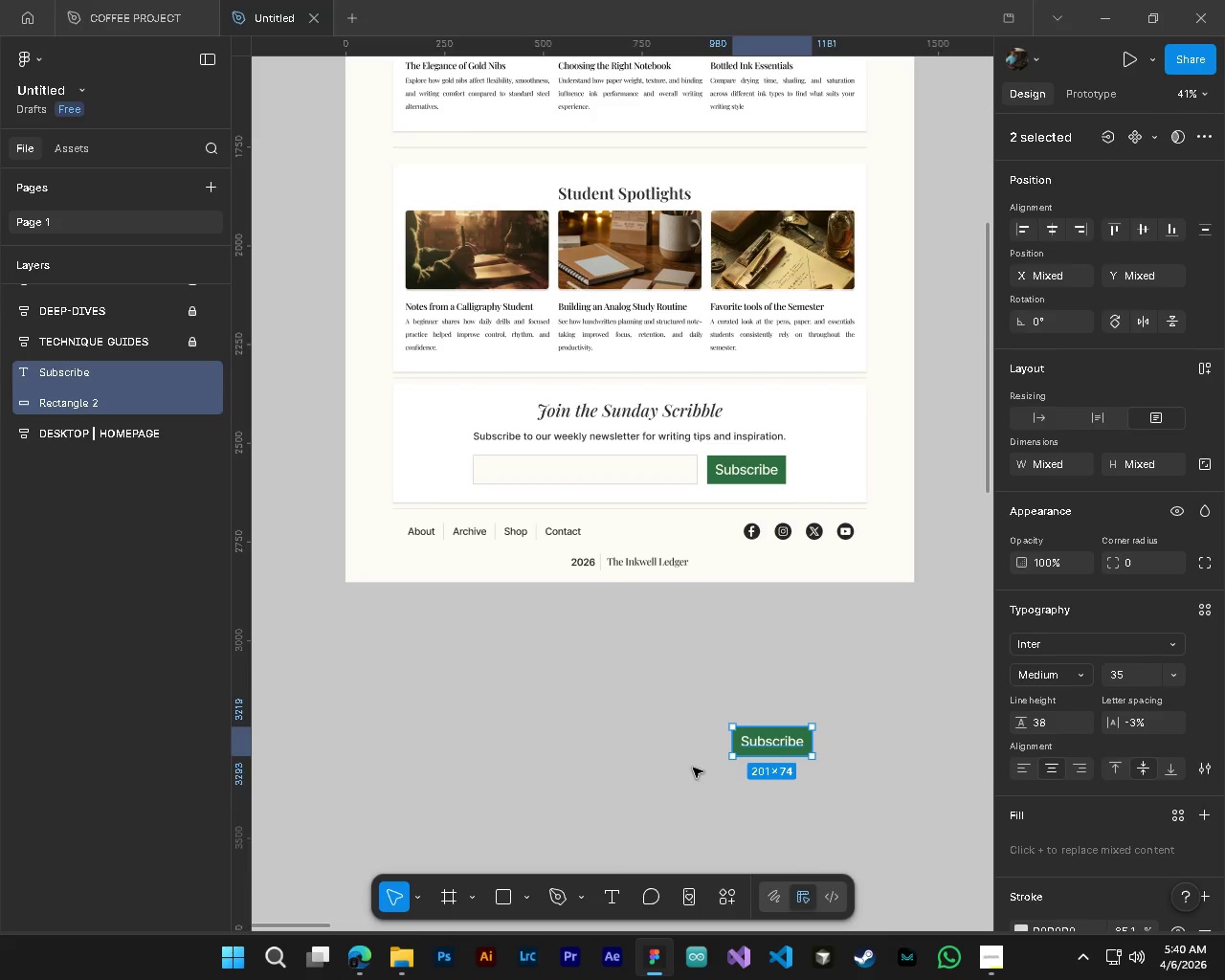 
key(Control+G)
 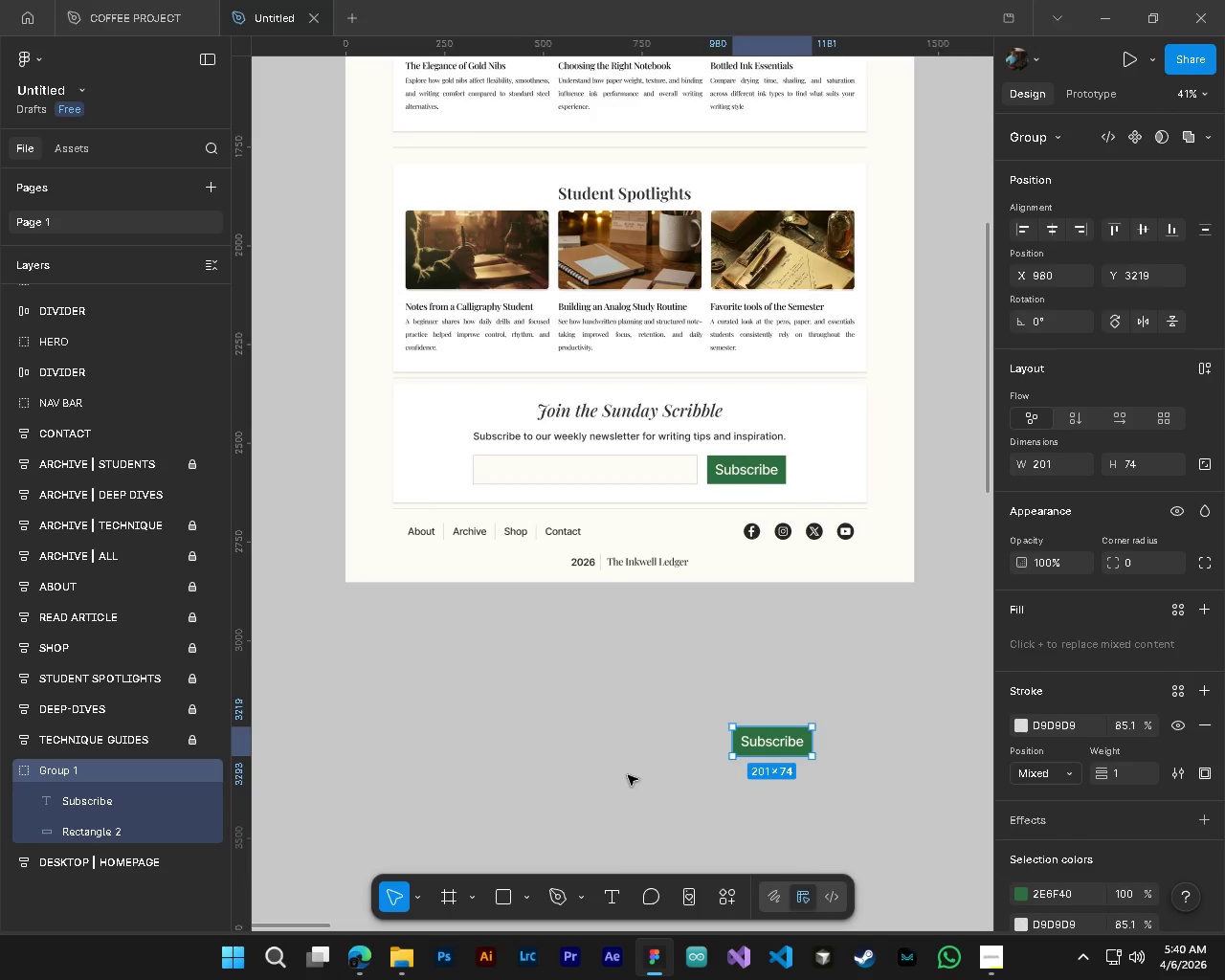 
hold_key(key=ControlLeft, duration=0.39)
 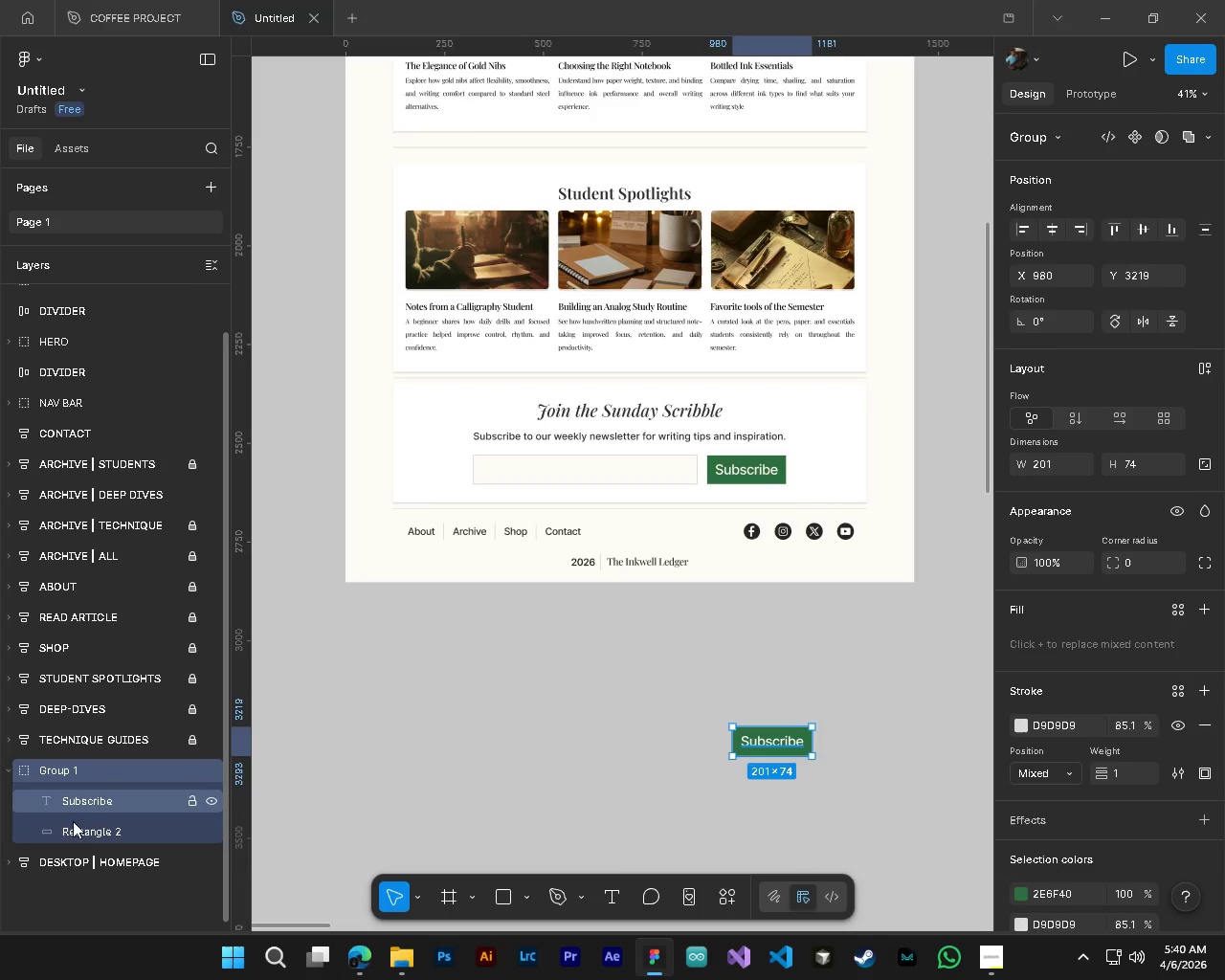 
hold_key(key=ControlLeft, duration=0.33)
 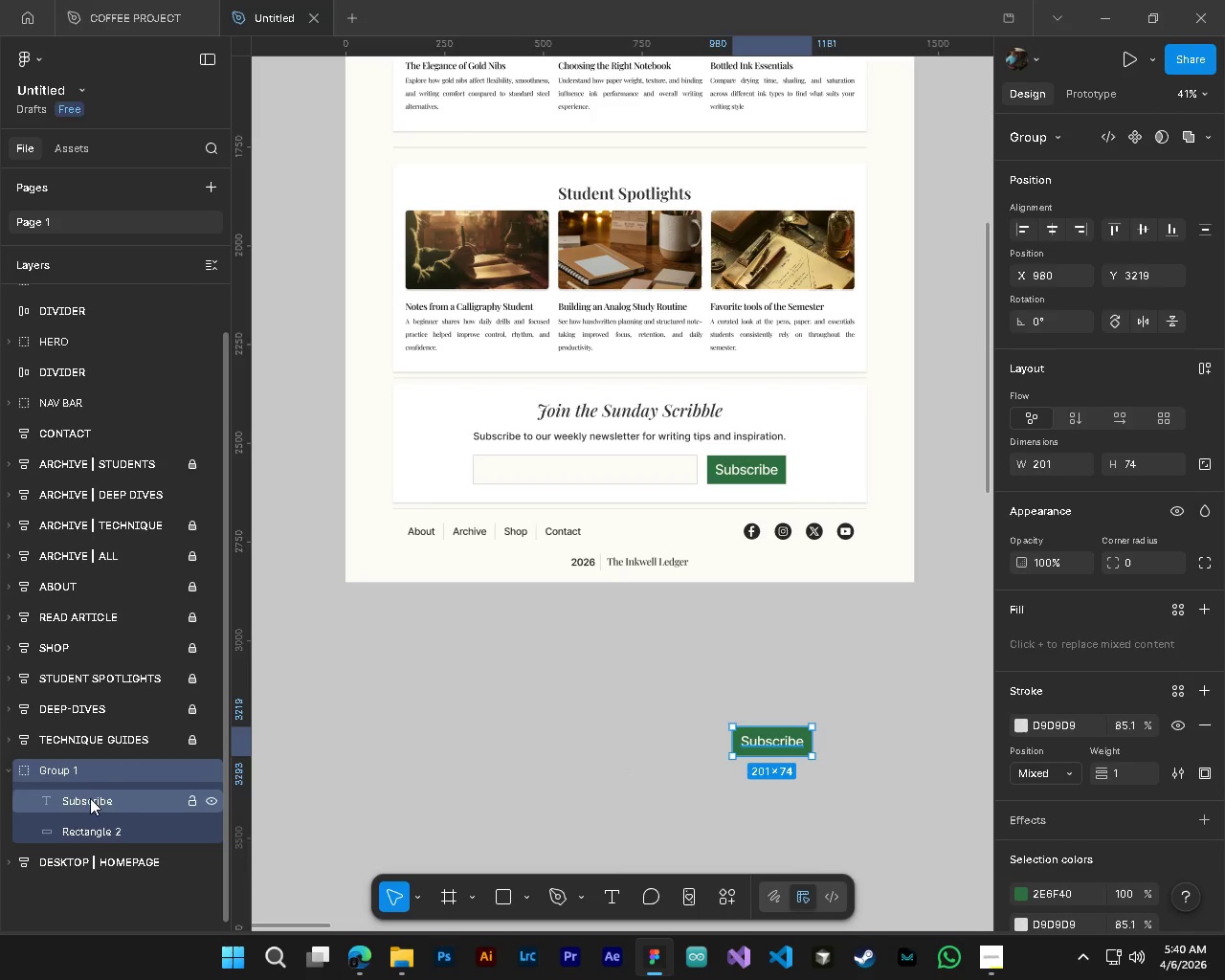 
key(Alt+Control+AltLeft)
 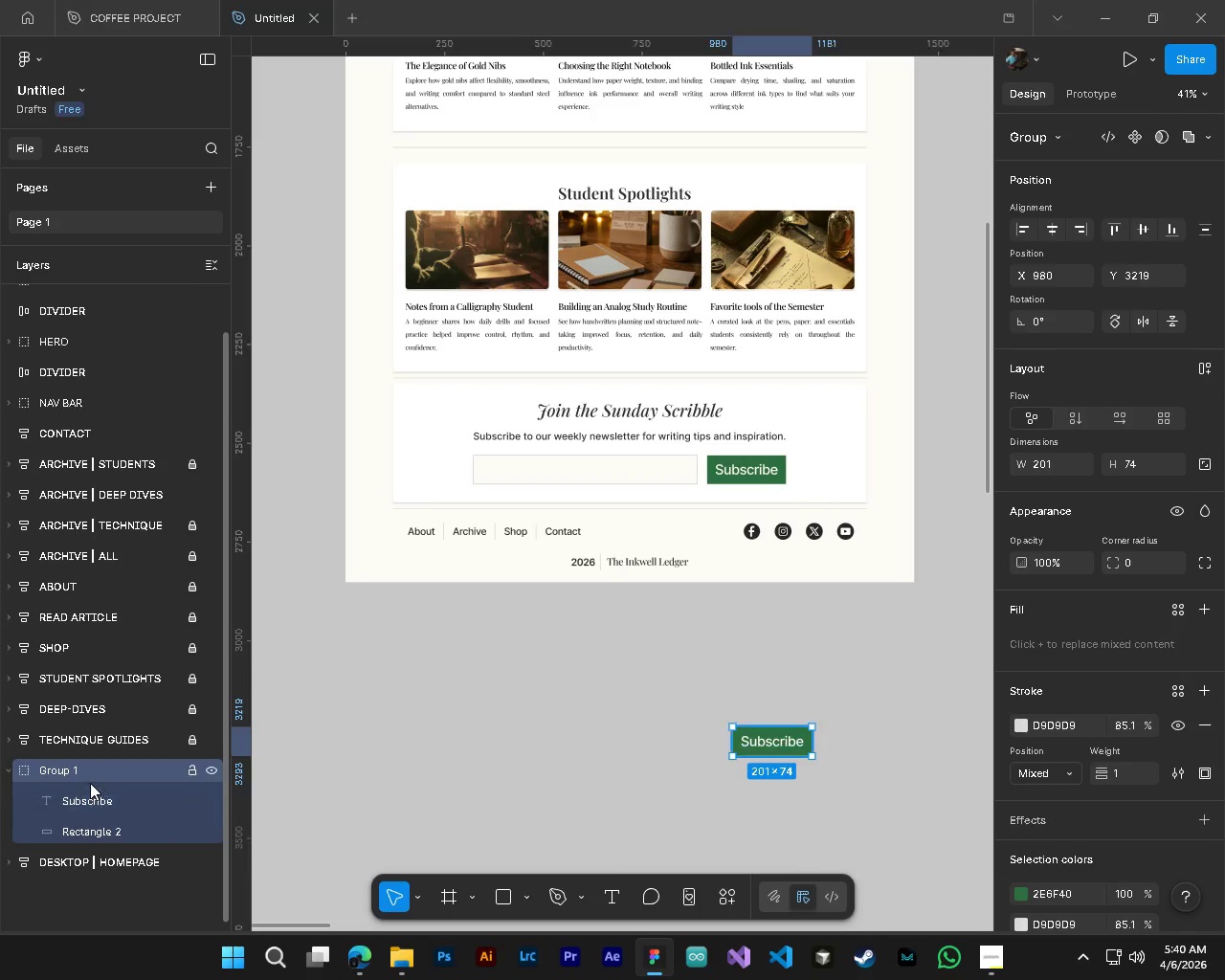 
left_click_drag(start_coordinate=[90, 783], to_coordinate=[81, 283])
 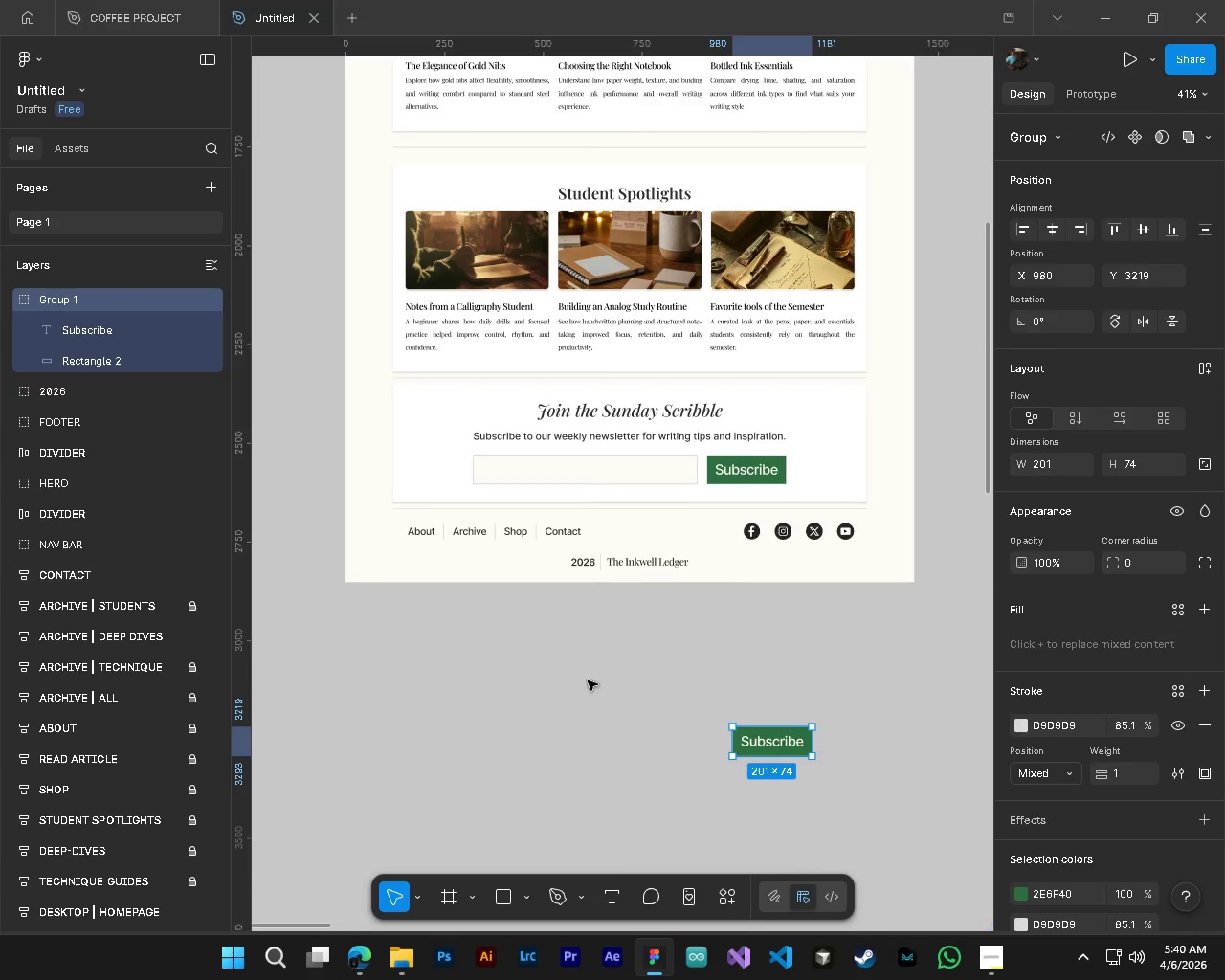 
hold_key(key=ControlLeft, duration=1.69)
 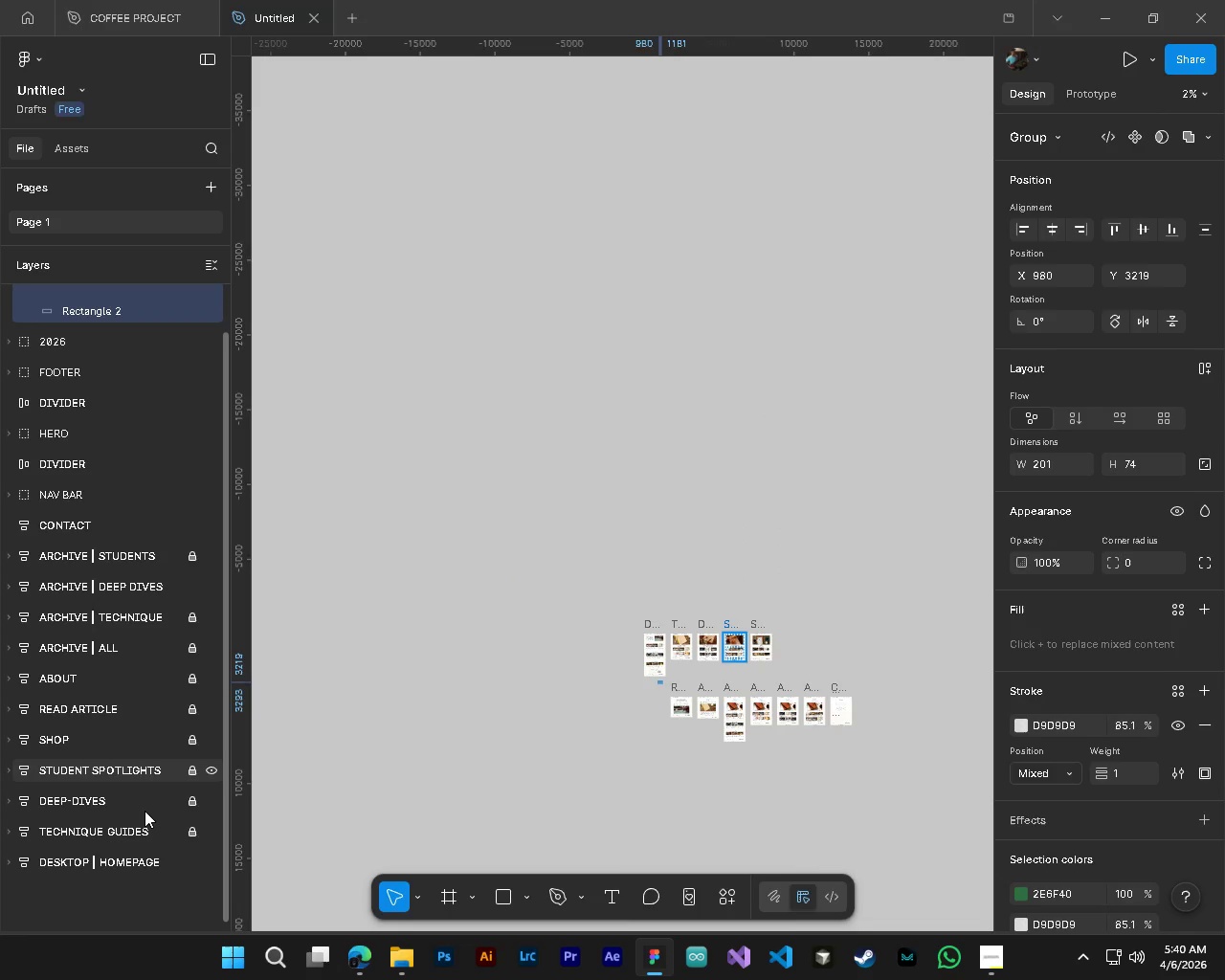 
hold_key(key=AltLeft, duration=1.5)
 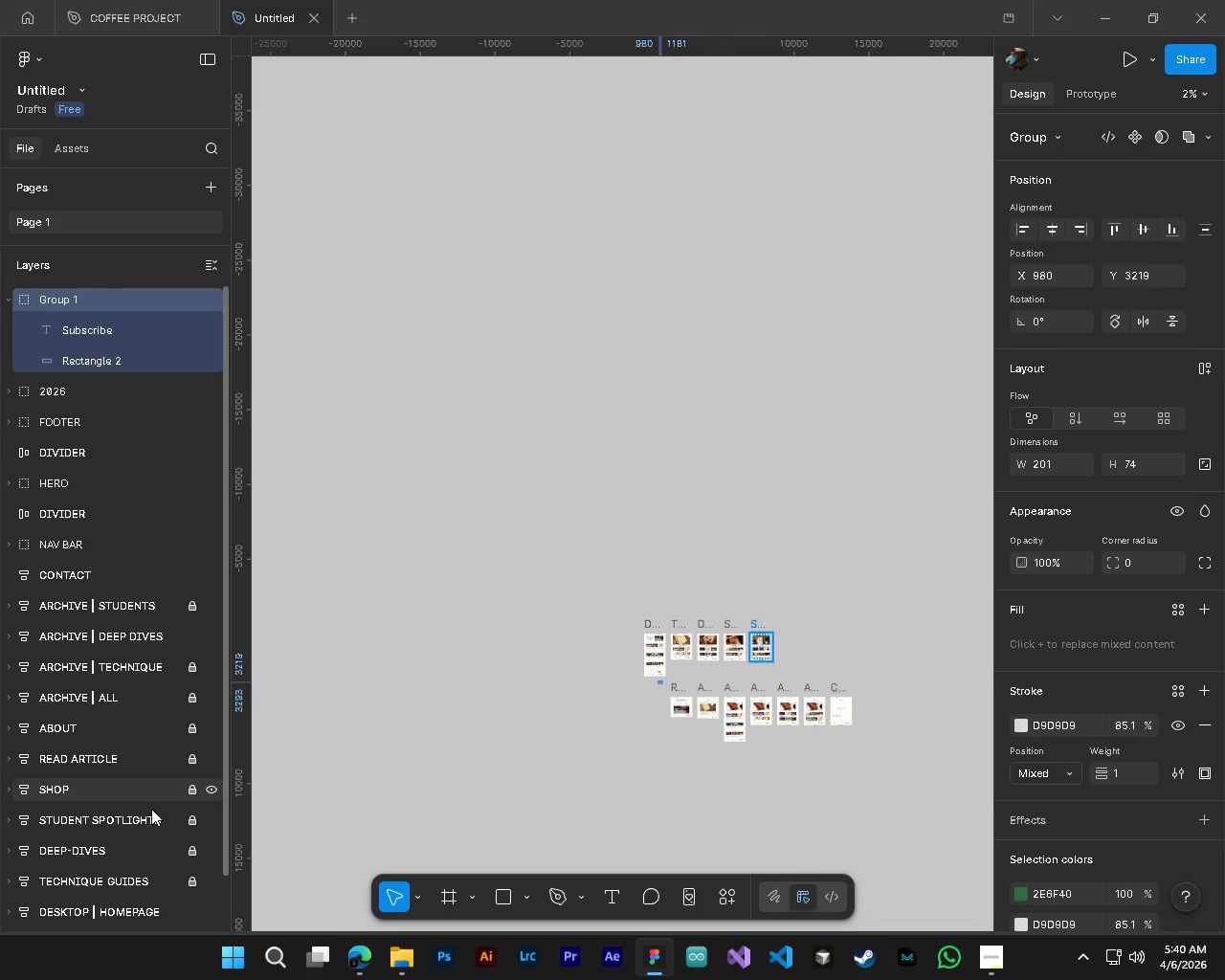 
key(Alt+Control+AltLeft)
 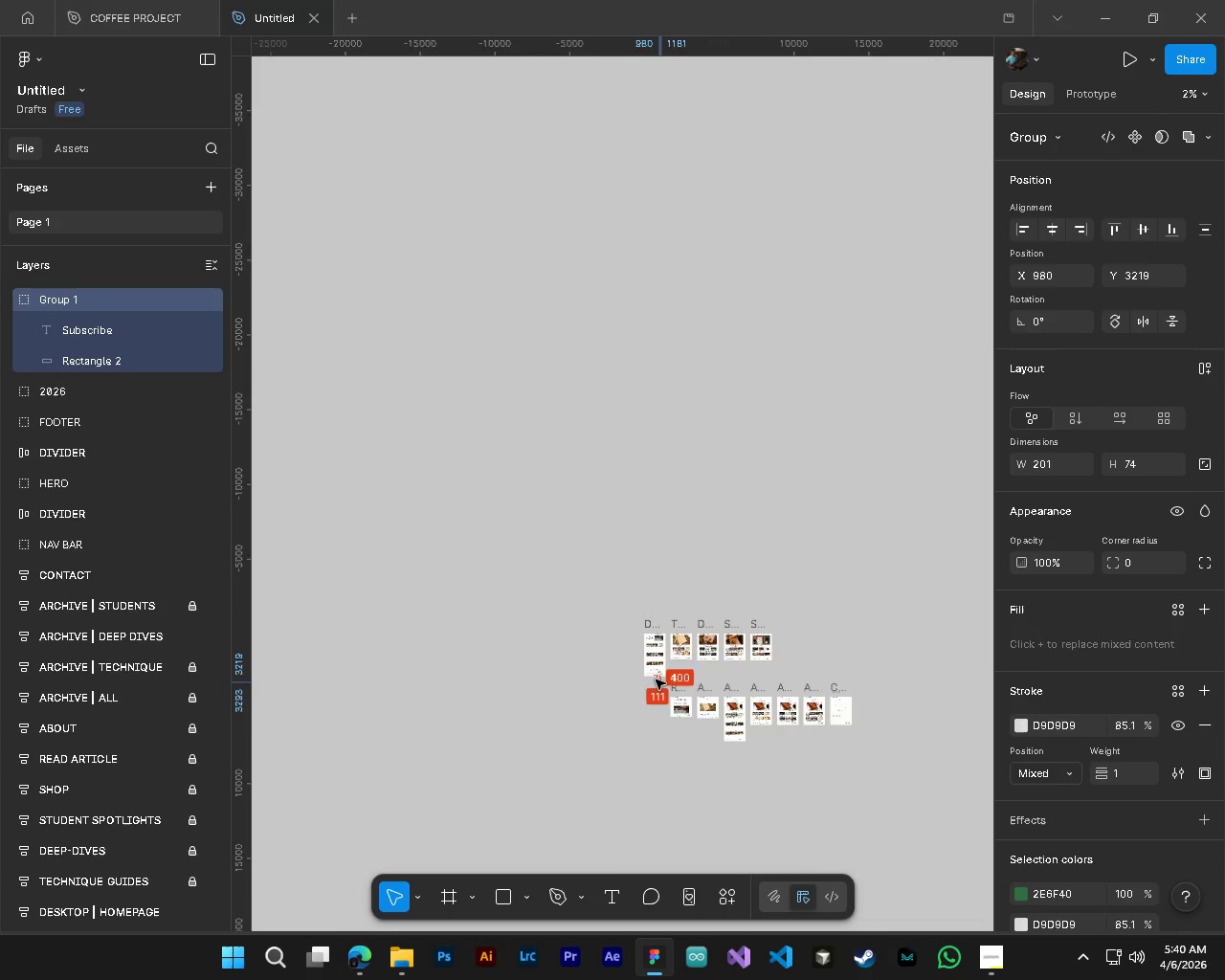 
key(Alt+Control+AltLeft)
 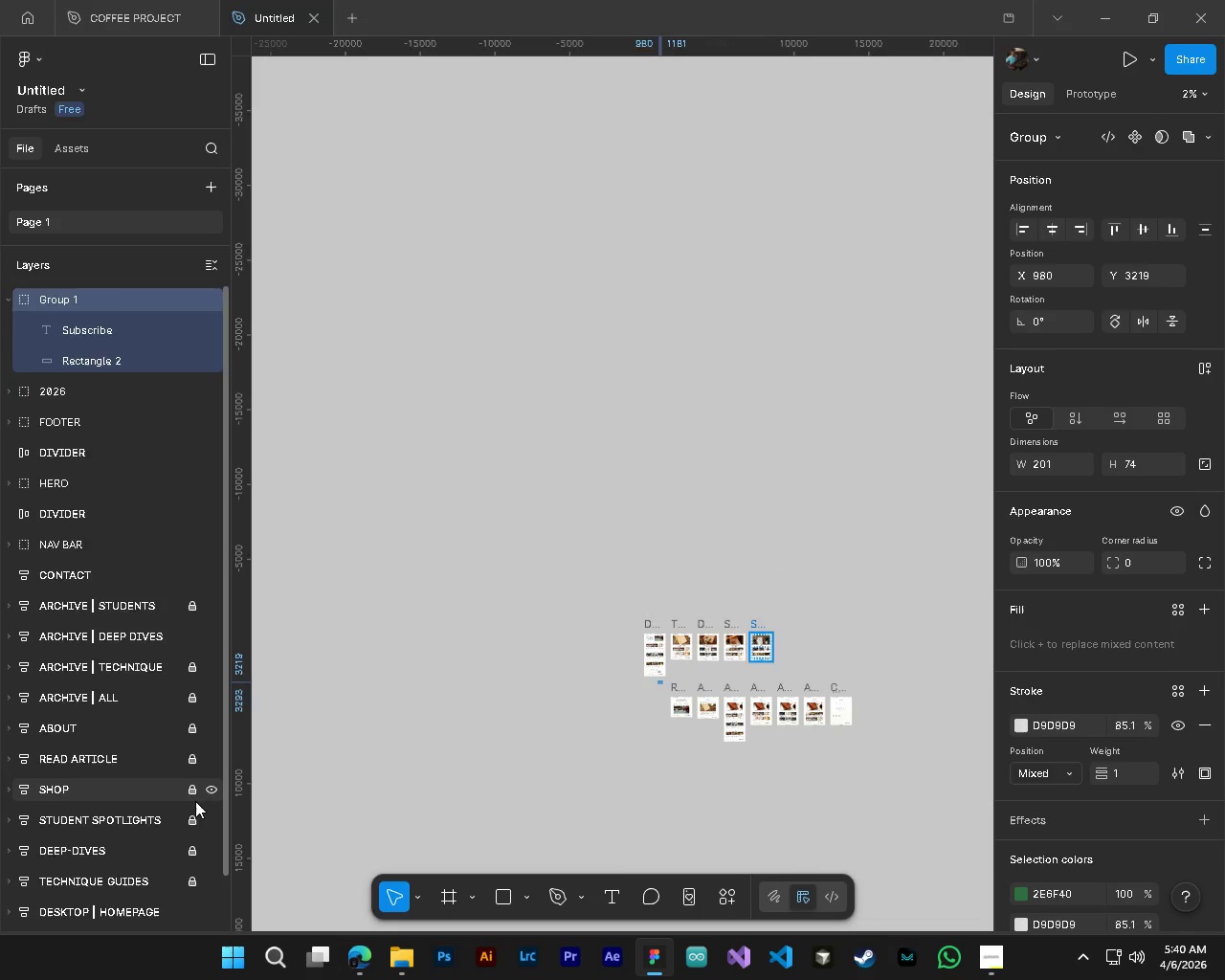 
scroll: coordinate [145, 811], scroll_direction: down, amount: 30.0
 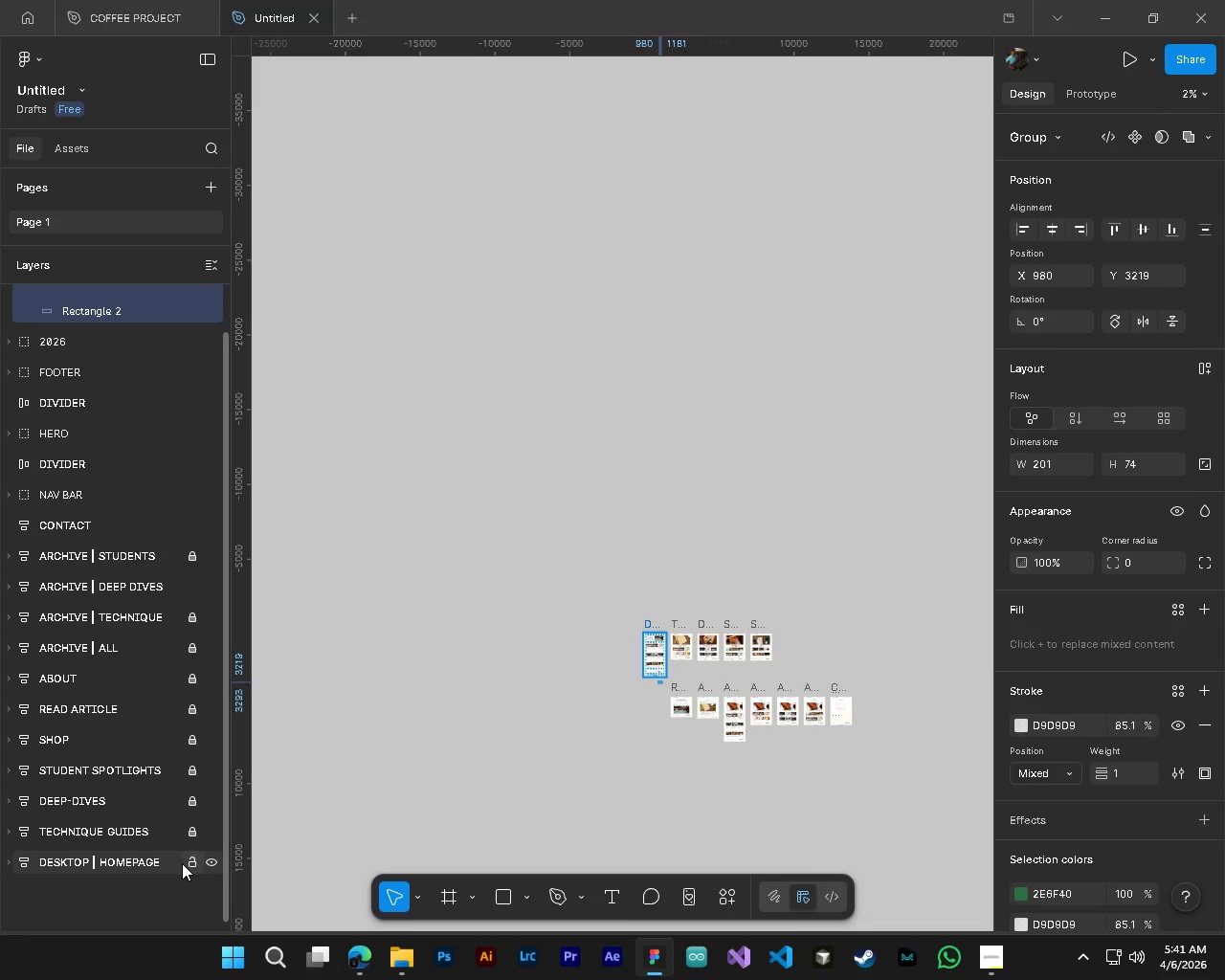 
left_click([187, 865])
 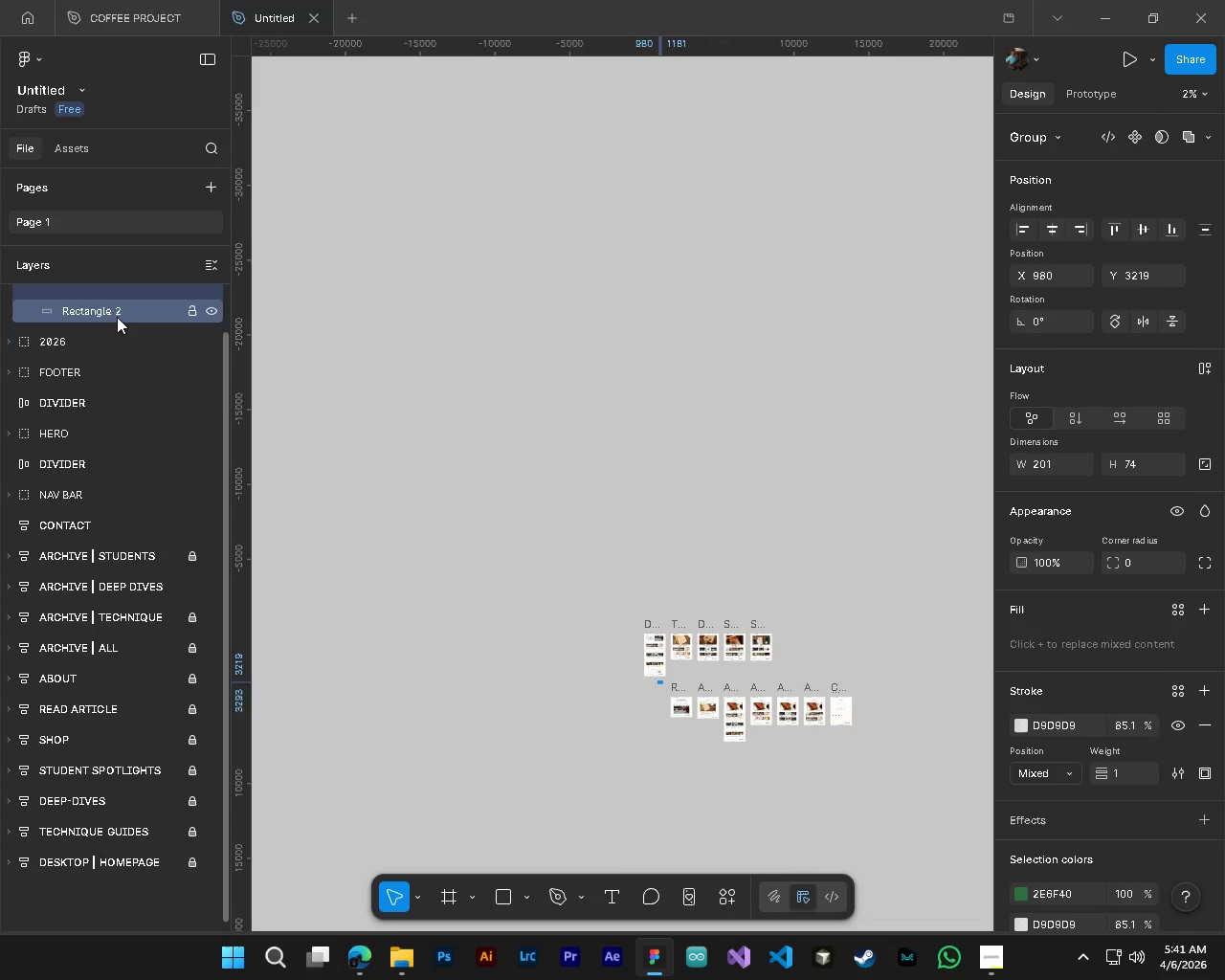 
key(Alt+AltLeft)
 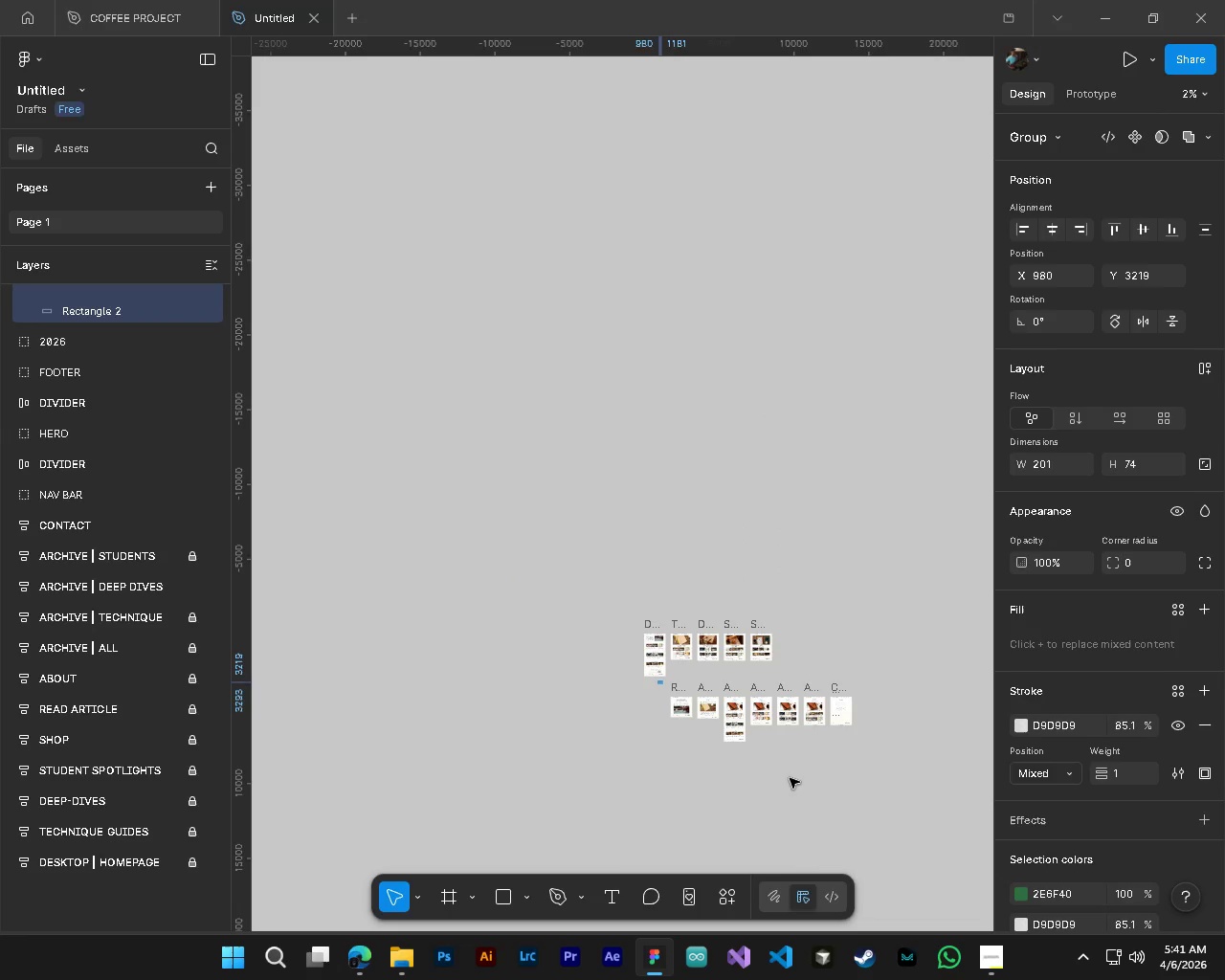 
key(Alt+Control+ControlLeft)
 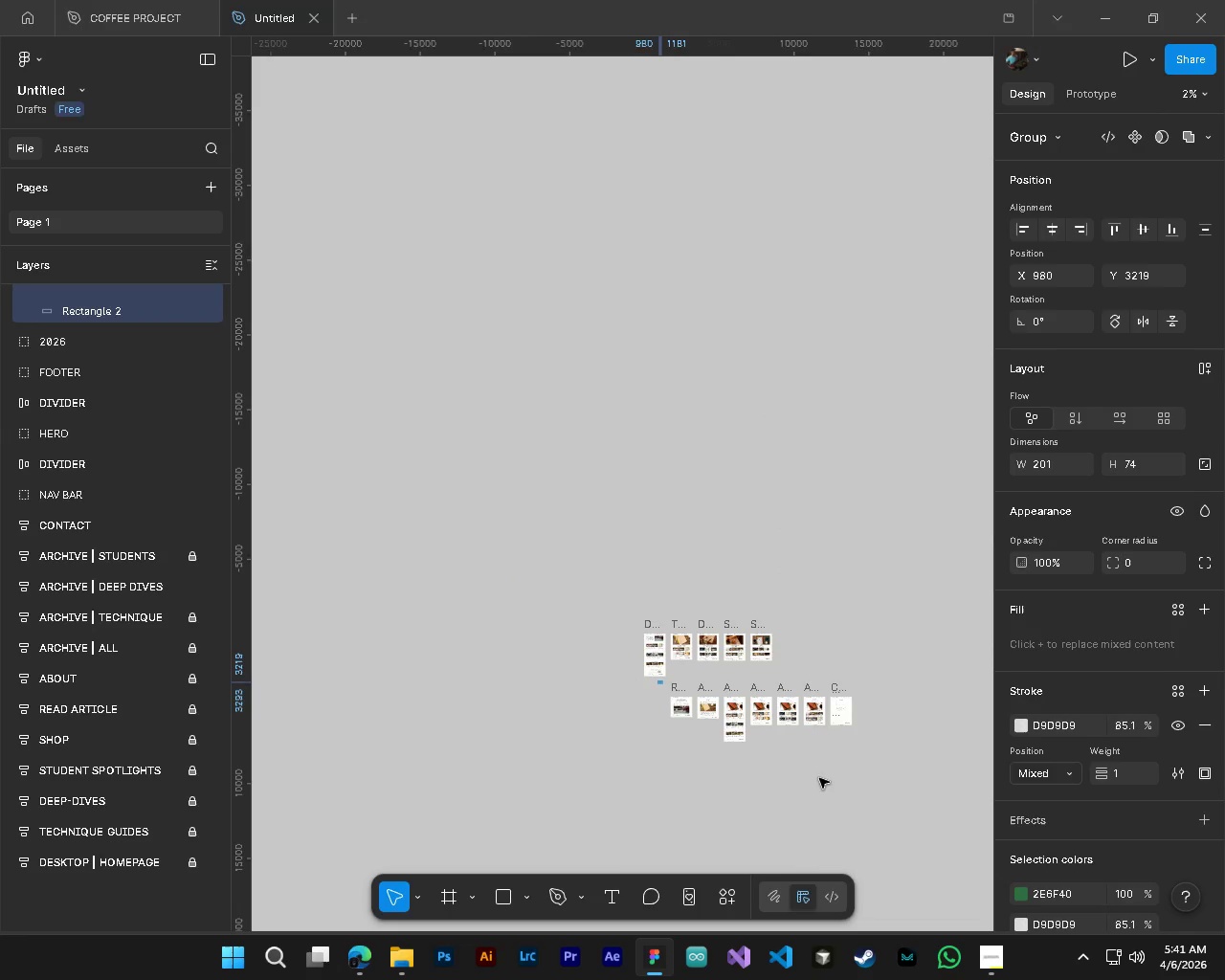 
key(Shift+ShiftLeft)
 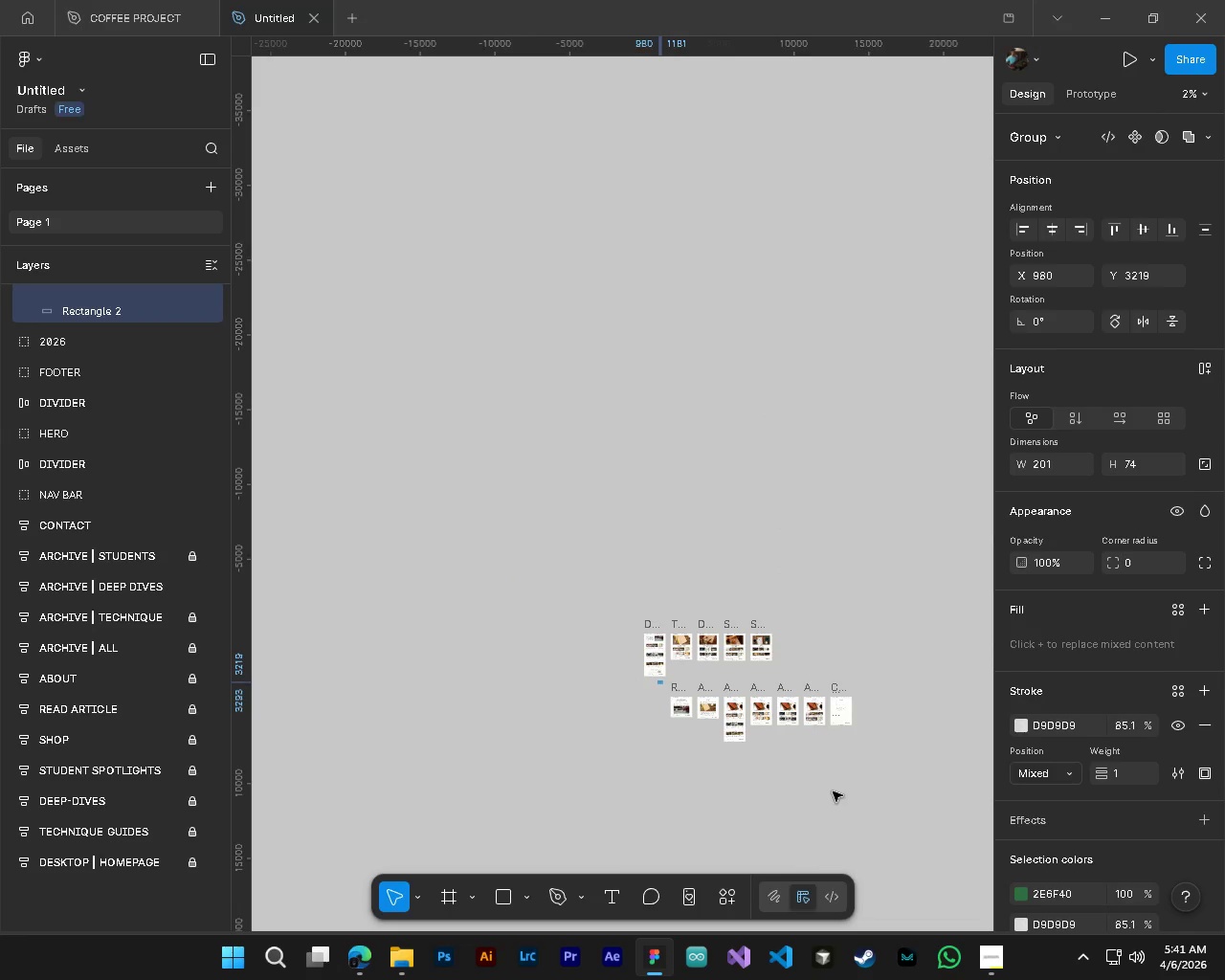 
hold_key(key=AltLeft, duration=0.62)
hold_key(key=ControlLeft, duration=0.58)
scroll: coordinate [627, 742], scroll_direction: up, amount: 2.0
 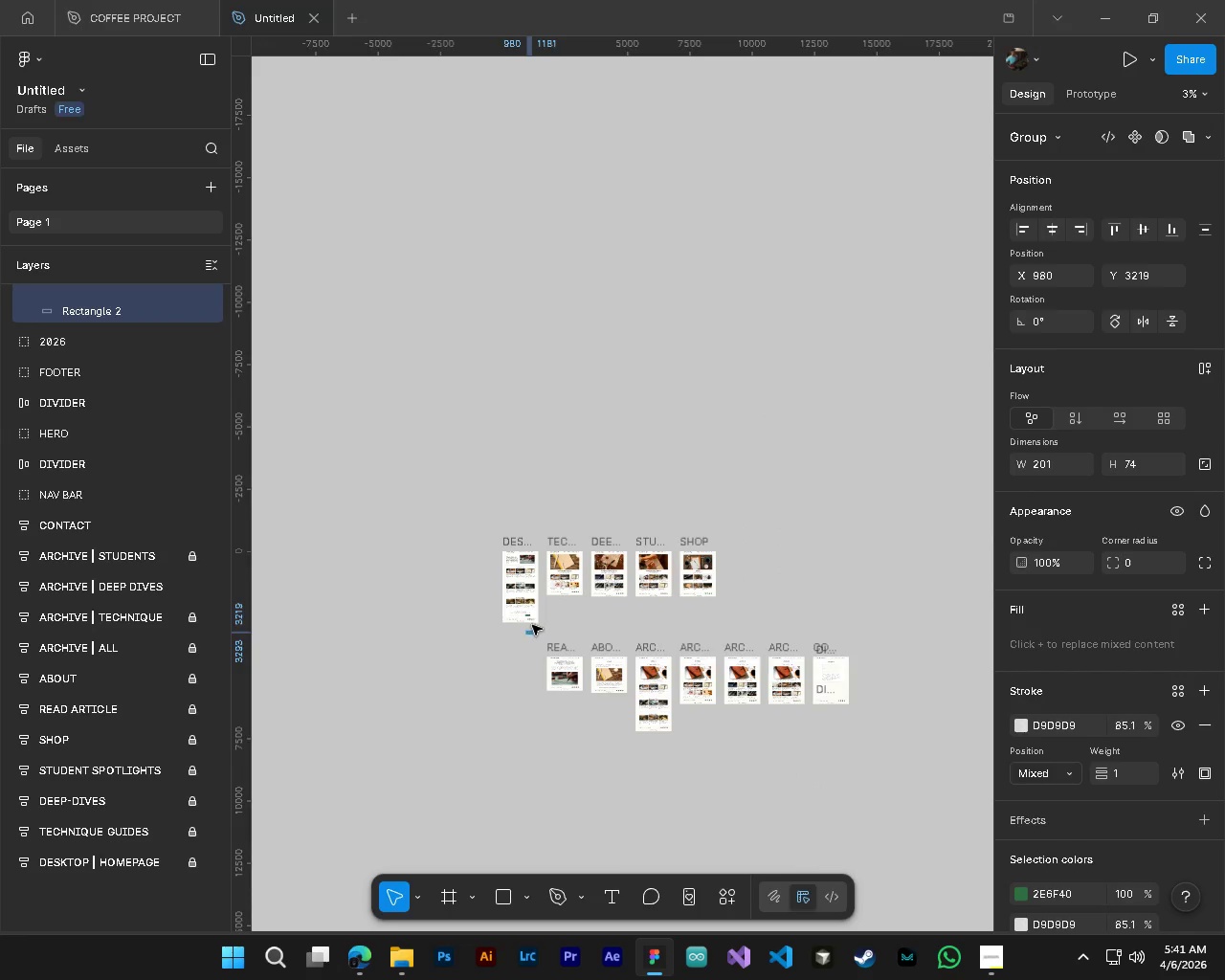 
left_click_drag(start_coordinate=[529, 635], to_coordinate=[874, 697])
 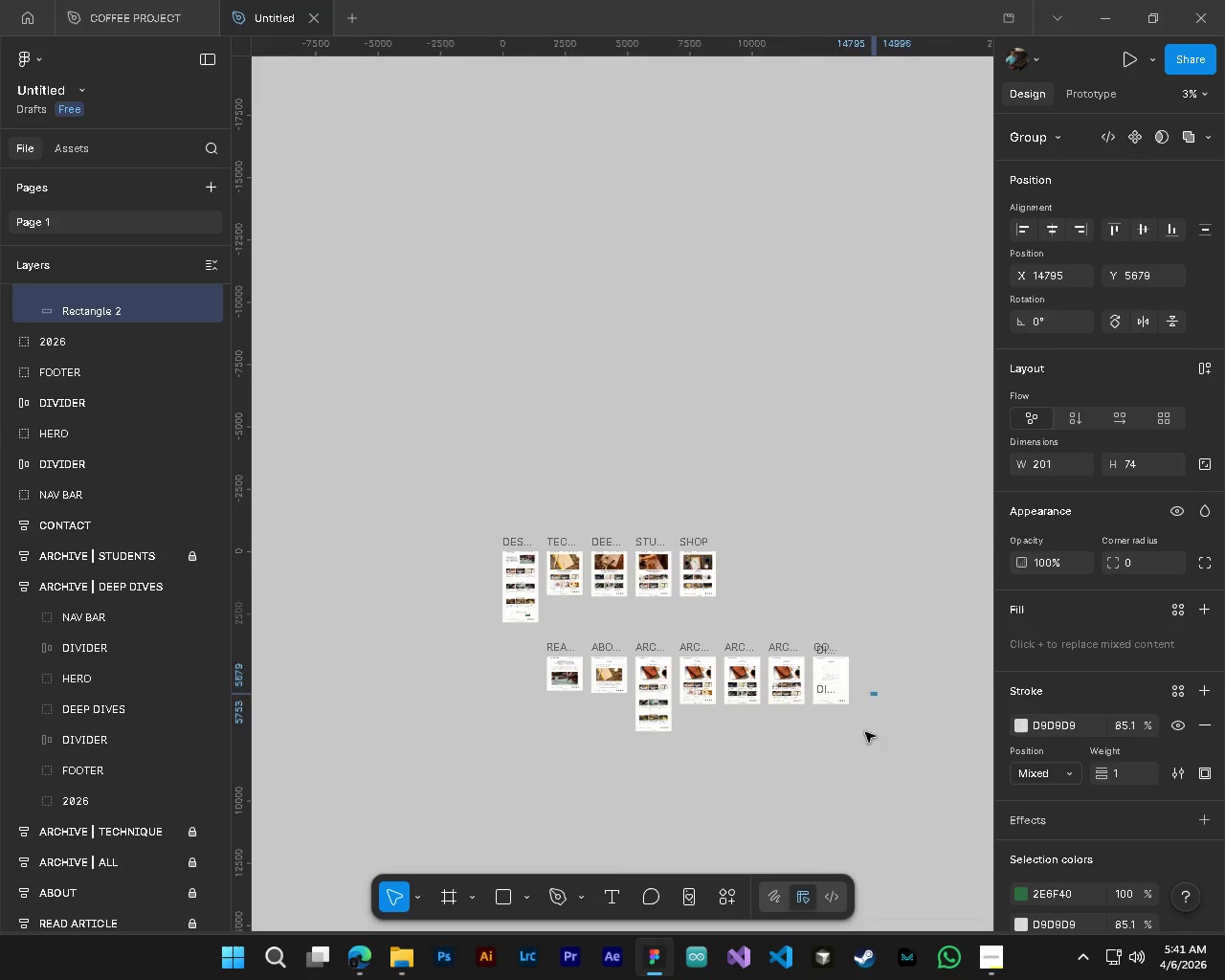 
hold_key(key=AltLeft, duration=1.41)
hold_key(key=ControlLeft, duration=1.41)
scroll: coordinate [873, 657], scroll_direction: up, amount: 20.0
 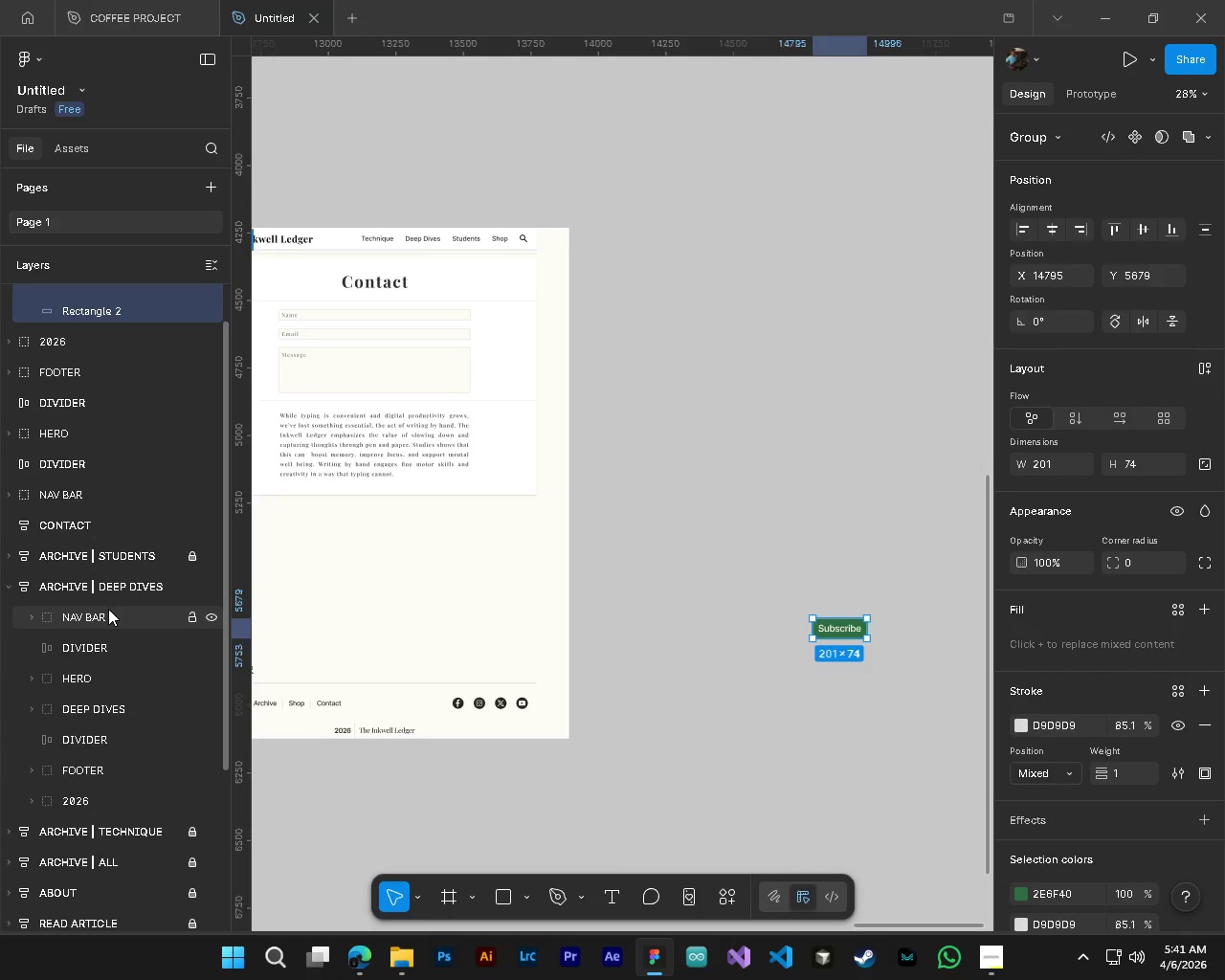 
hold_key(key=ShiftLeft, duration=1.17)
scroll: coordinate [750, 681], scroll_direction: up, amount: 3.0
 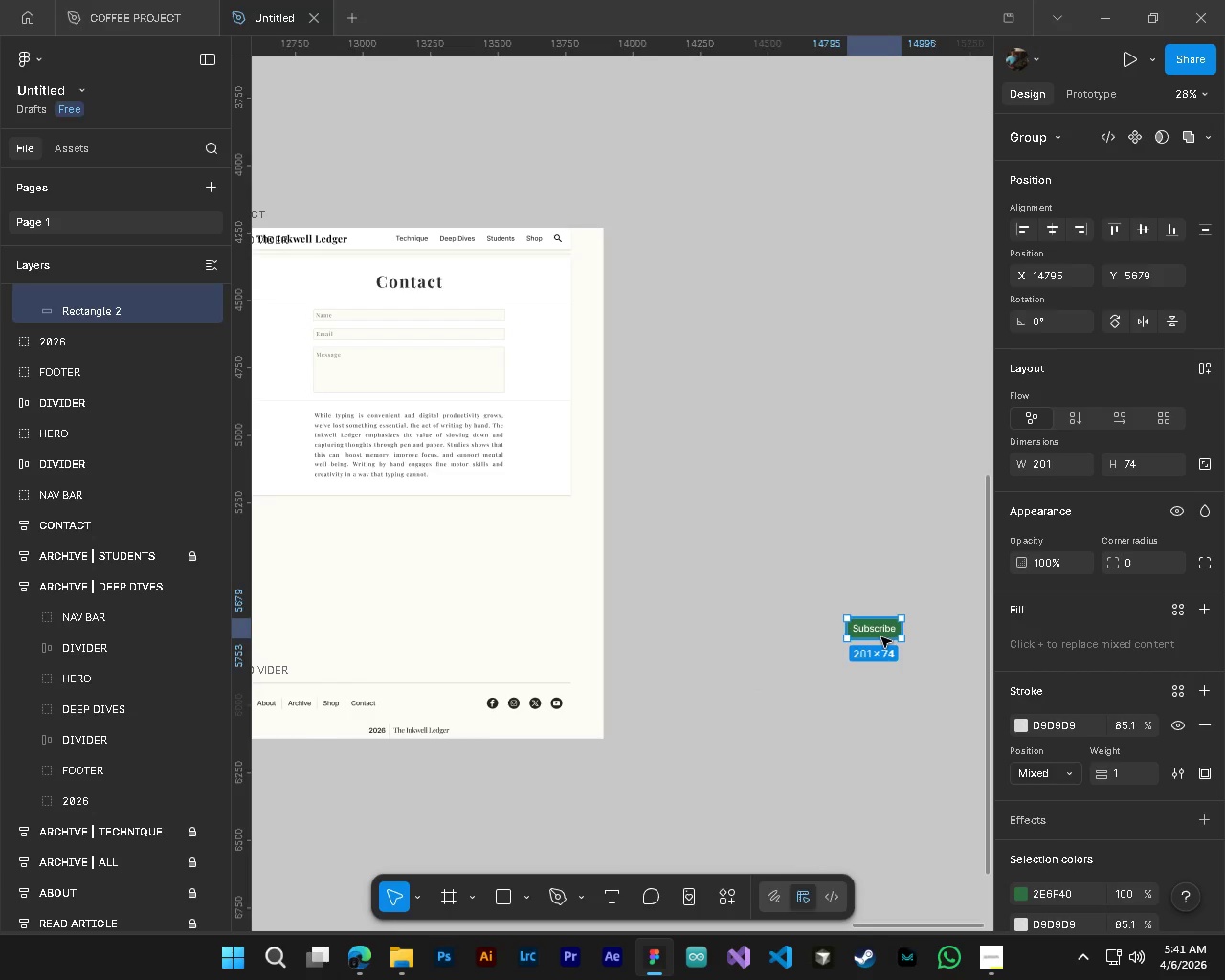 
left_click_drag(start_coordinate=[881, 637], to_coordinate=[478, 398])
 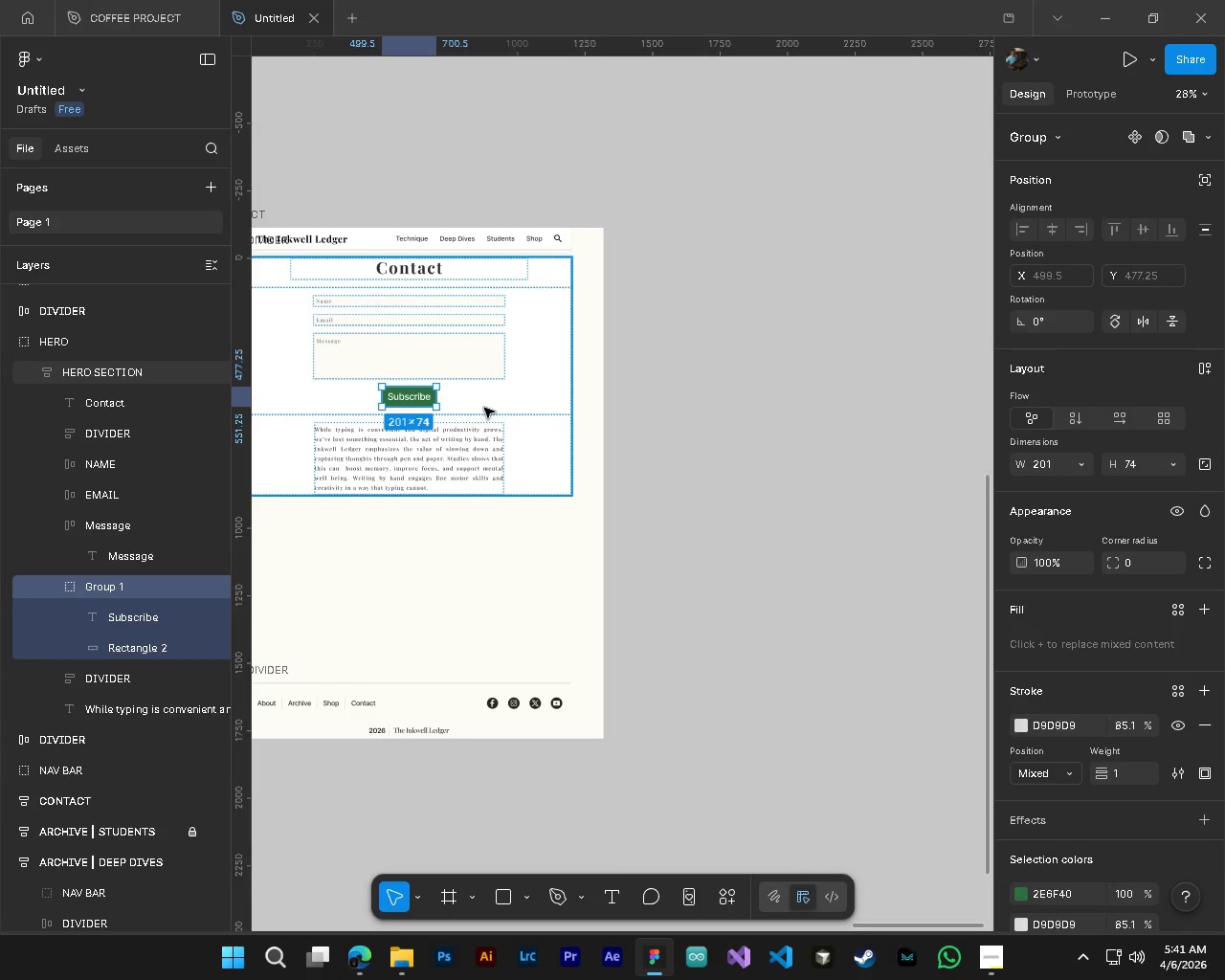 
hold_key(key=ShiftLeft, duration=0.5)
scroll: coordinate [472, 416], scroll_direction: up, amount: 4.0
 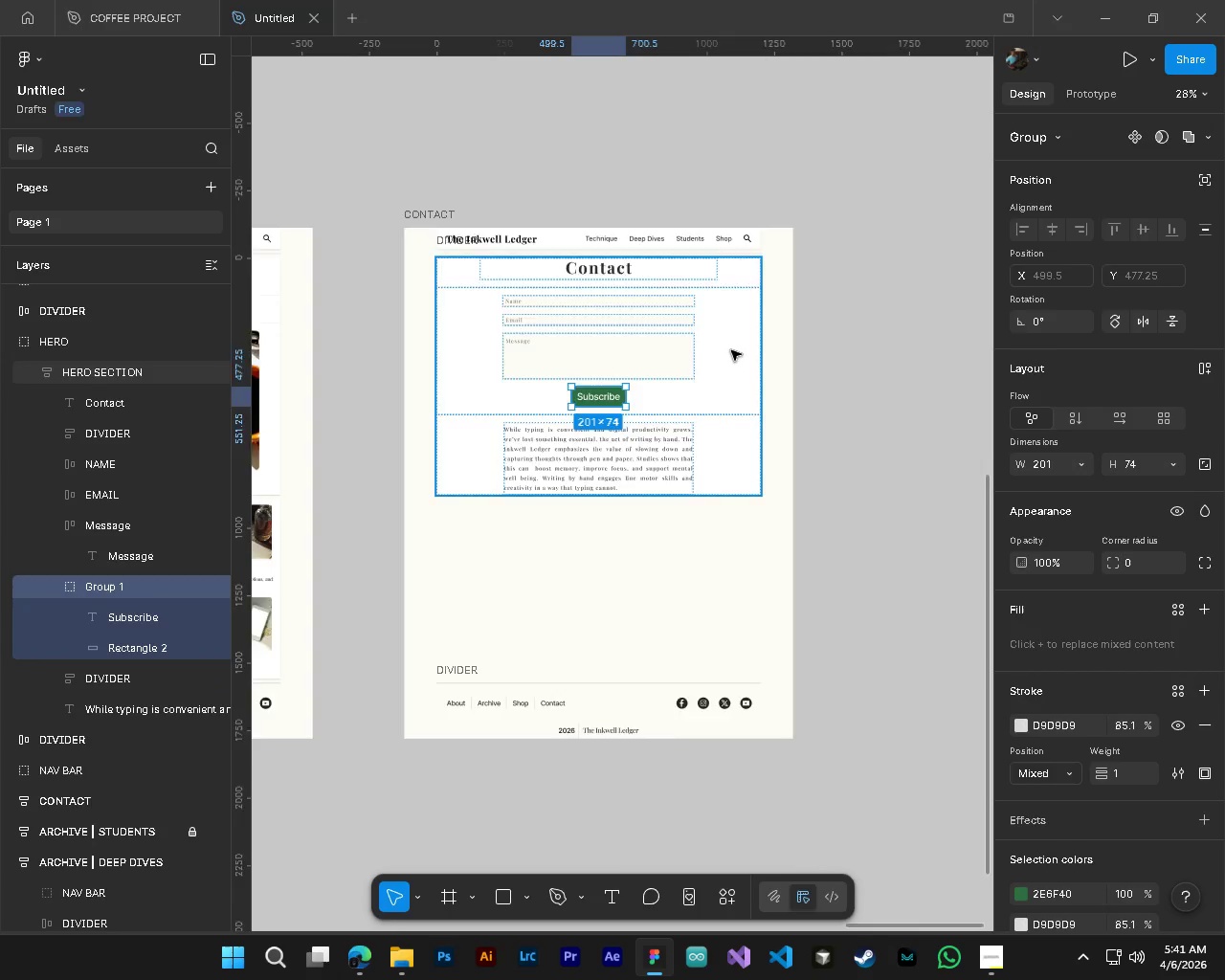 
hold_key(key=ControlLeft, duration=0.86)
 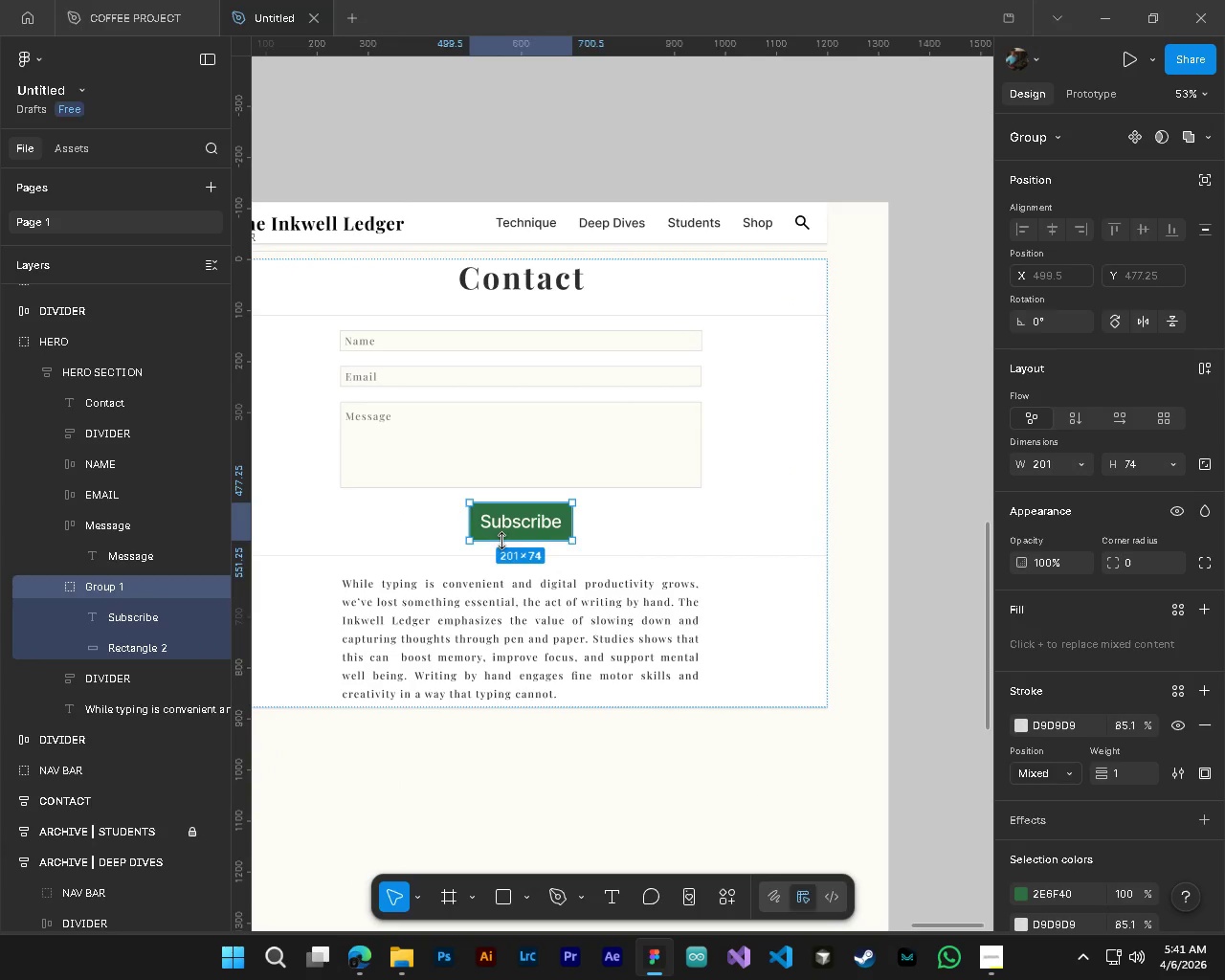 
hold_key(key=AltLeft, duration=0.7)
 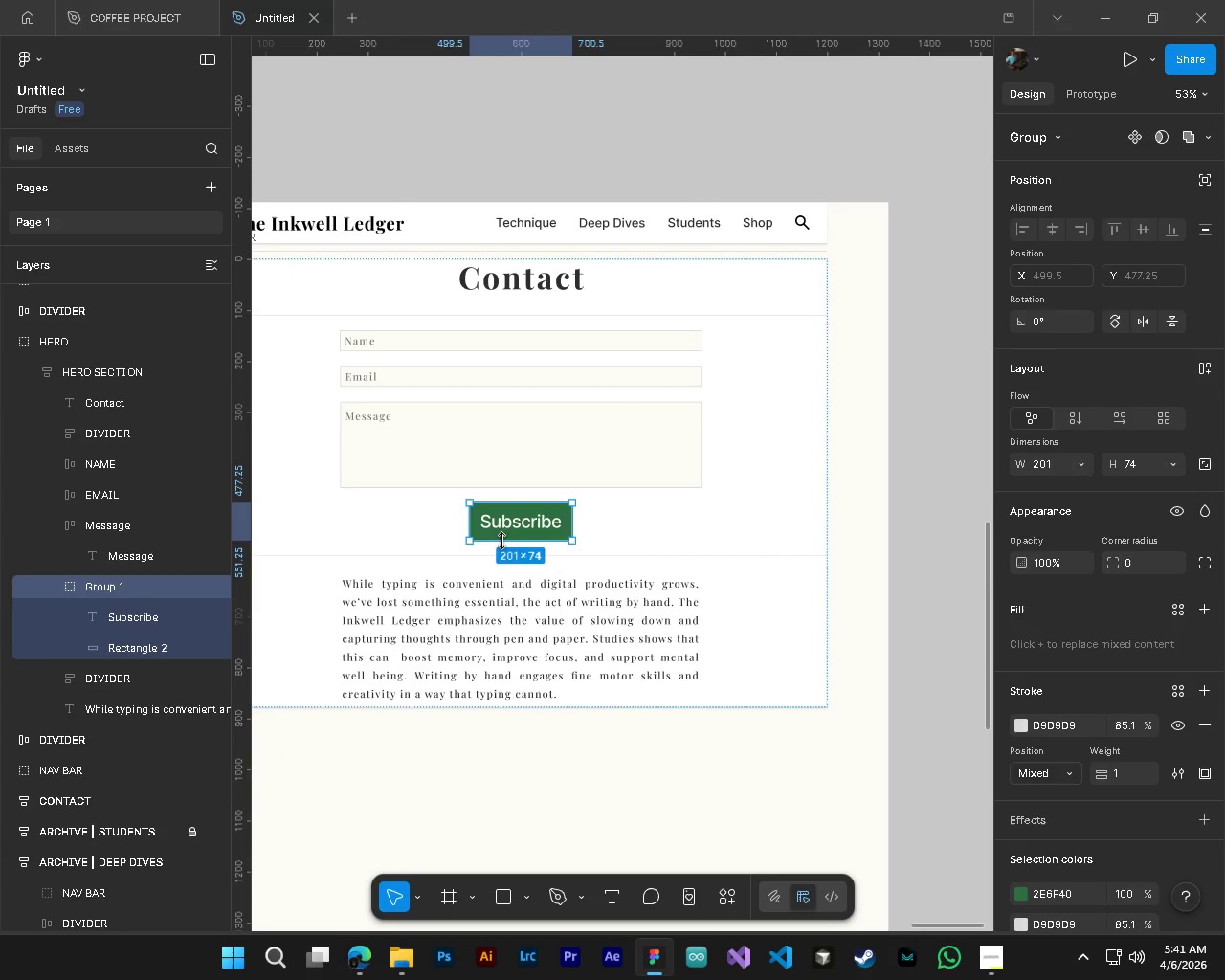 
scroll: coordinate [685, 415], scroll_direction: up, amount: 8.0
 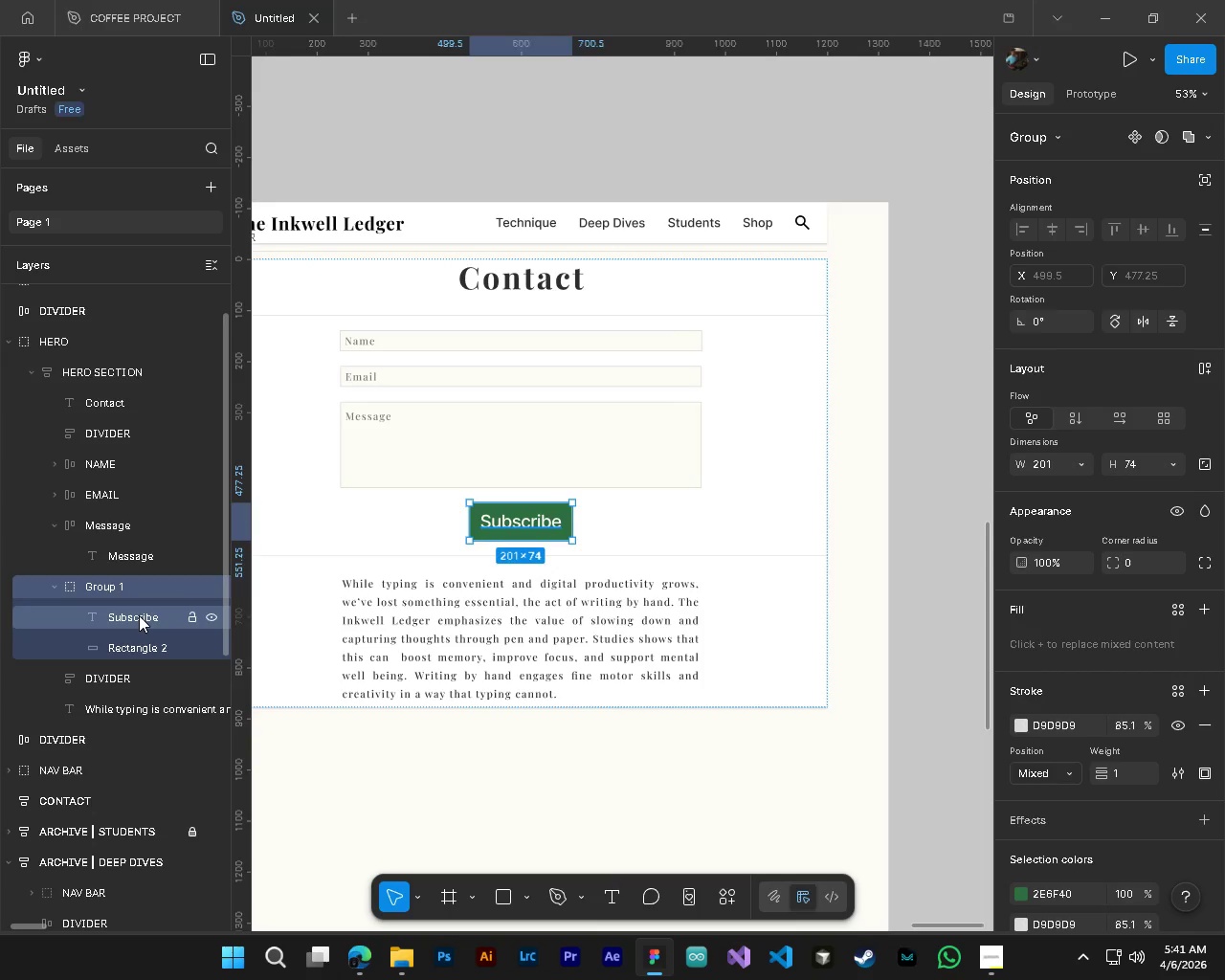 
double_click([136, 618])
 